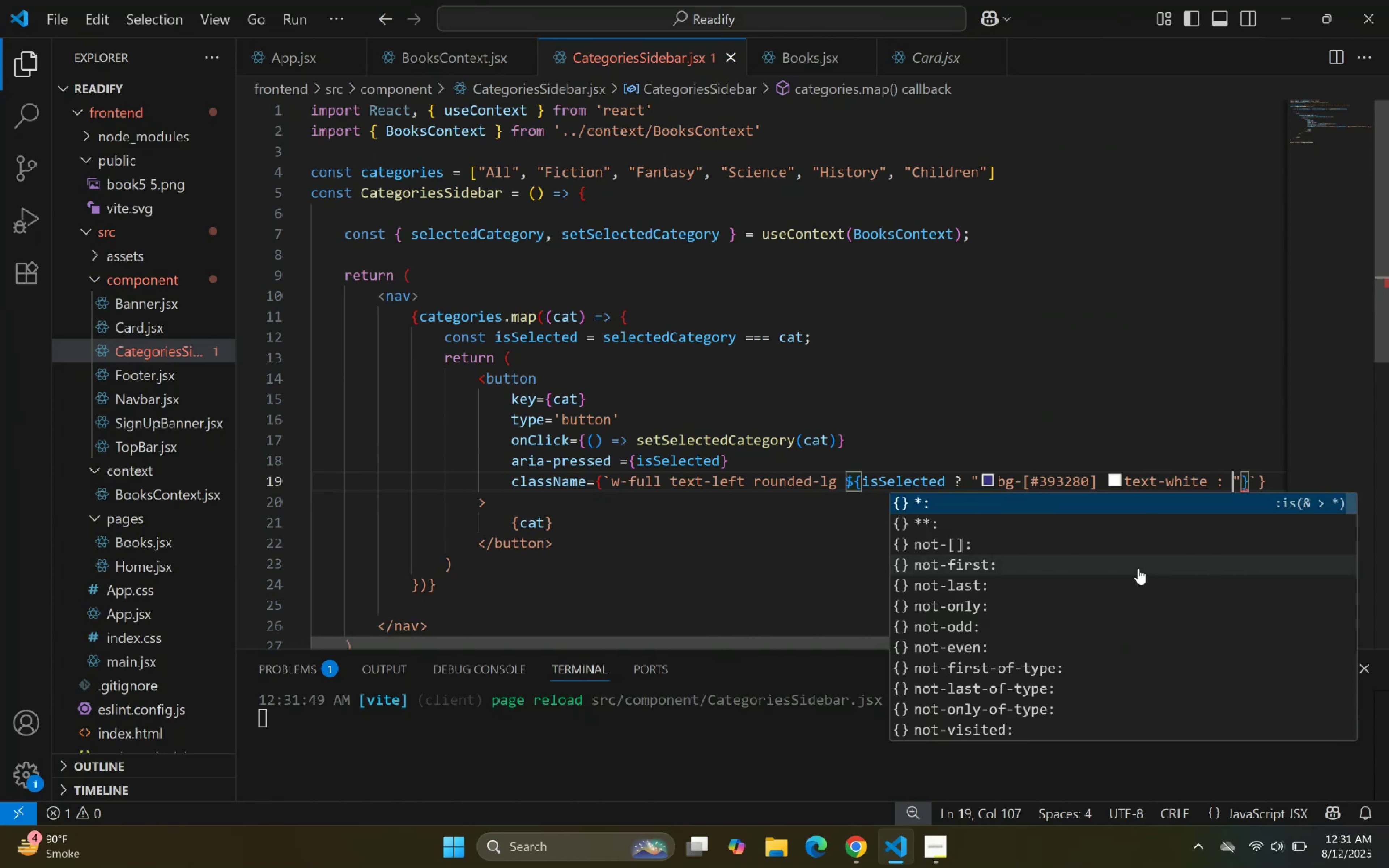 
wait(5.11)
 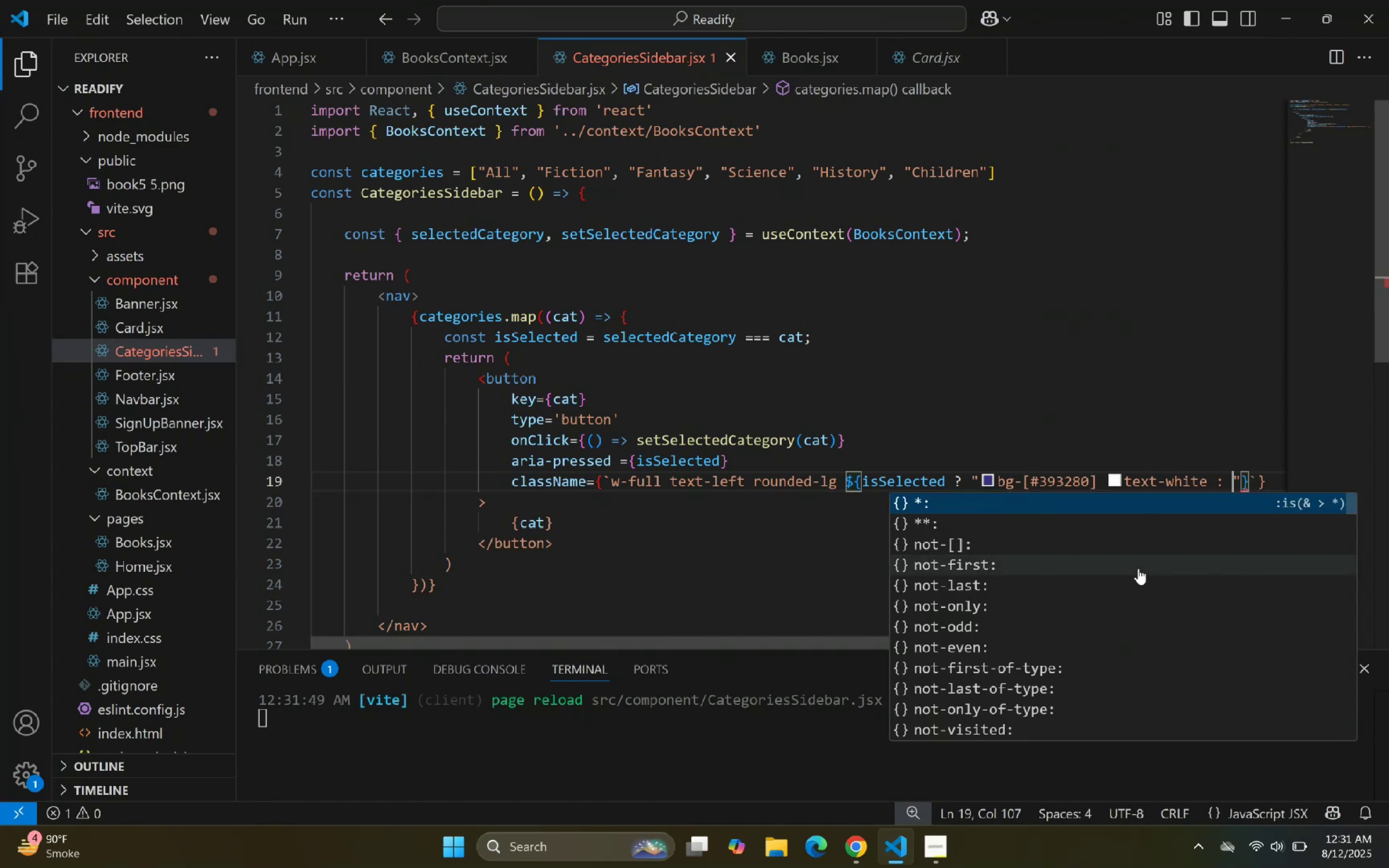 
type("bg-wh)
 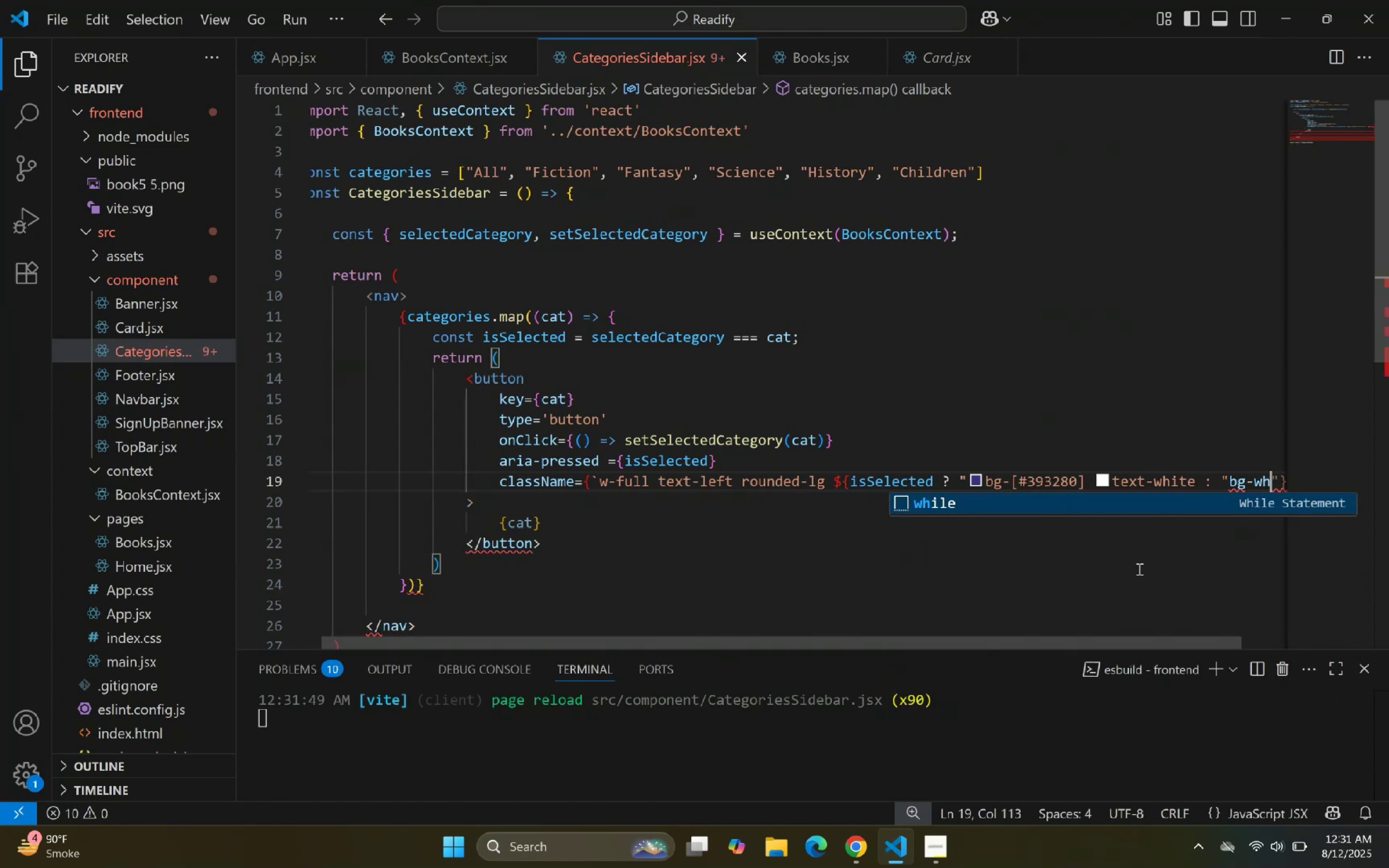 
key(Enter)
 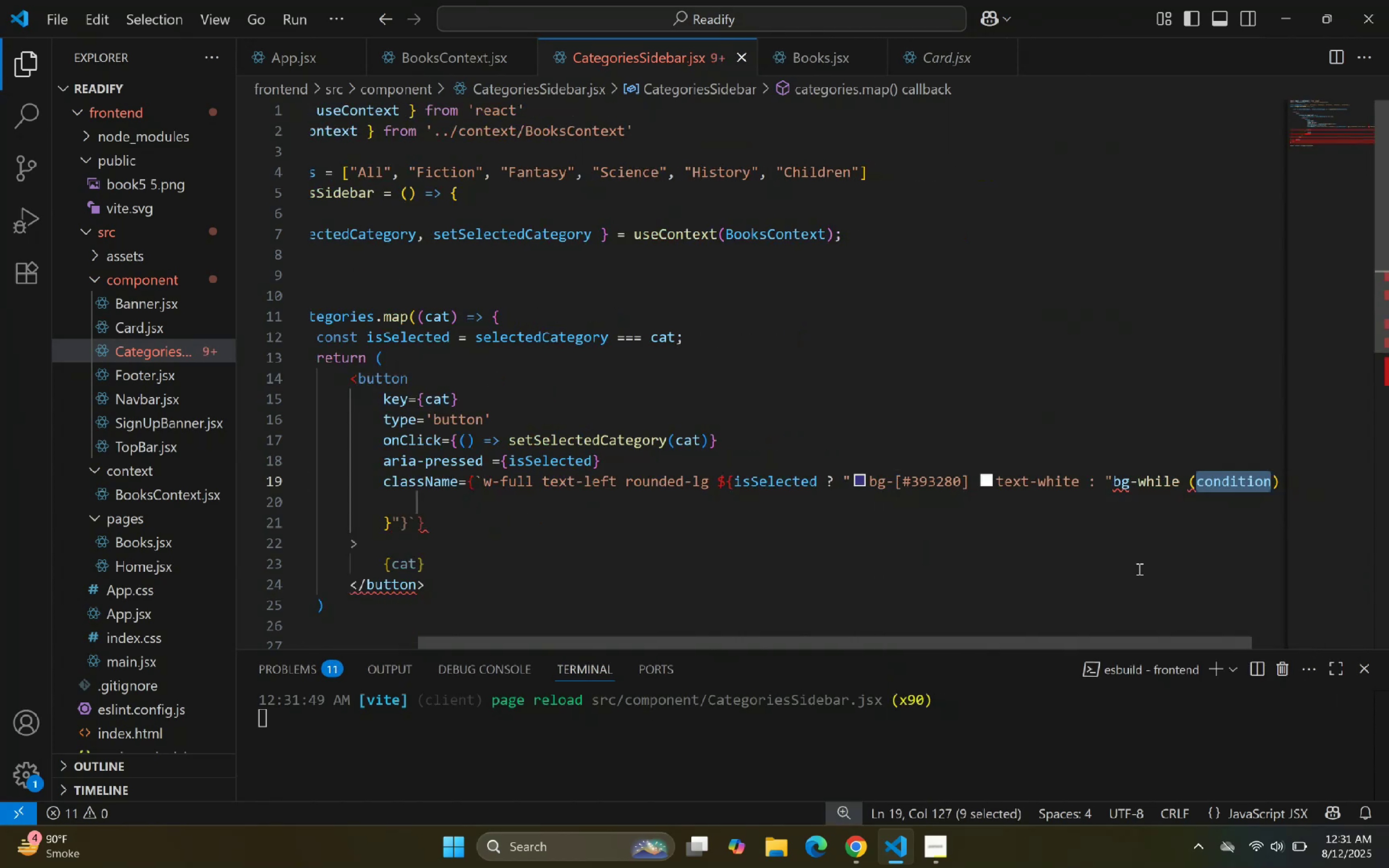 
key(Control+Z)
 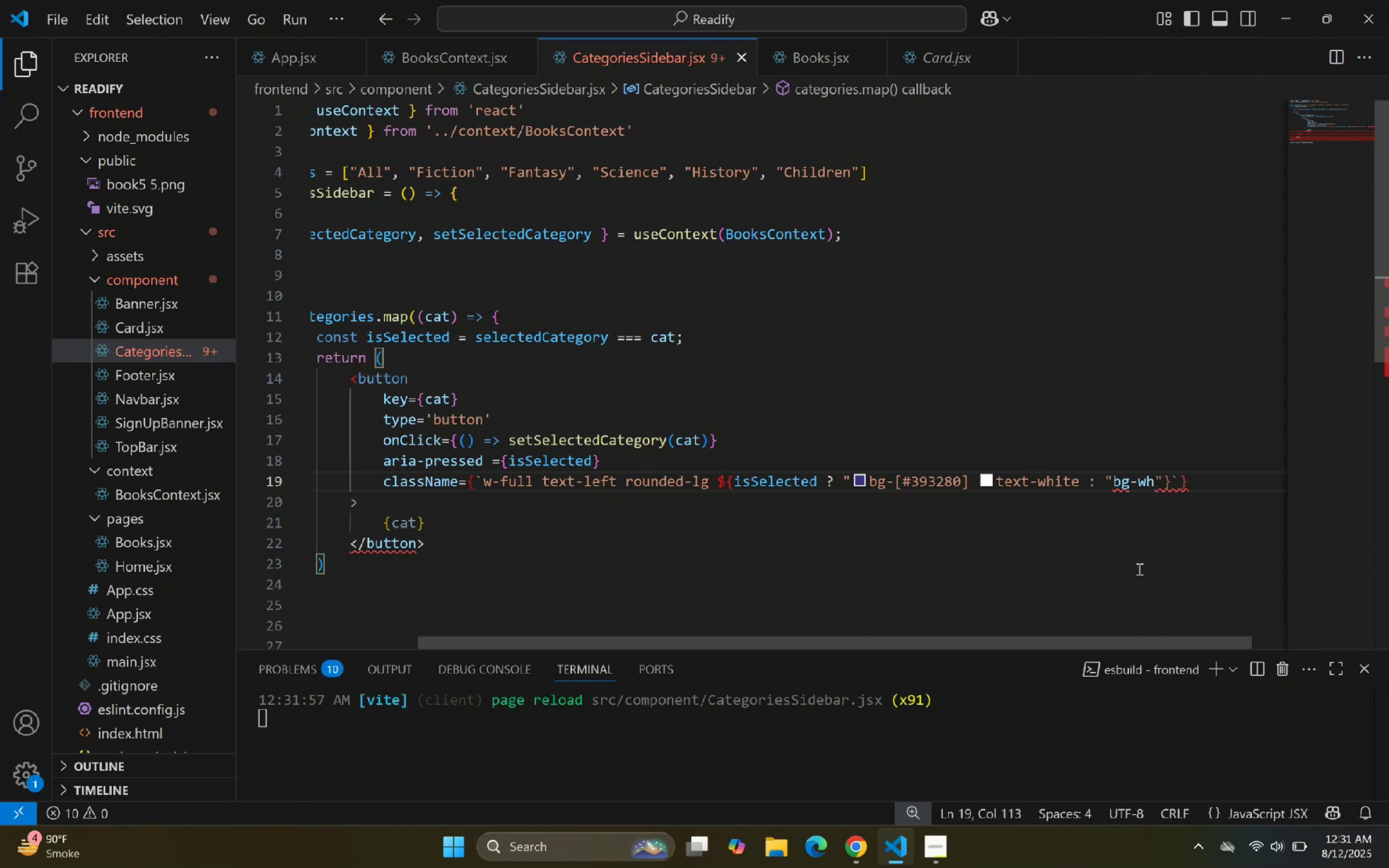 
key(Control+Z)
 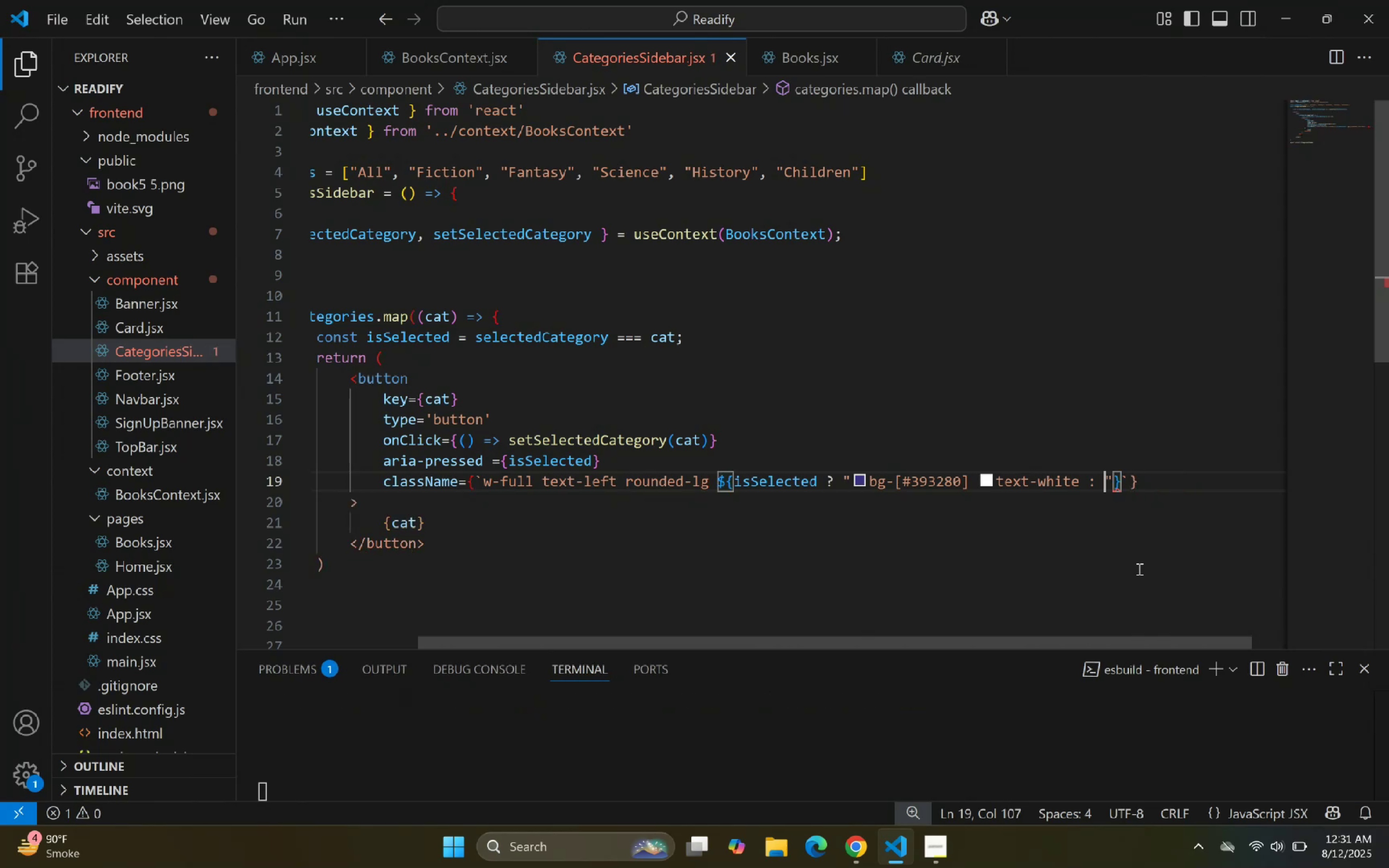 
key(ArrowLeft)
 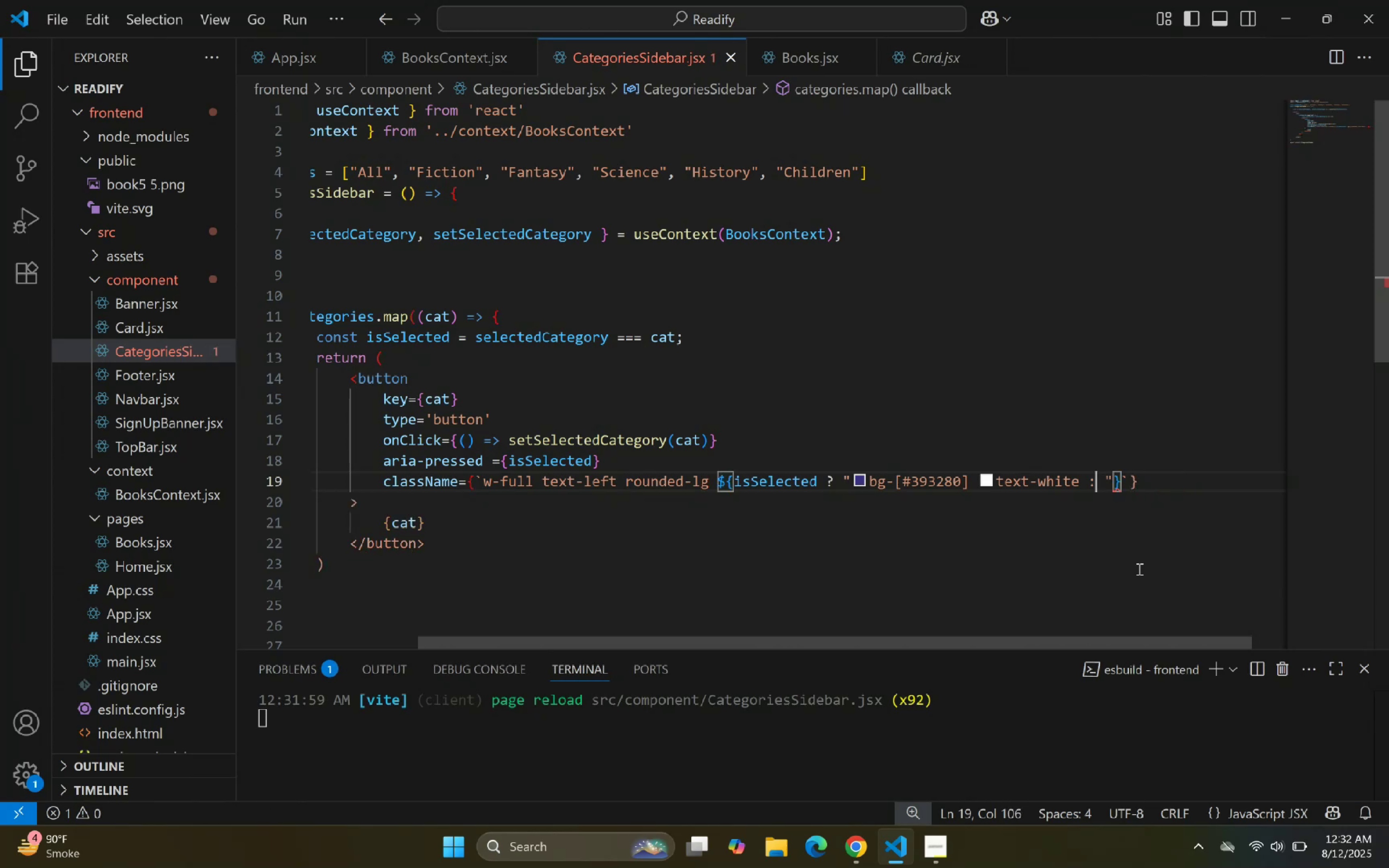 
type(bg-)
key(Backspace)
key(Backspace)
key(Backspace)
 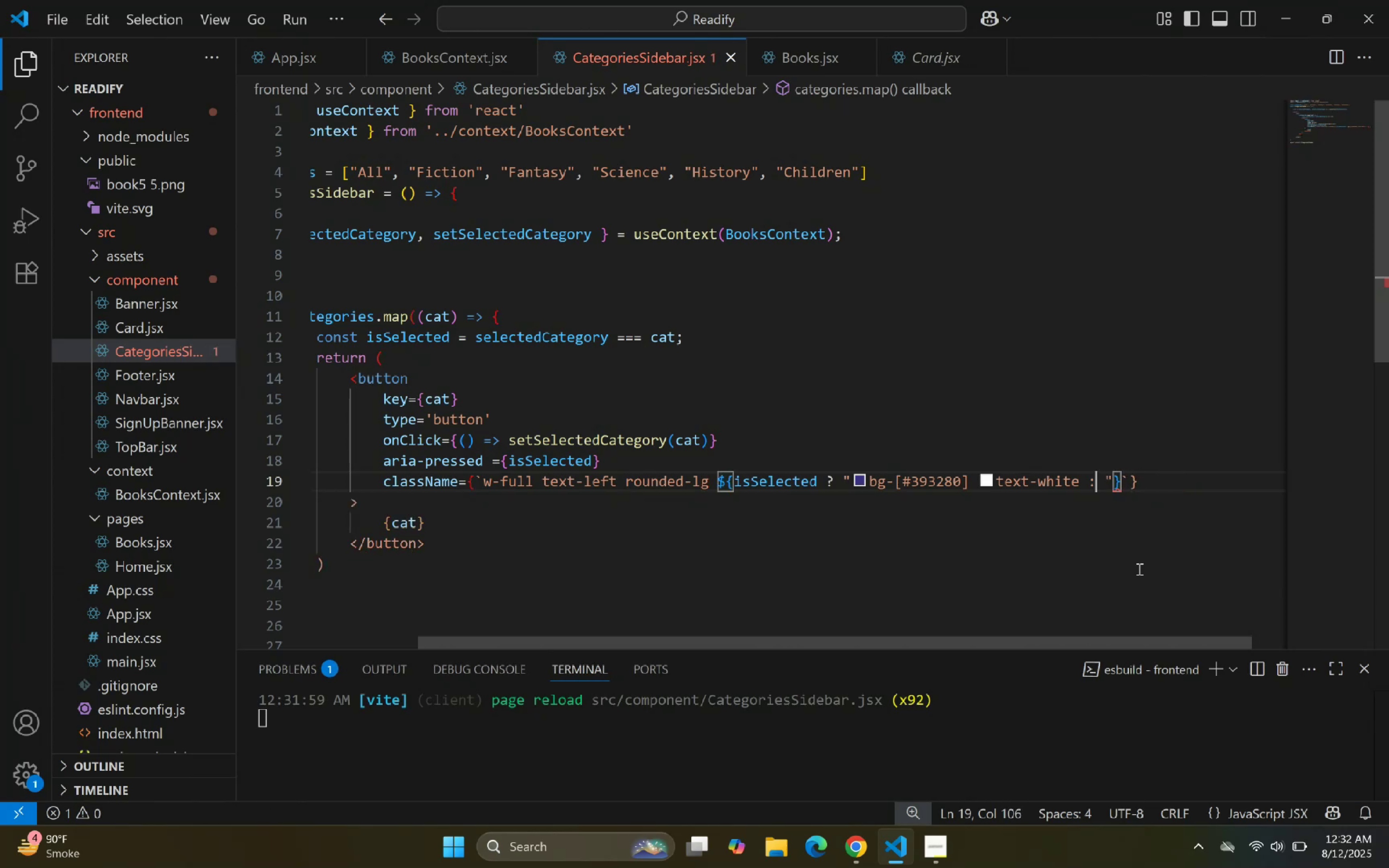 
key(ArrowRight)
 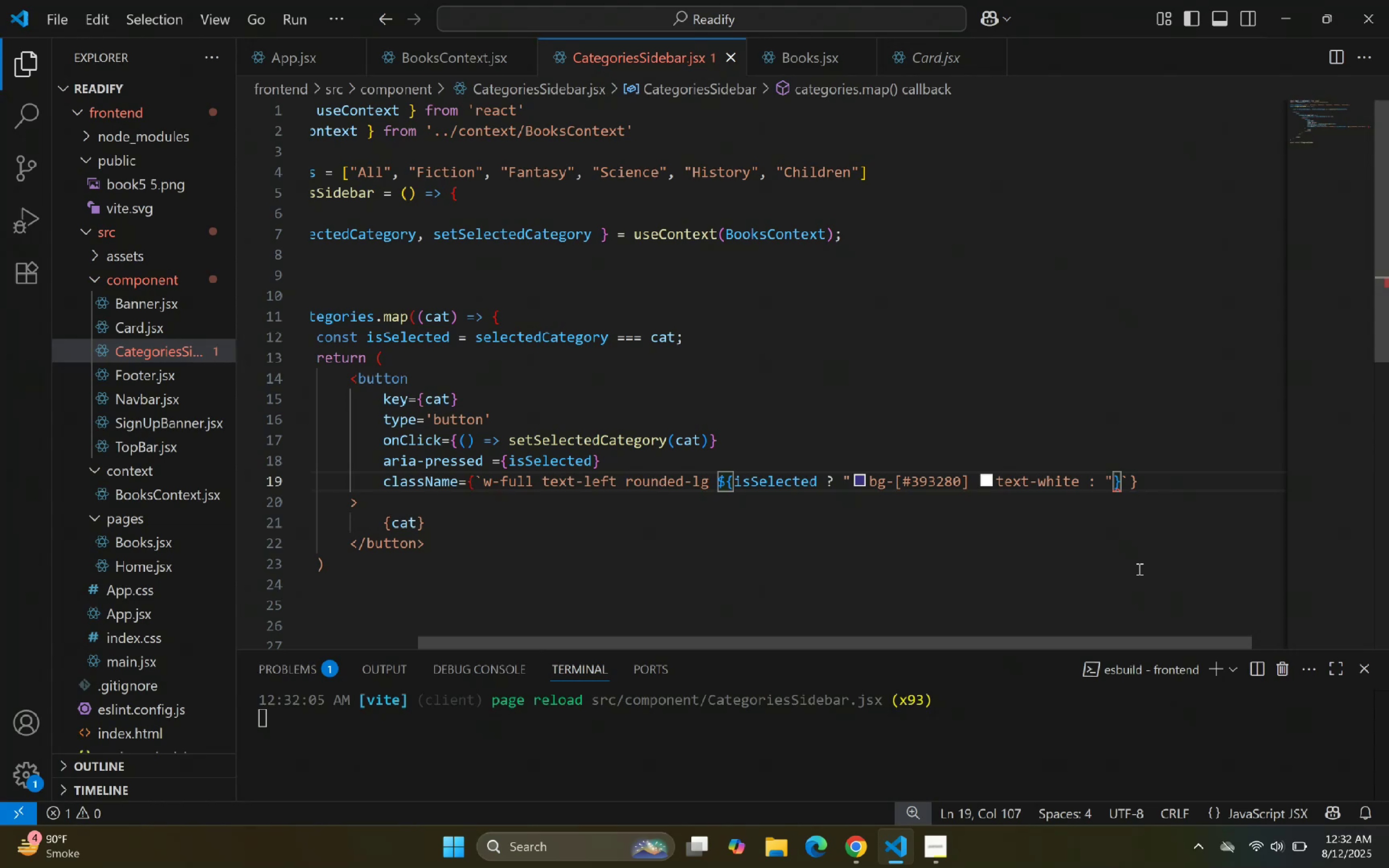 
wait(5.0)
 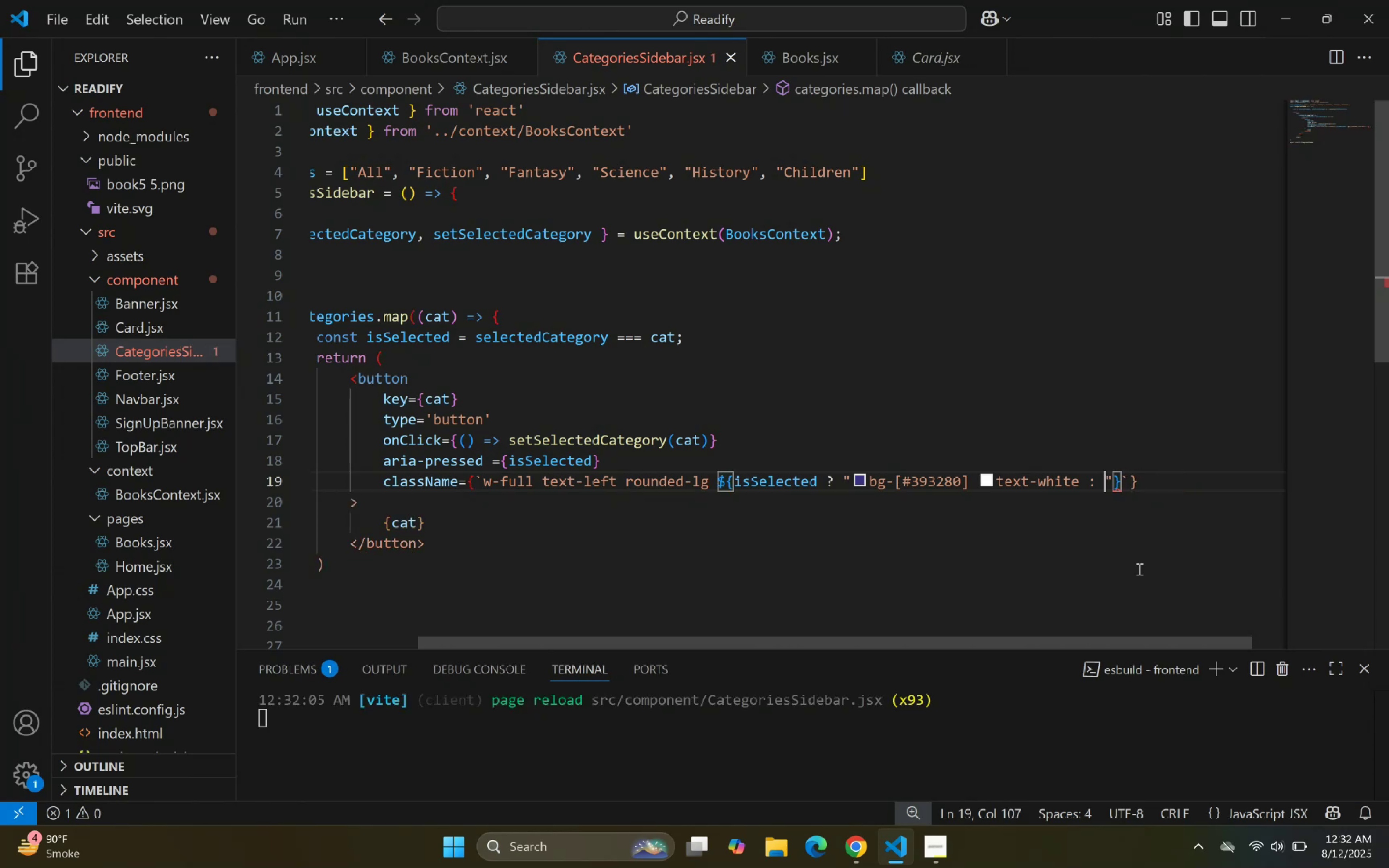 
key(ArrowLeft)
 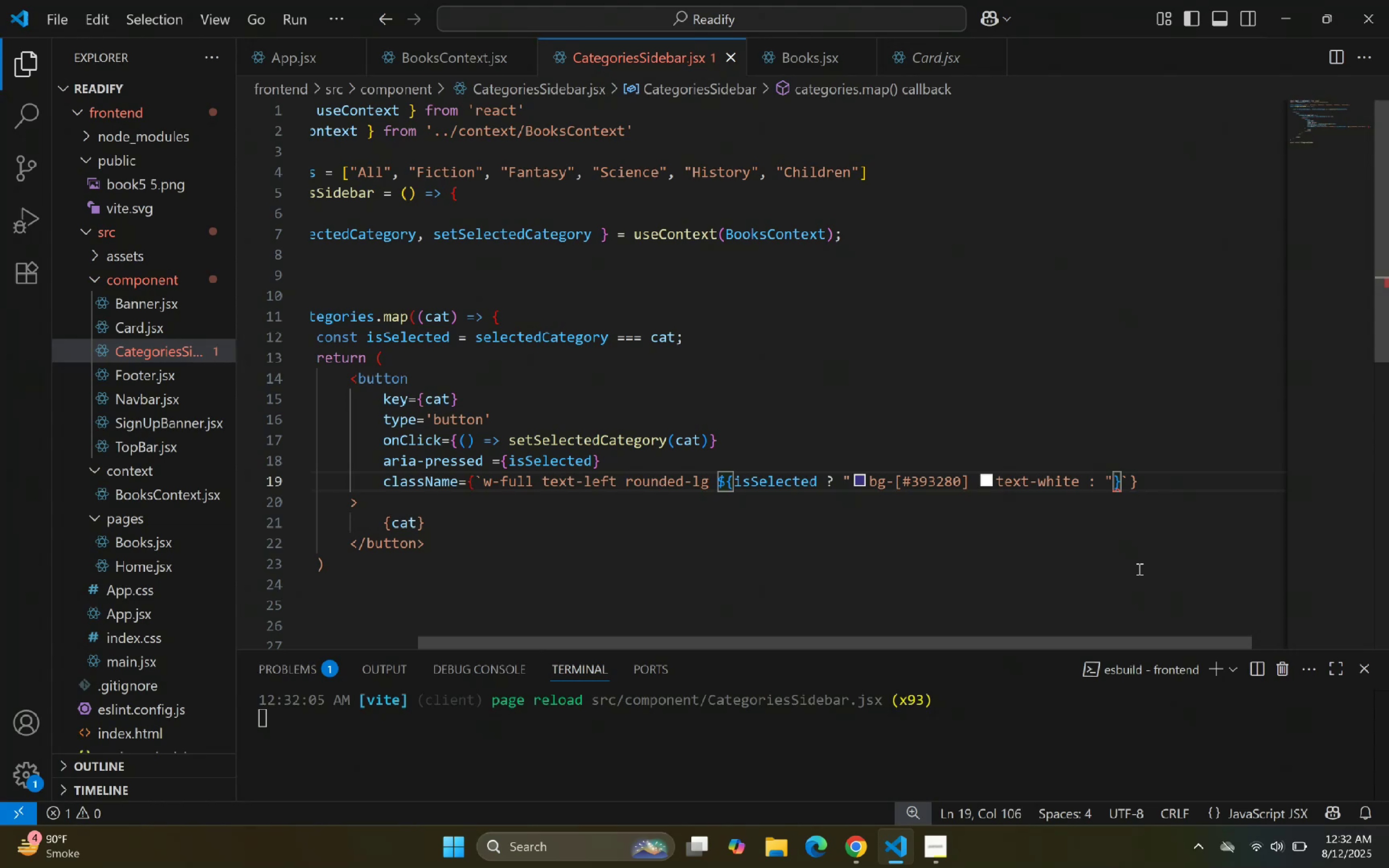 
key(ArrowRight)
 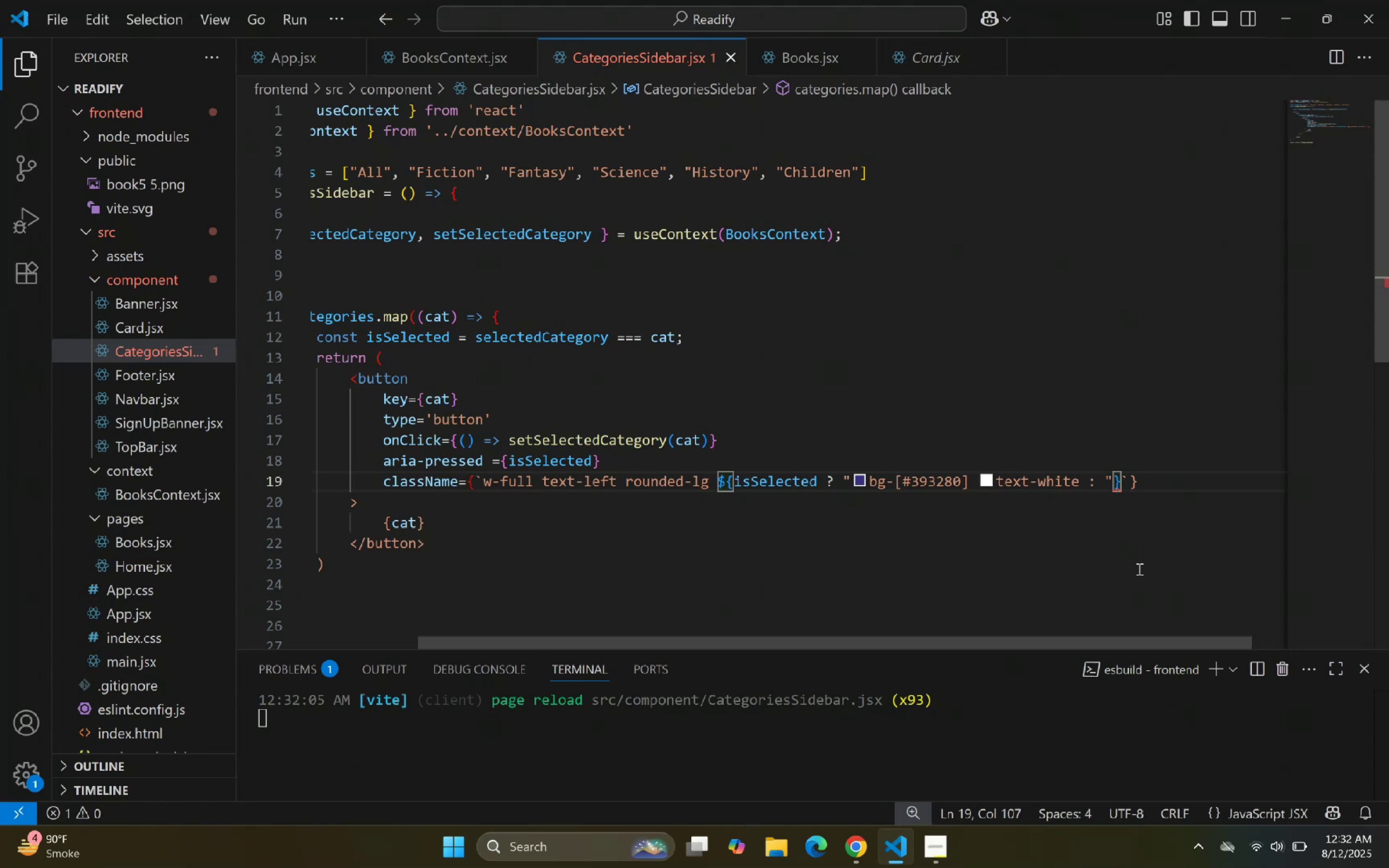 
key(ArrowRight)
 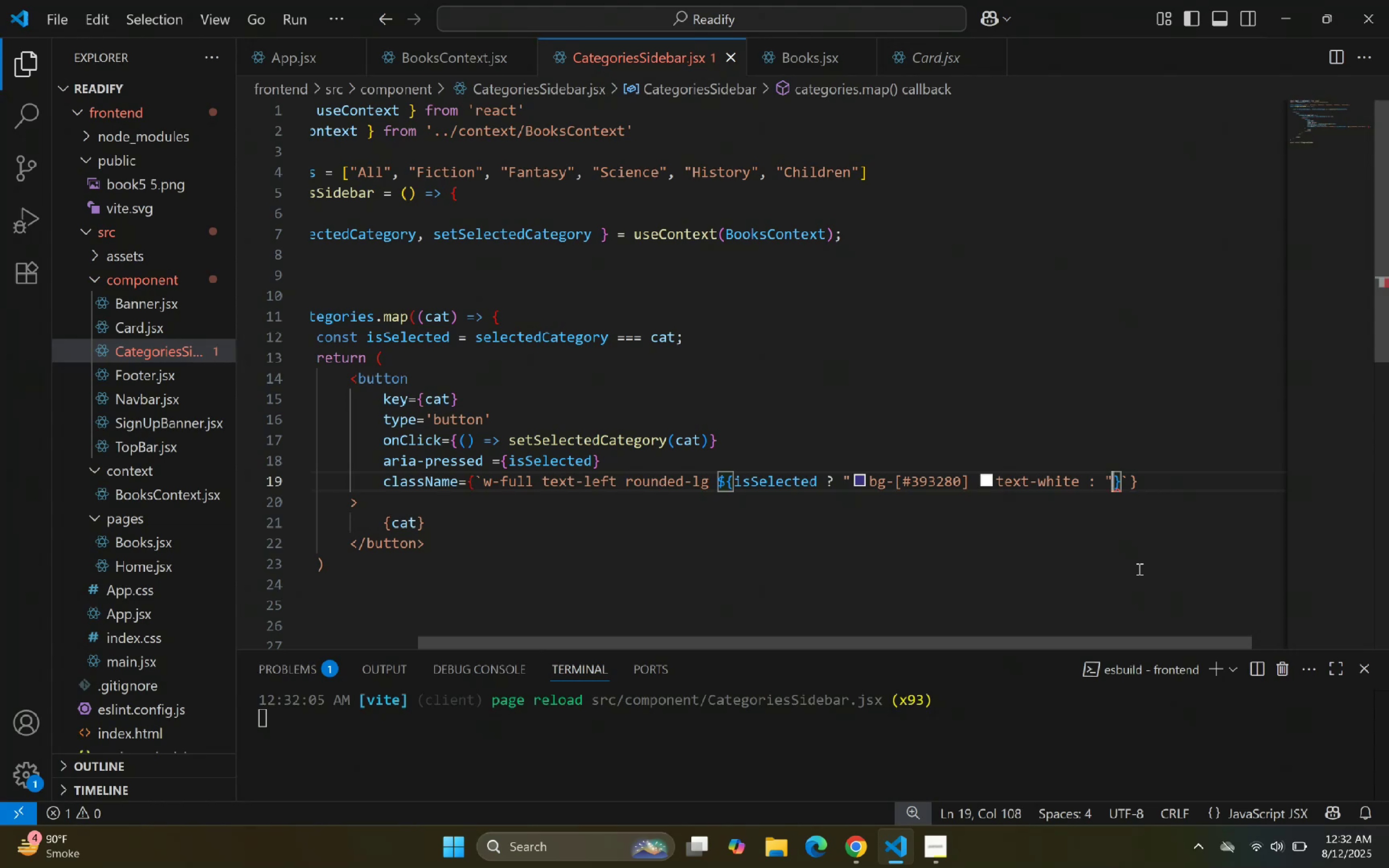 
key(Backspace)
 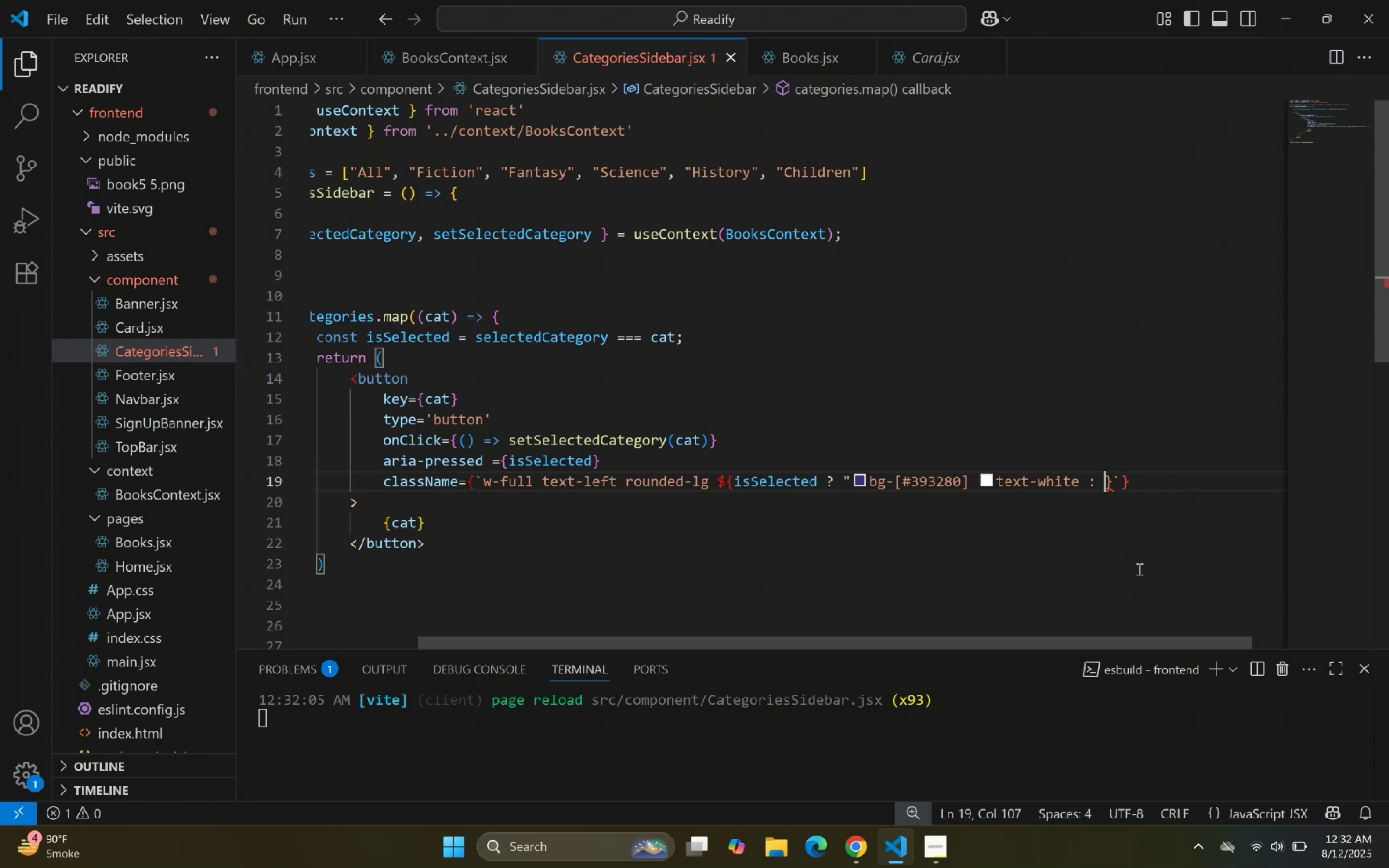 
hold_key(key=ArrowLeft, duration=1.36)
 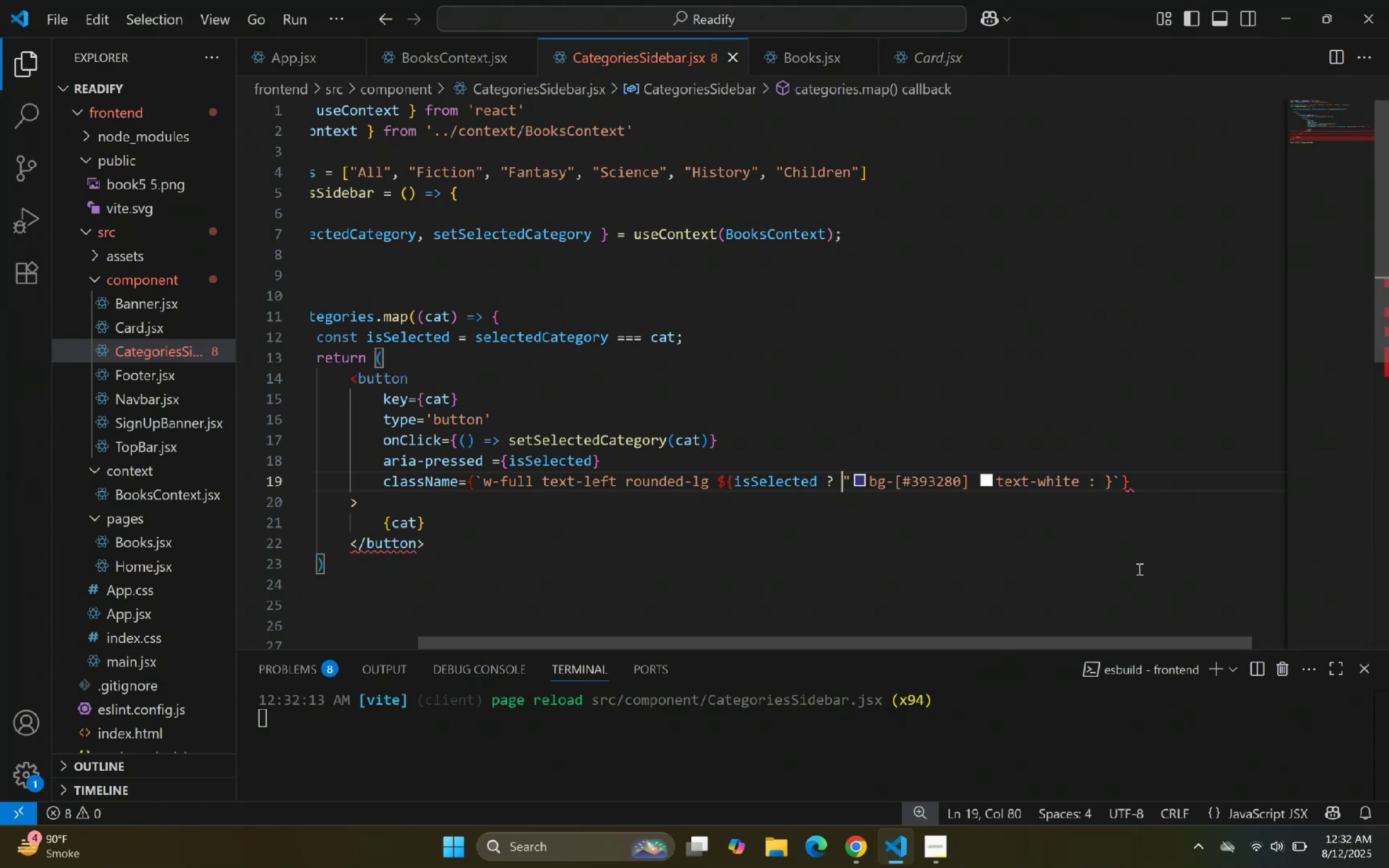 
key(ArrowRight)
 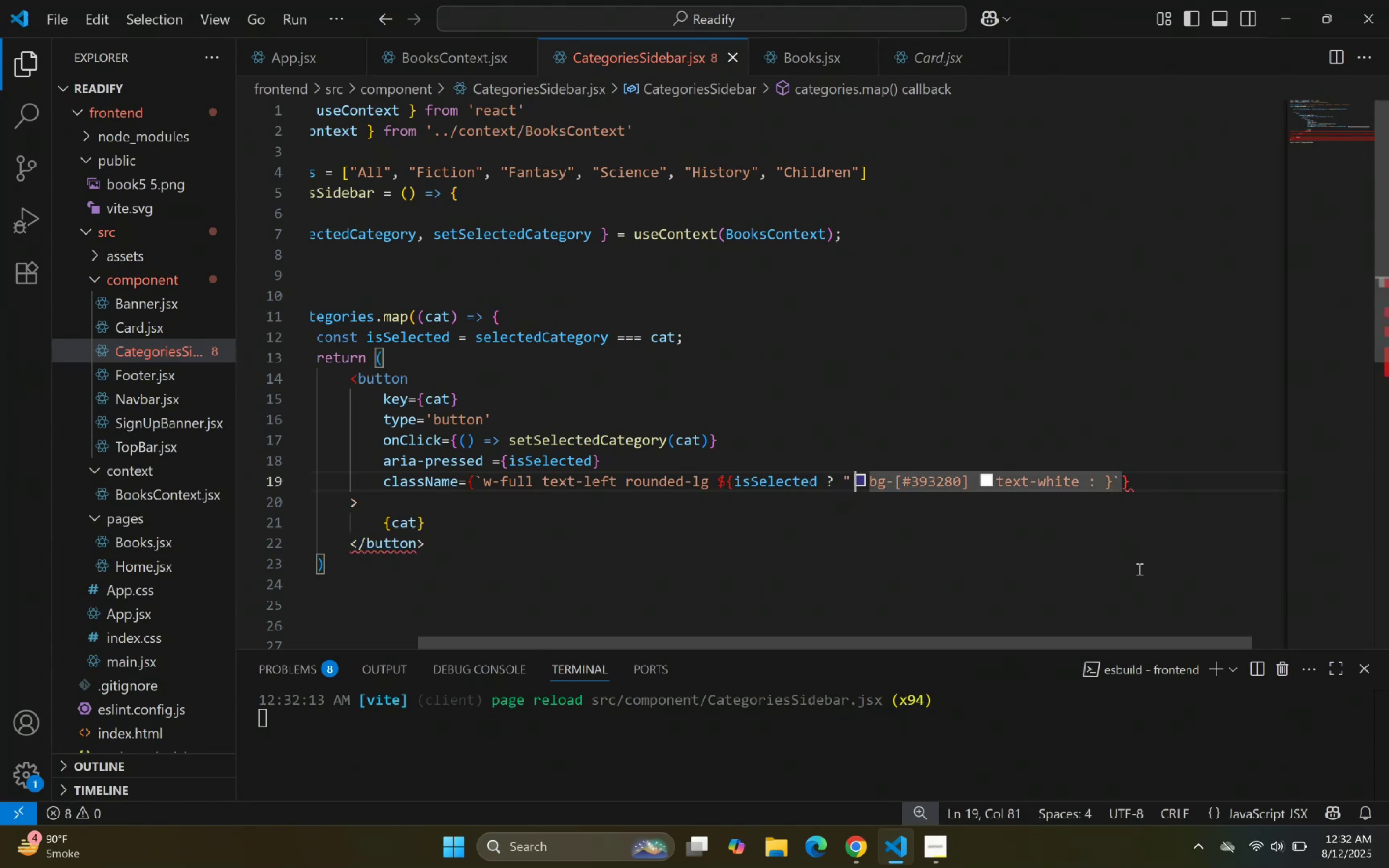 
key(Backspace)
 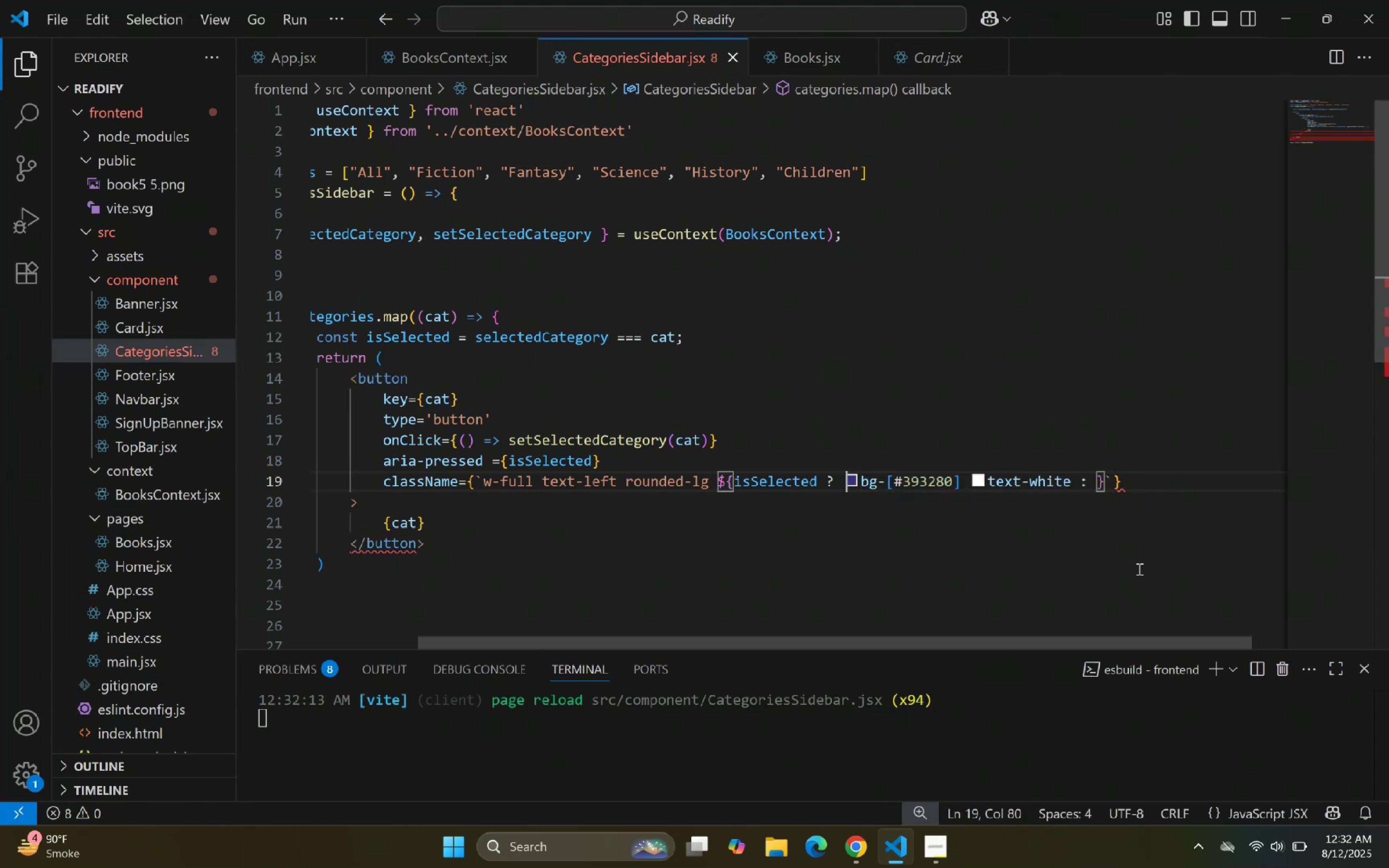 
hold_key(key=ArrowRight, duration=0.31)
 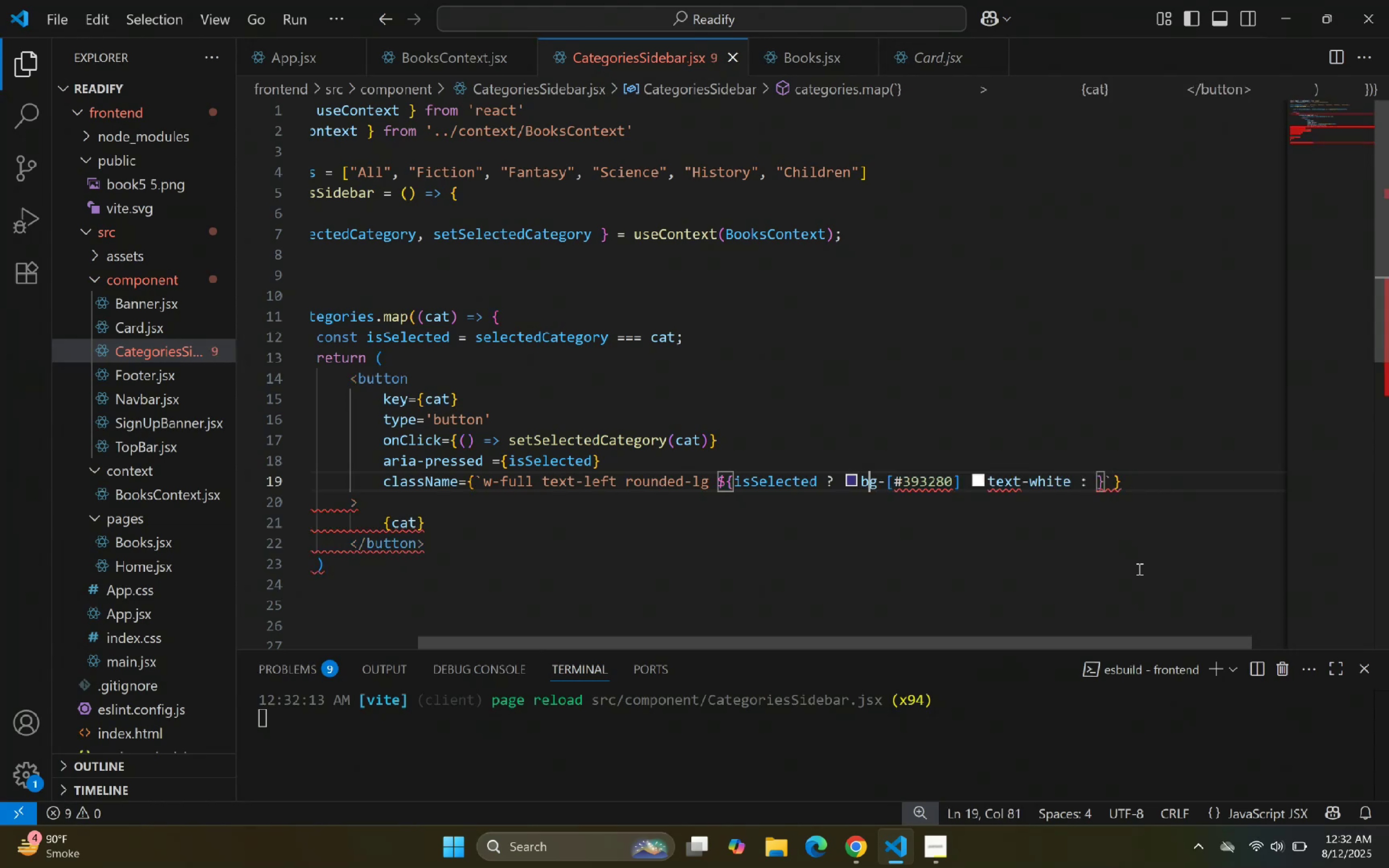 
key(ArrowLeft)
 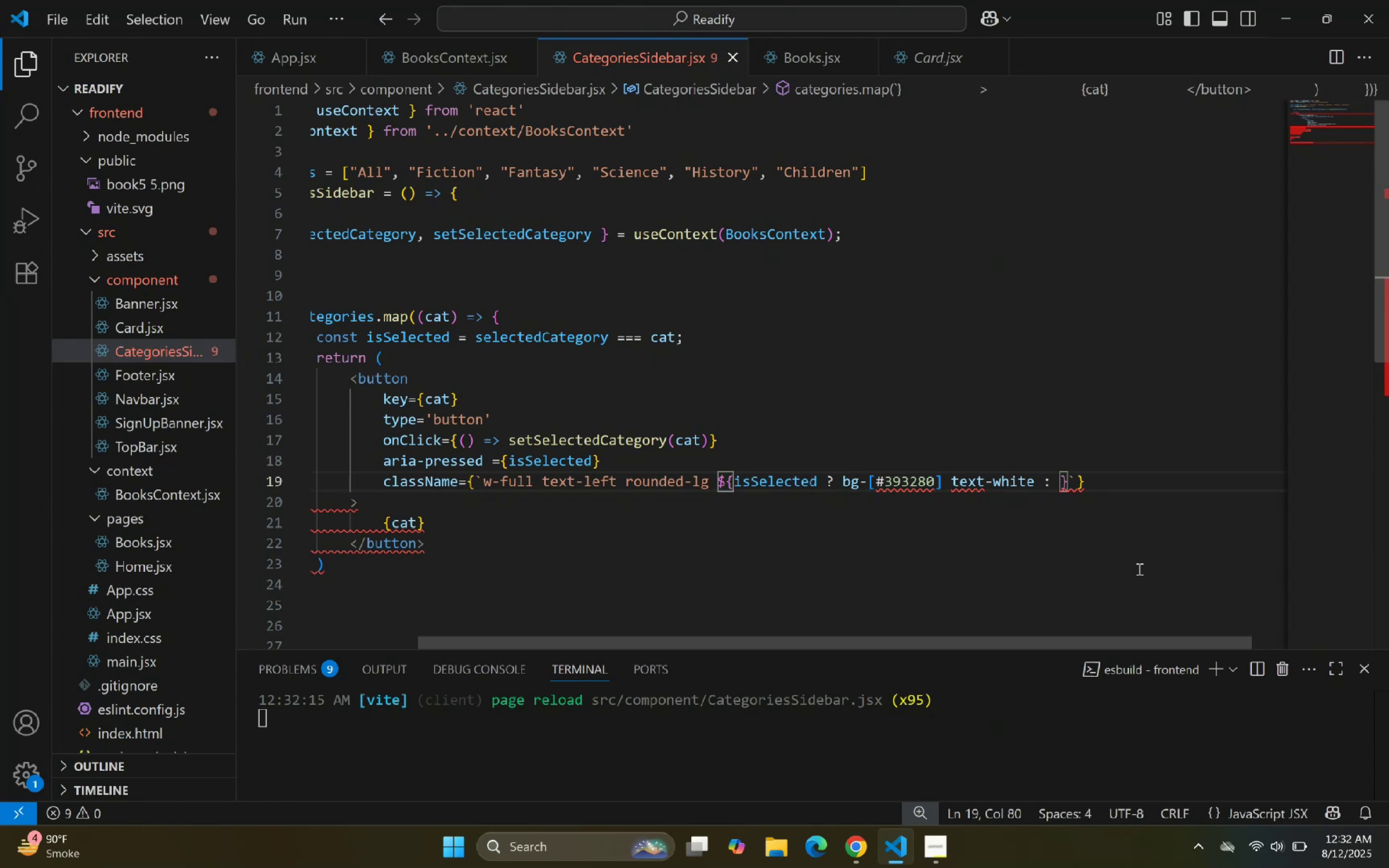 
wait(5.51)
 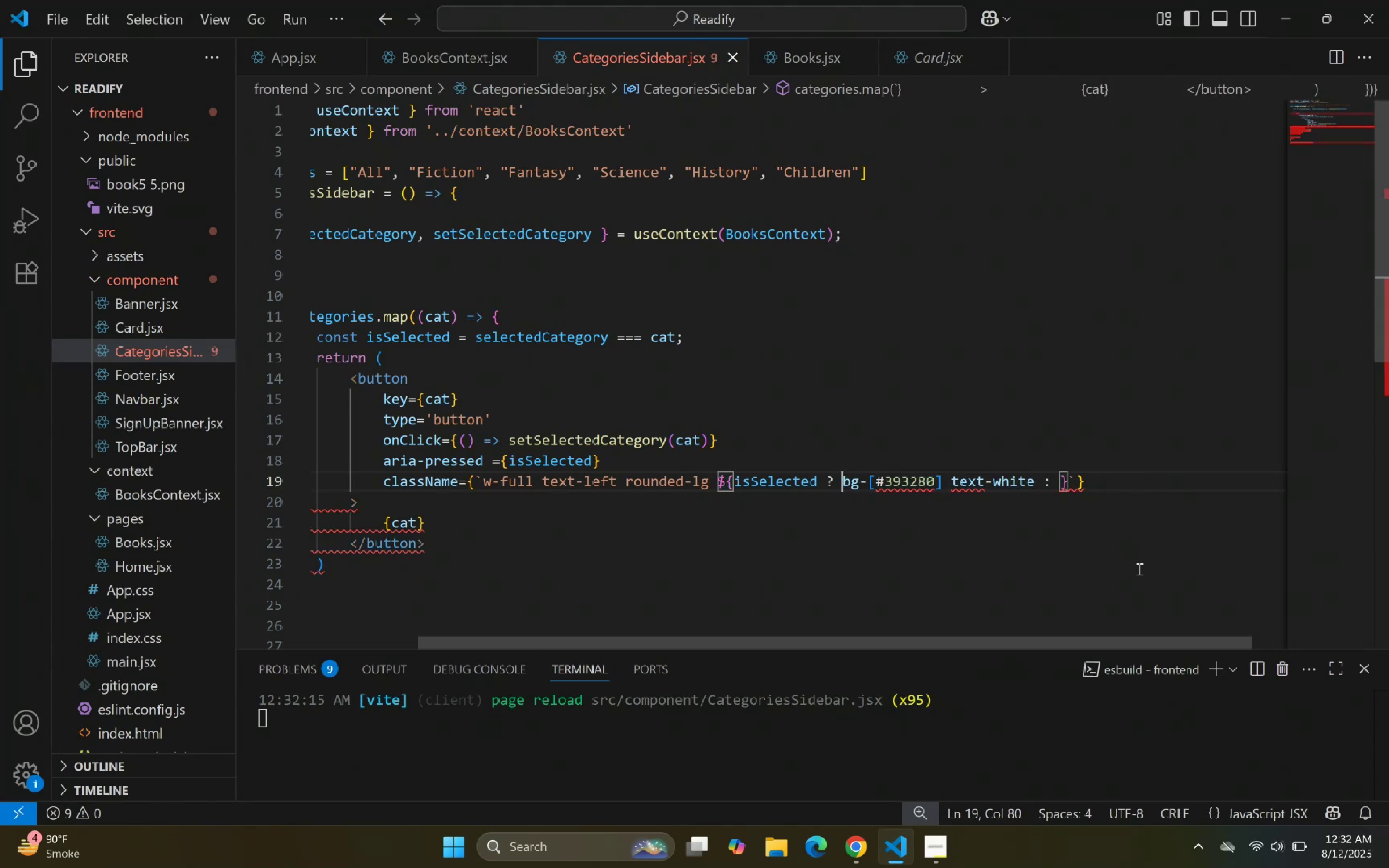 
key(Shift+Quote)
 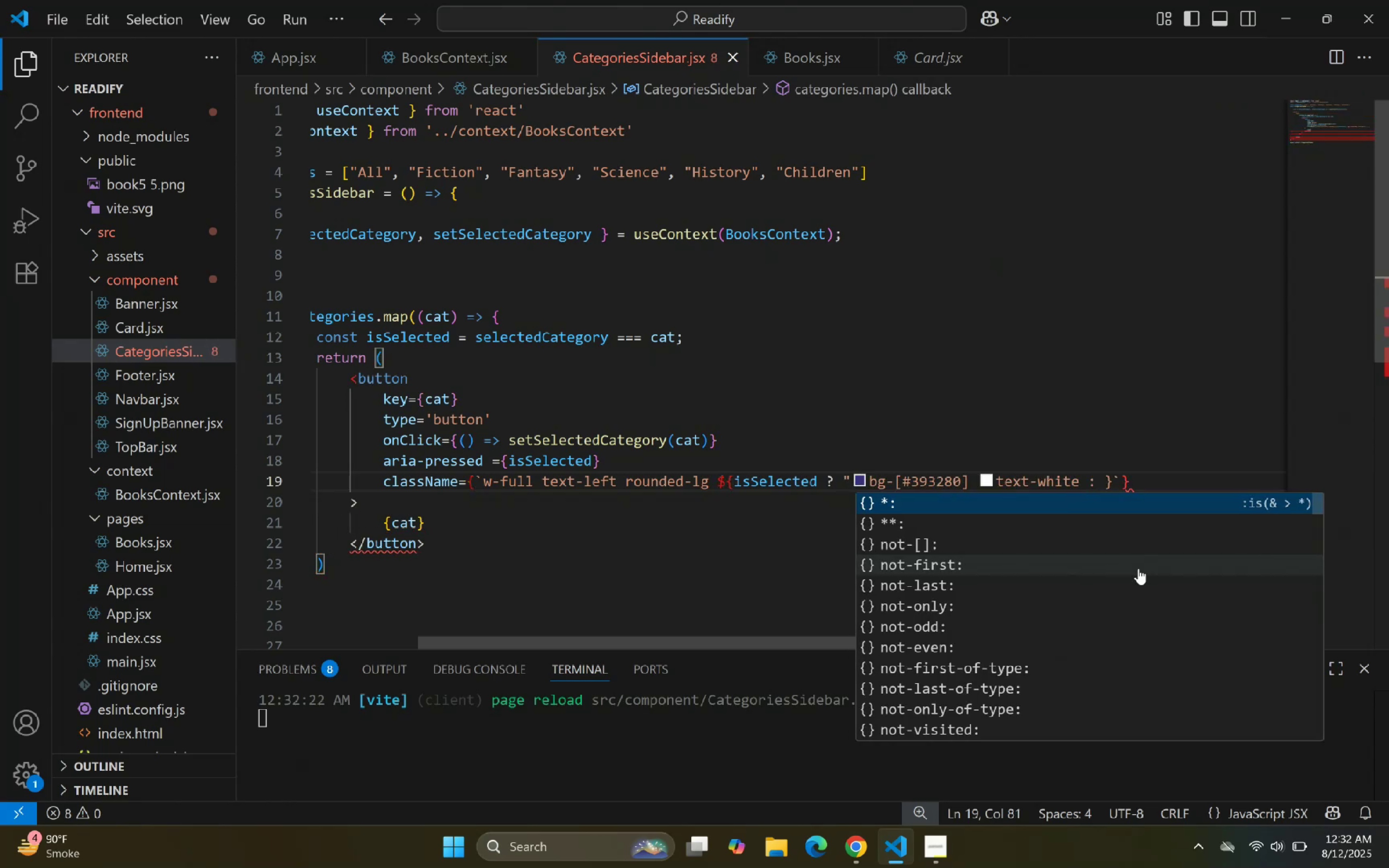 
hold_key(key=ArrowRight, duration=1.23)
 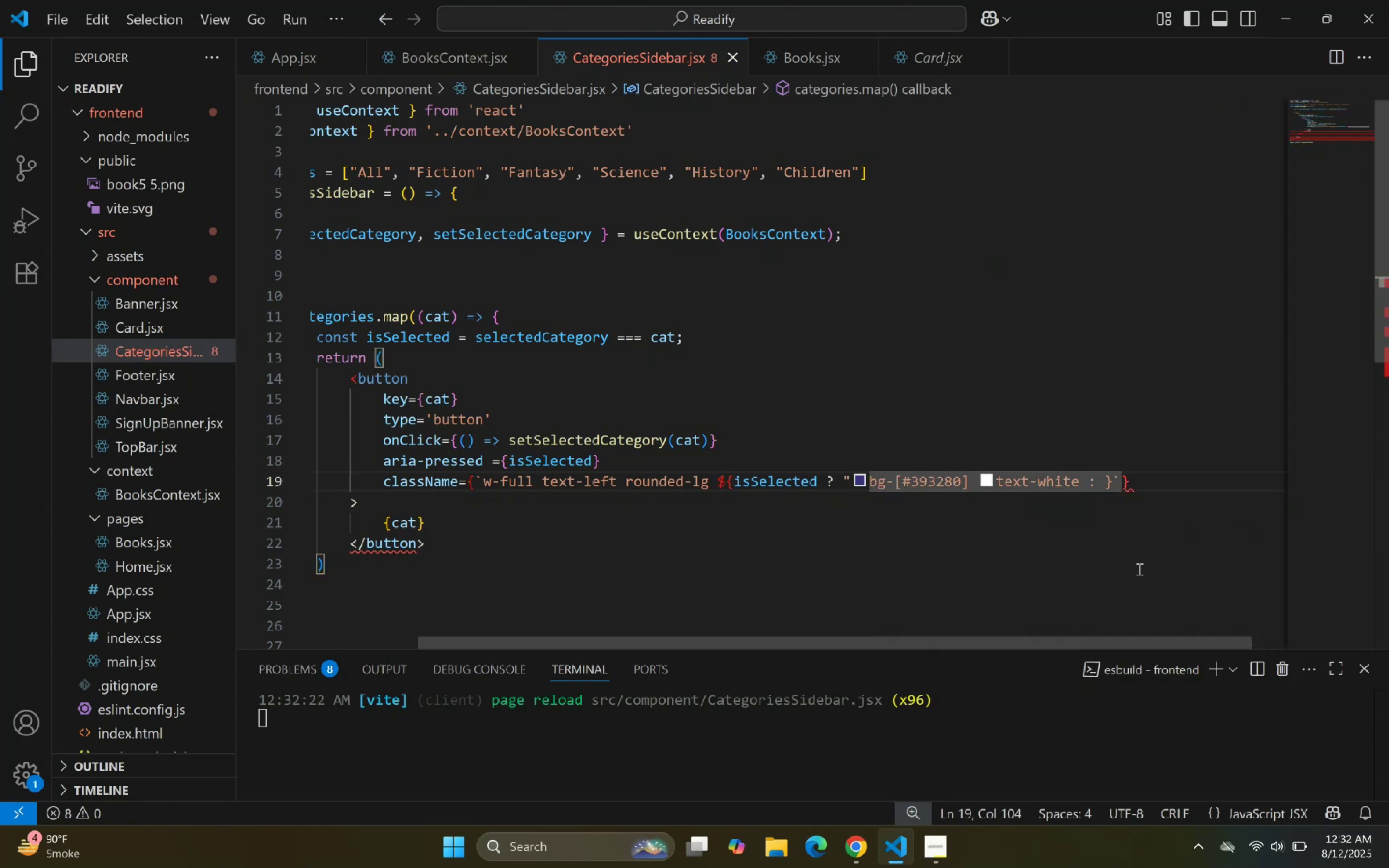 
key(Shift+ShiftRight)
 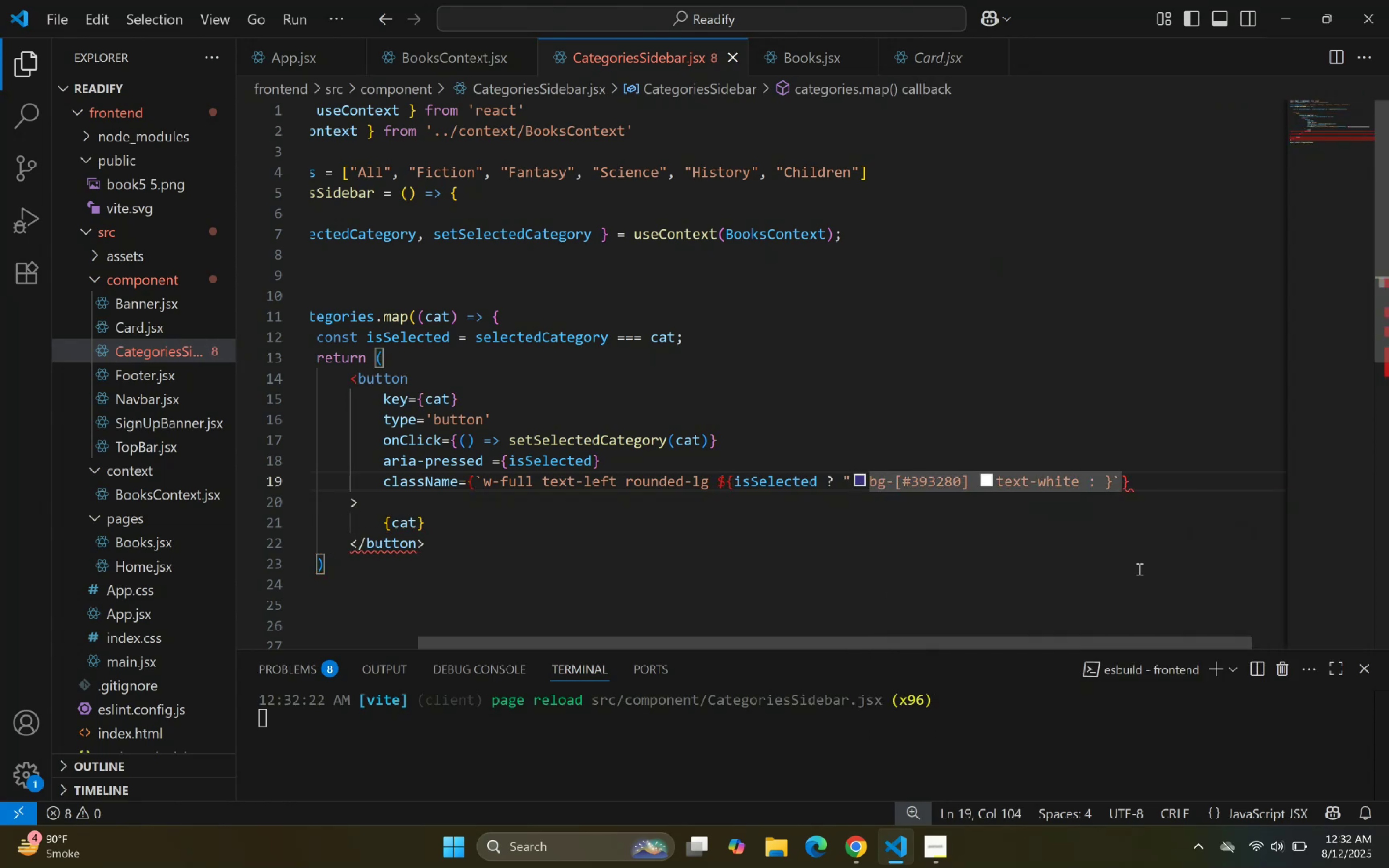 
key(Shift+Quote)
 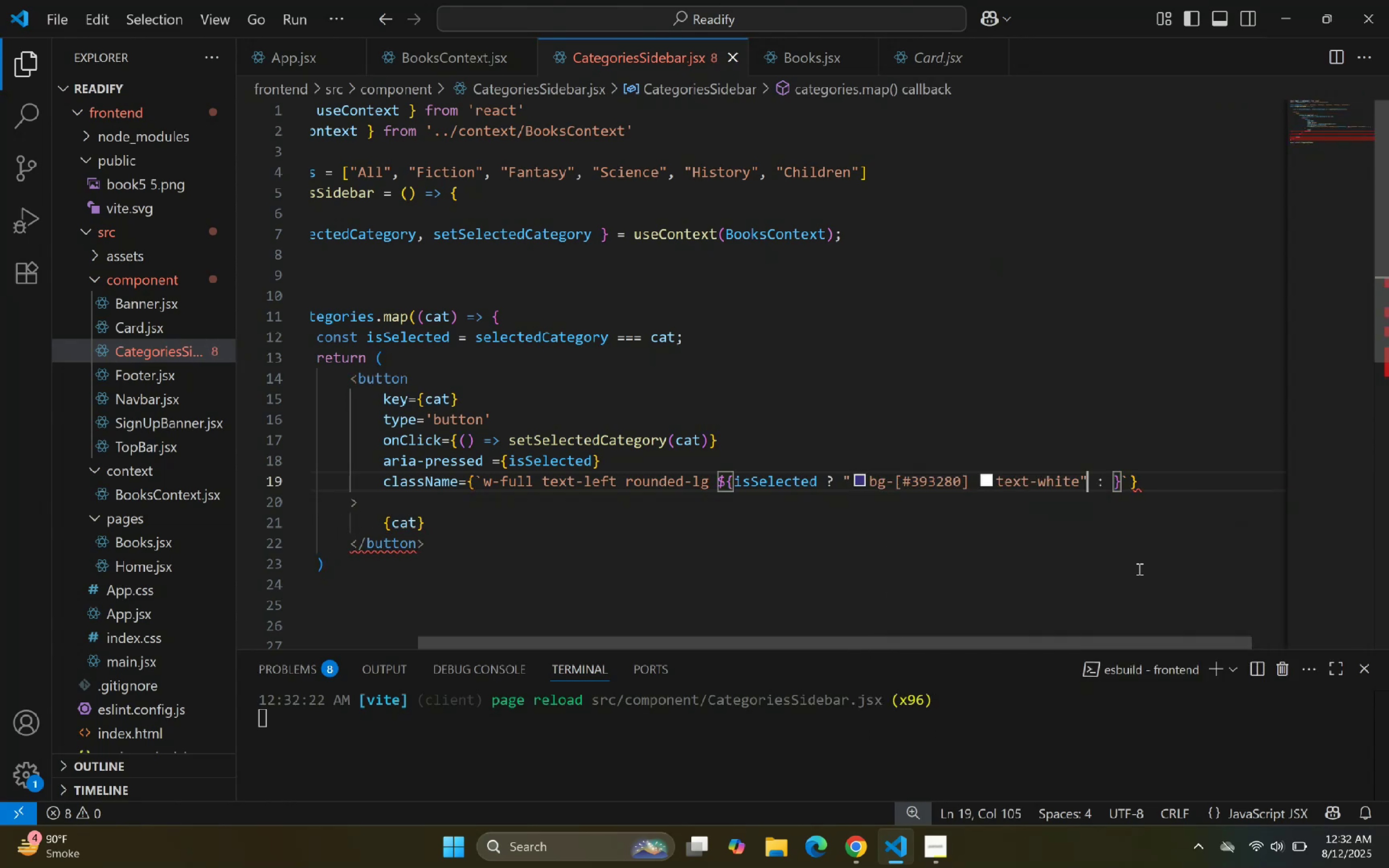 
key(ArrowRight)
 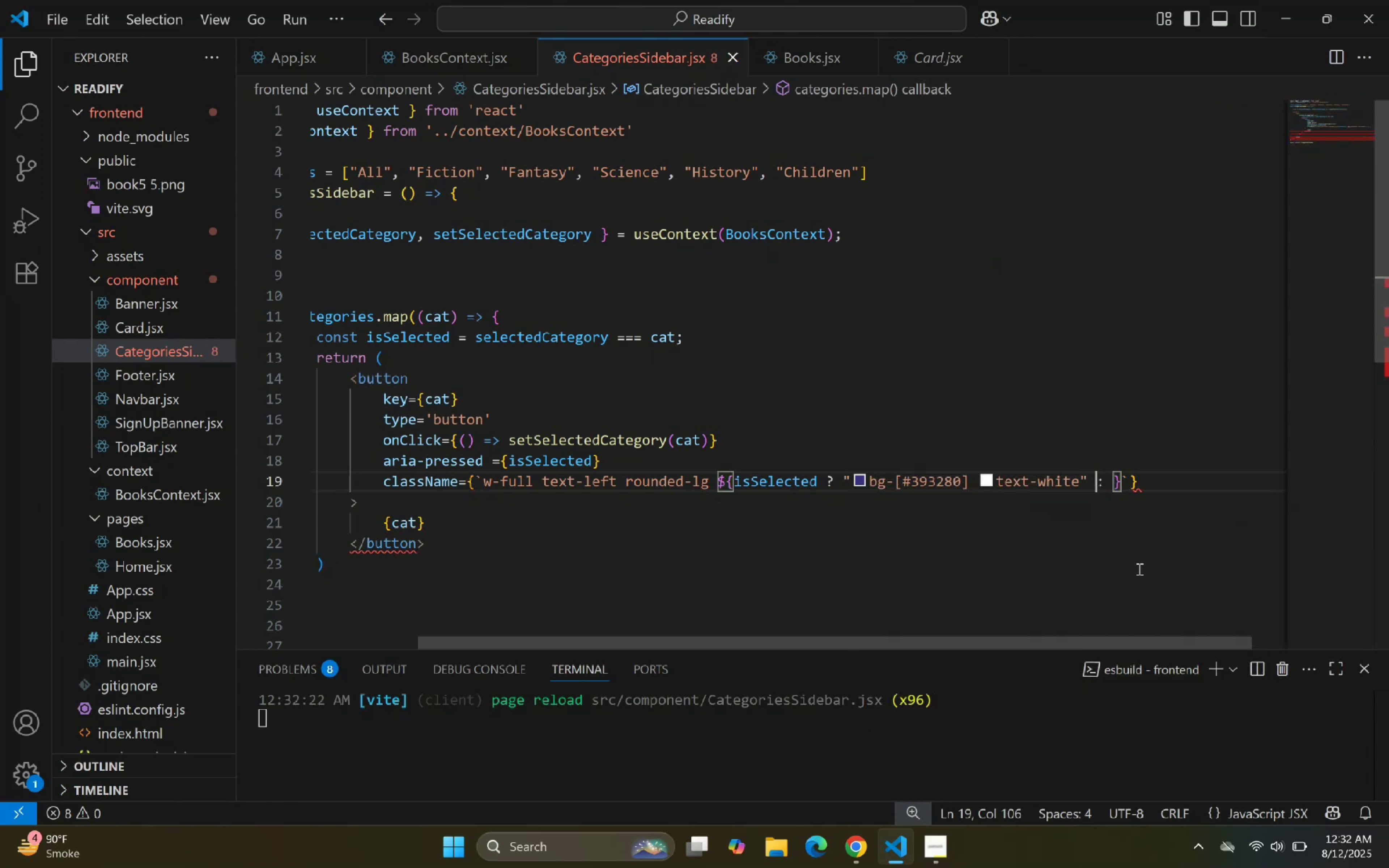 
key(ArrowRight)
 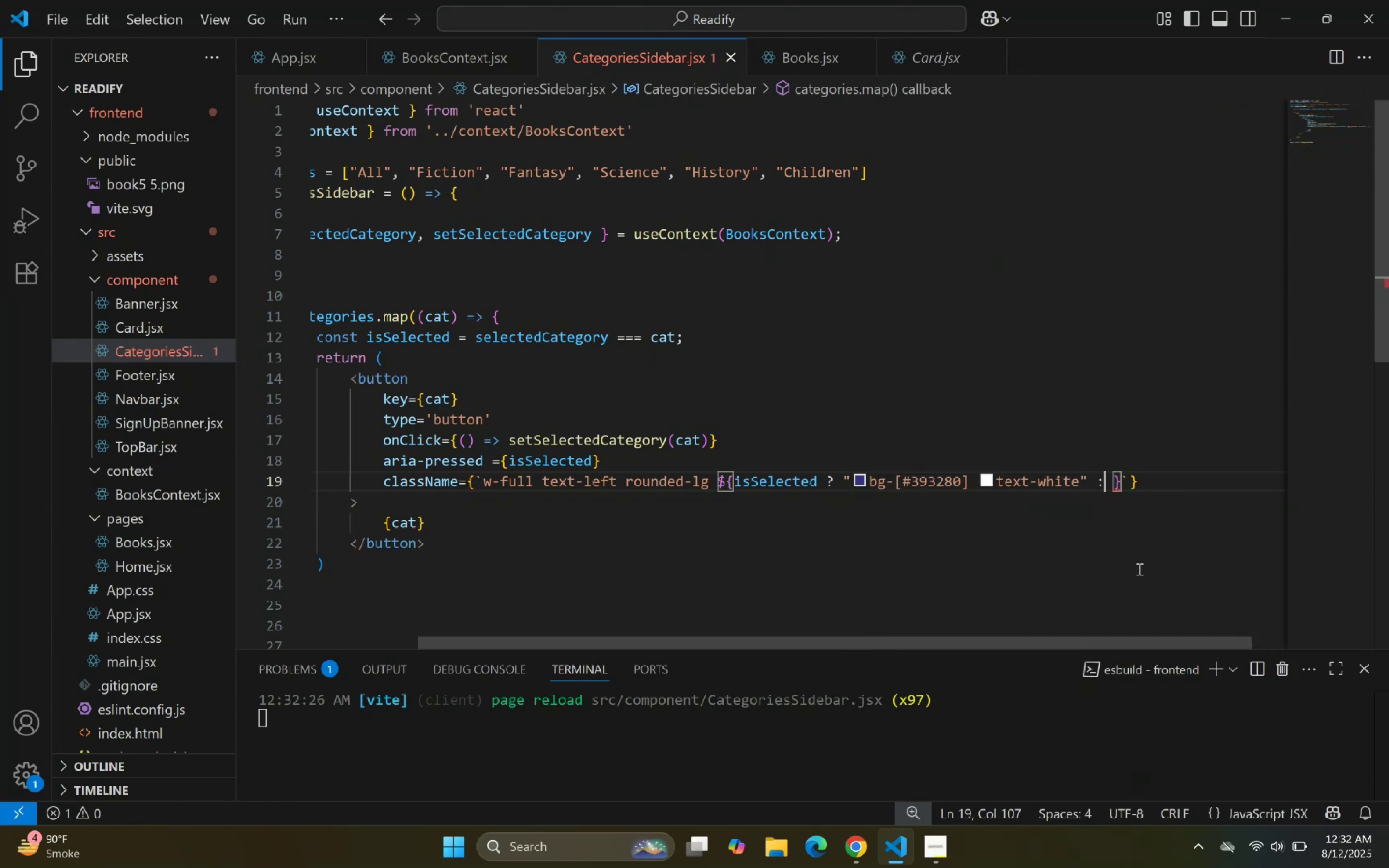 
type("bg-w)
 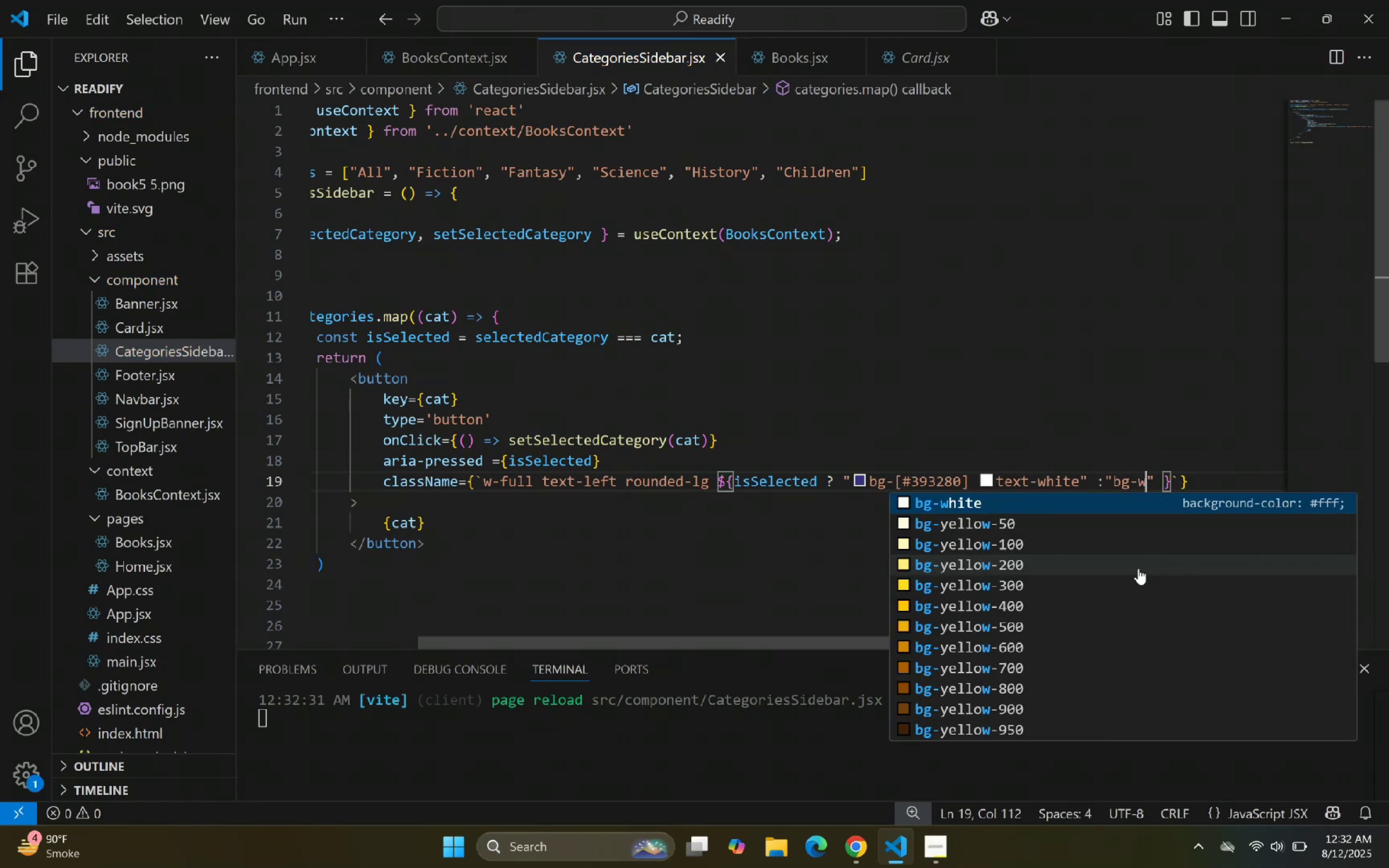 
key(Enter)
 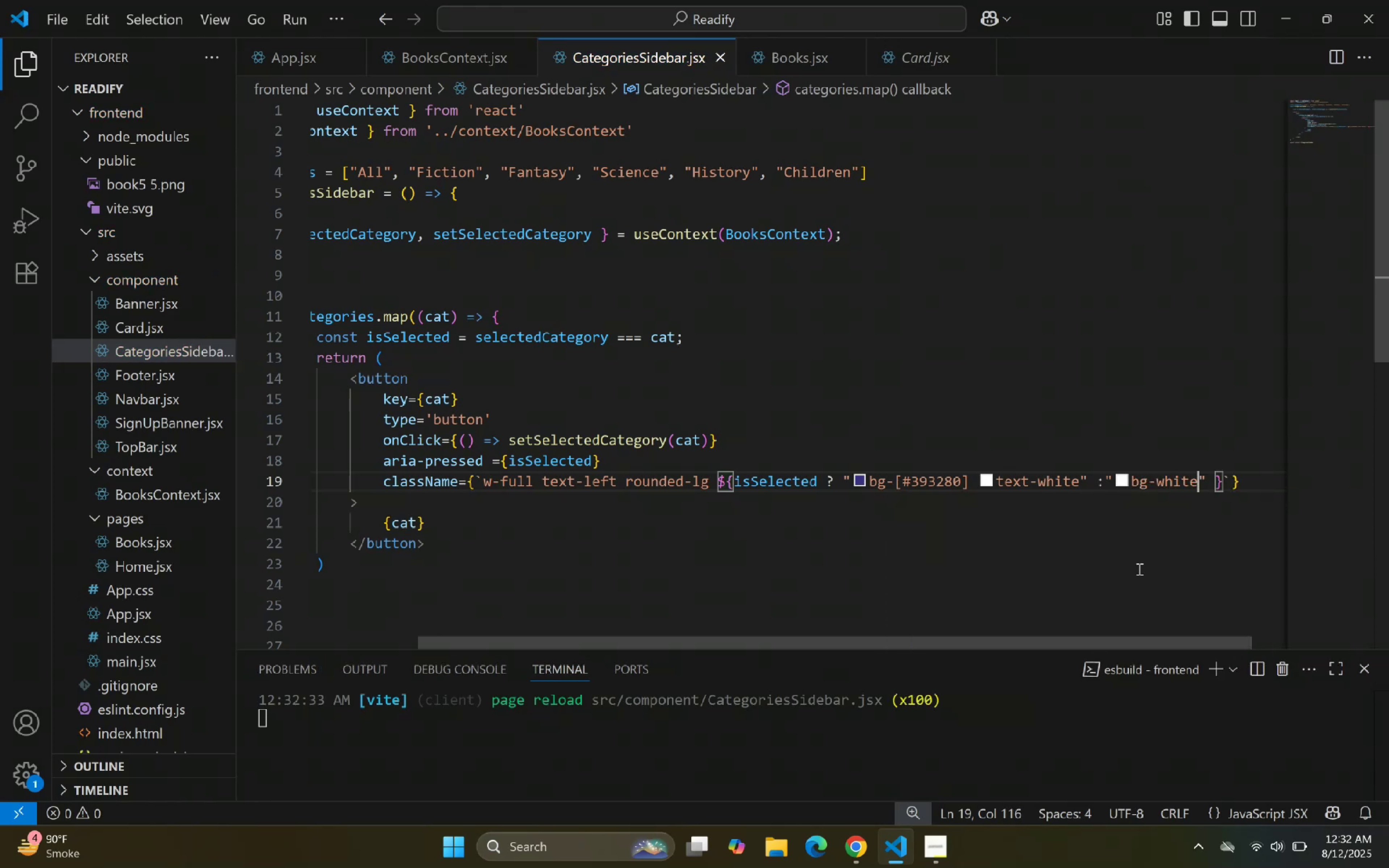 
type( hove)
 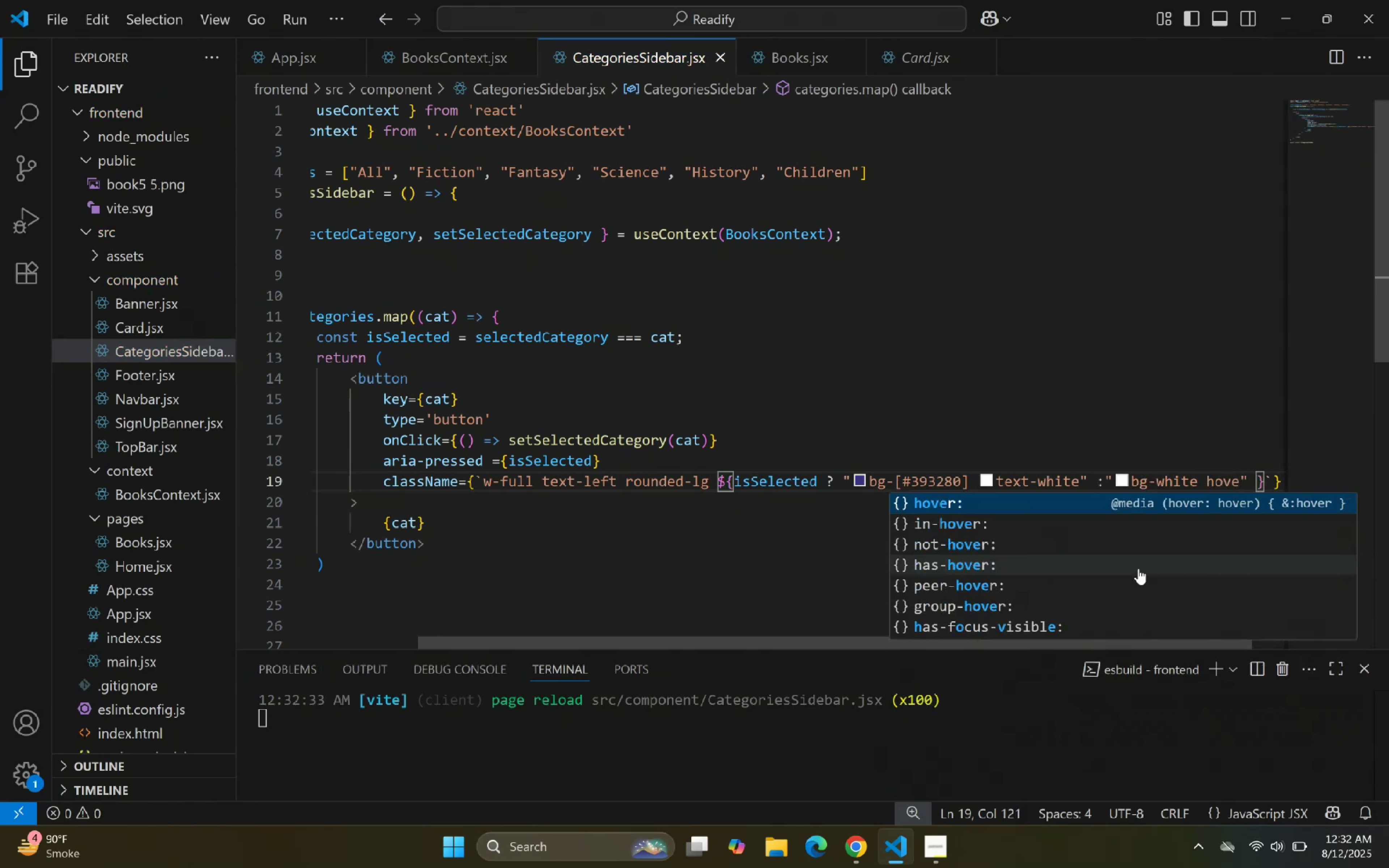 
key(Enter)
 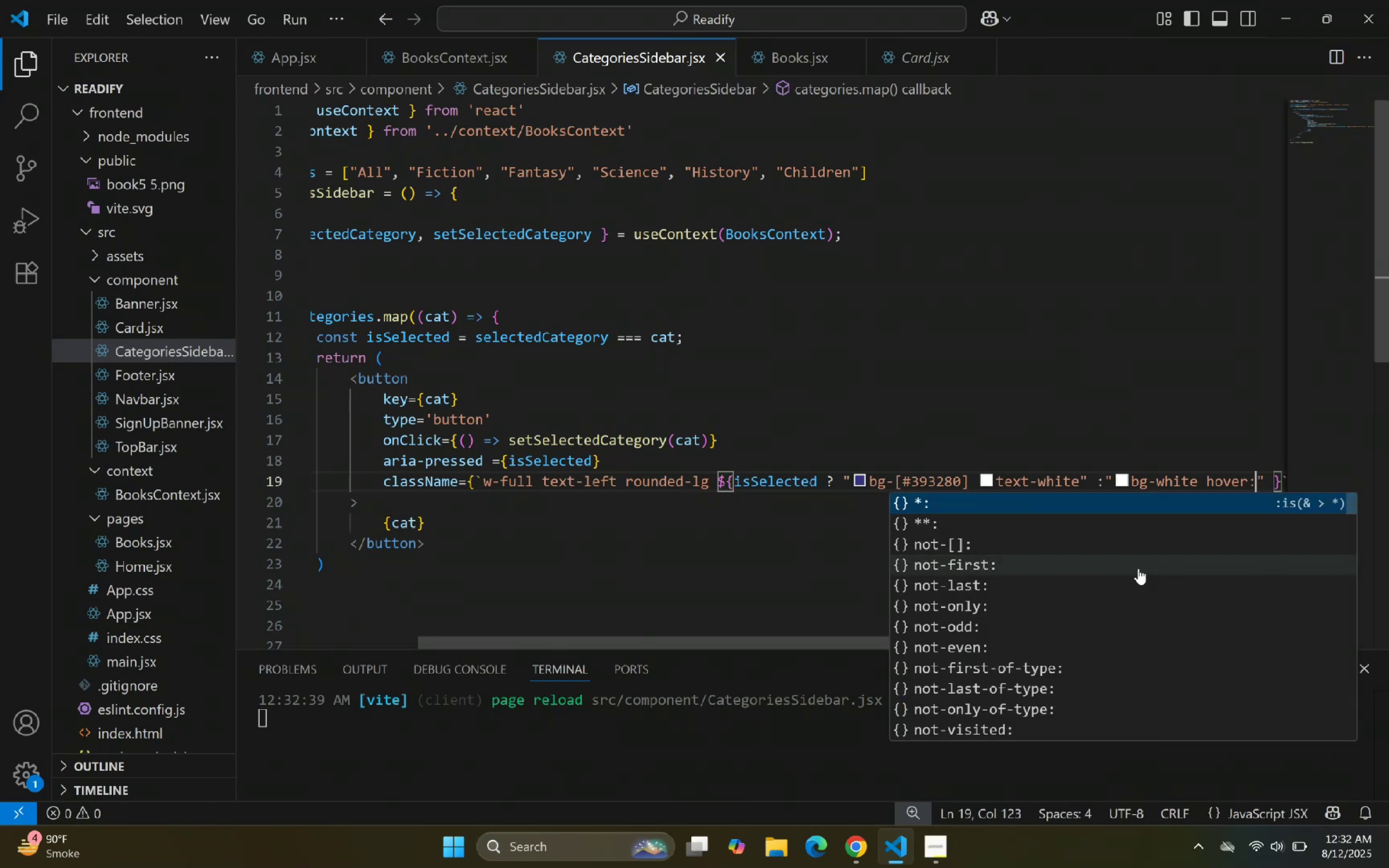 
type(ng-)
key(Backspace)
key(Backspace)
key(Backspace)
type(bg-gray)
 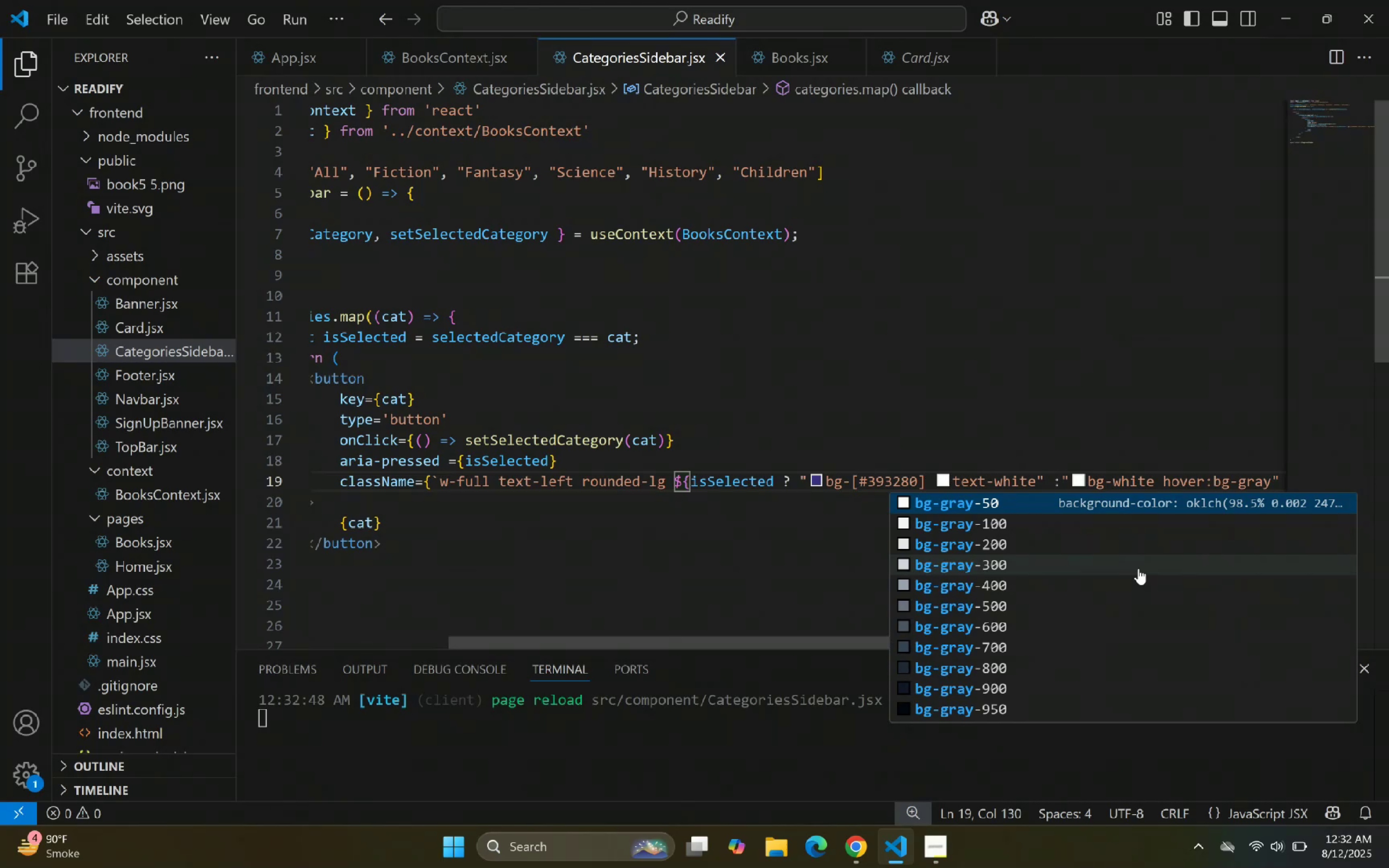 
key(ArrowDown)
 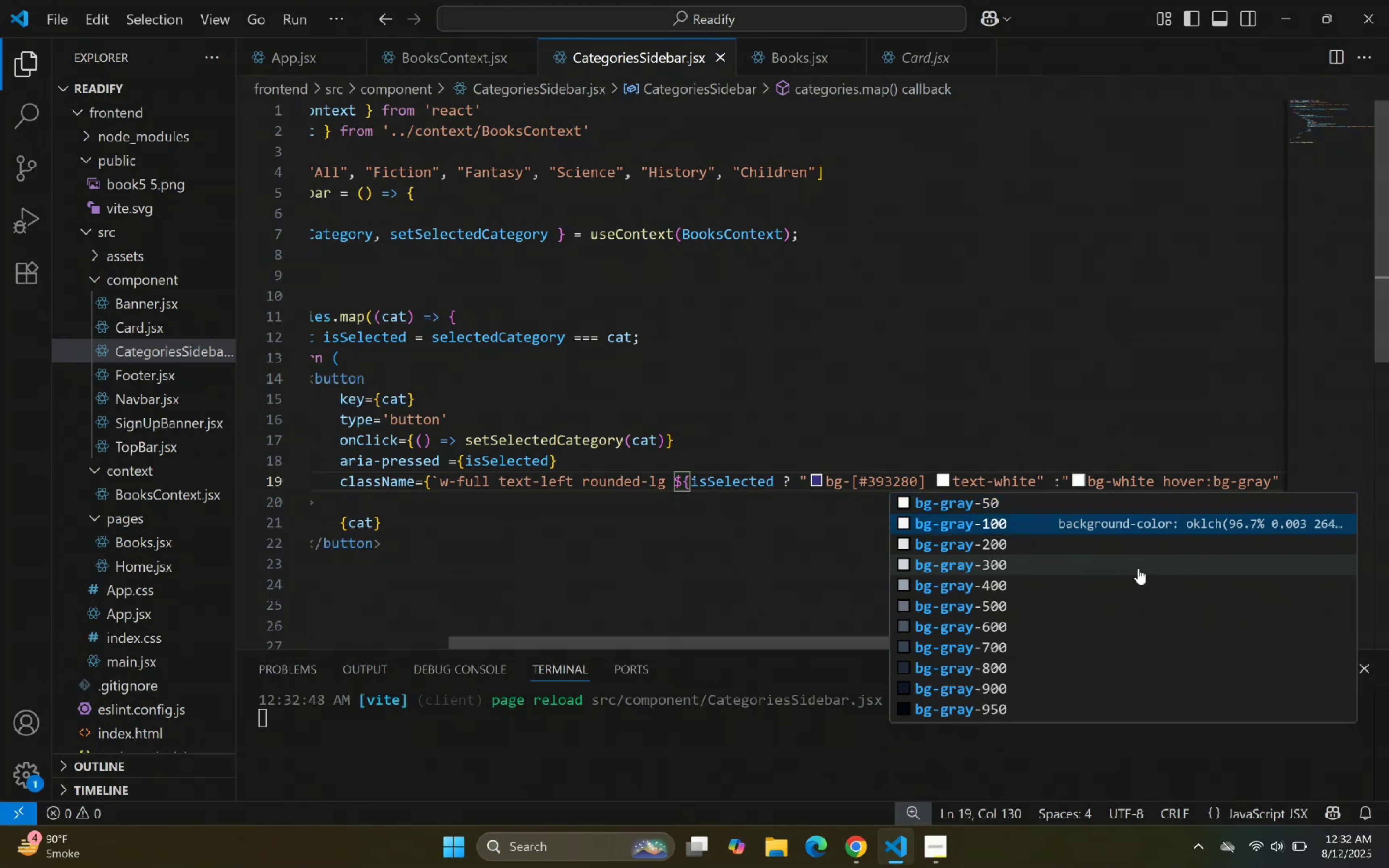 
key(ArrowDown)
 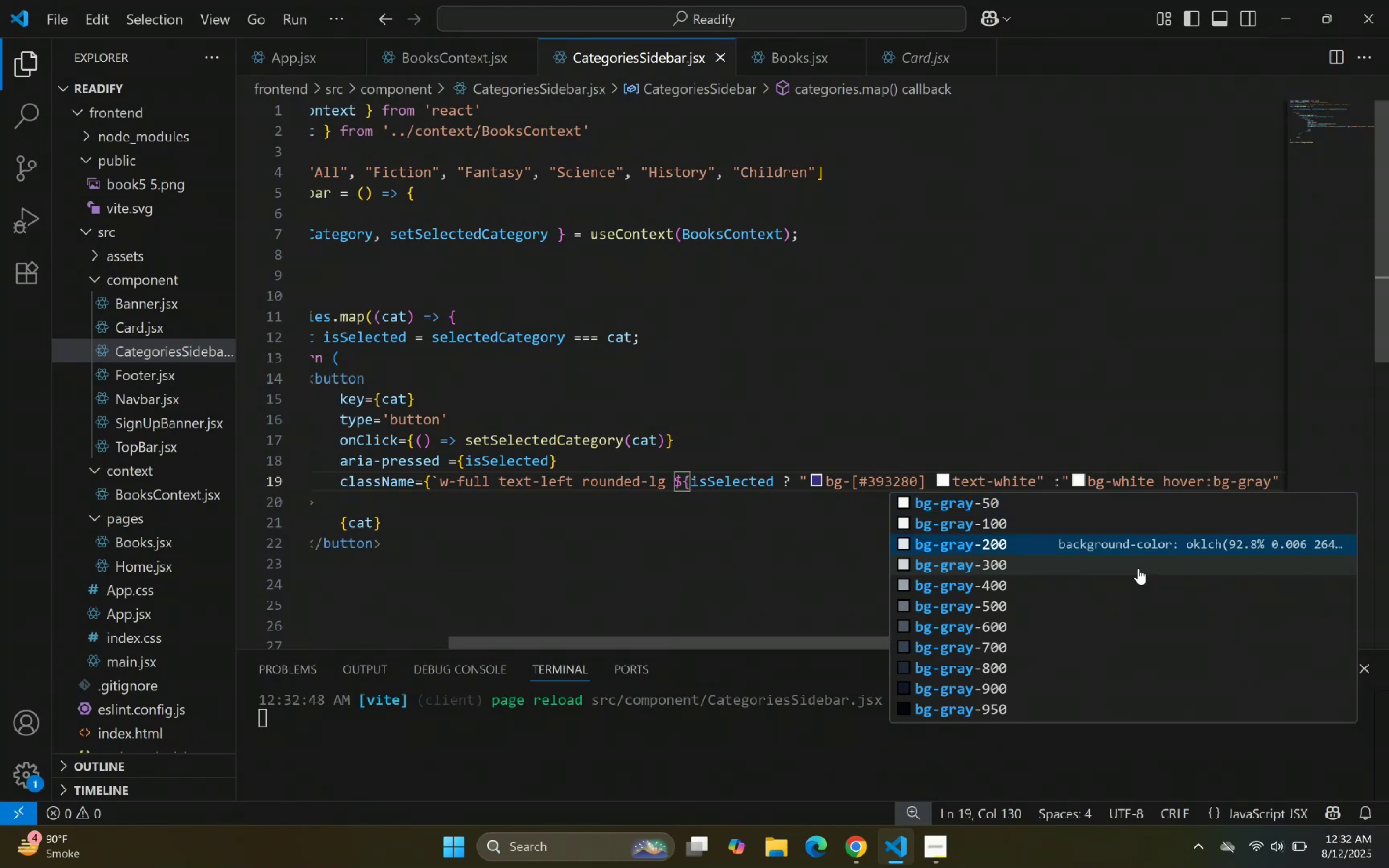 
key(Enter)
 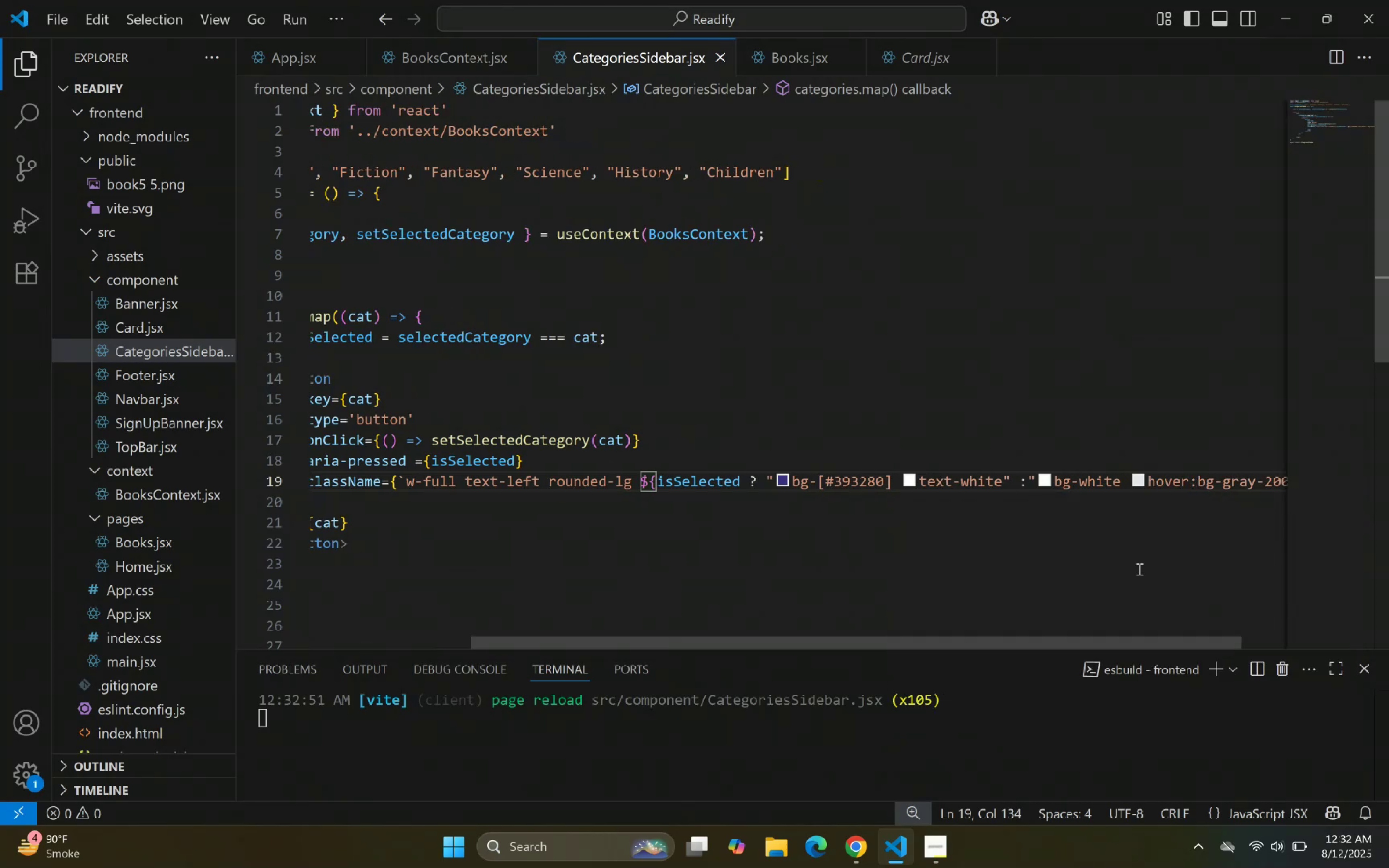 
key(Alt+Z)
 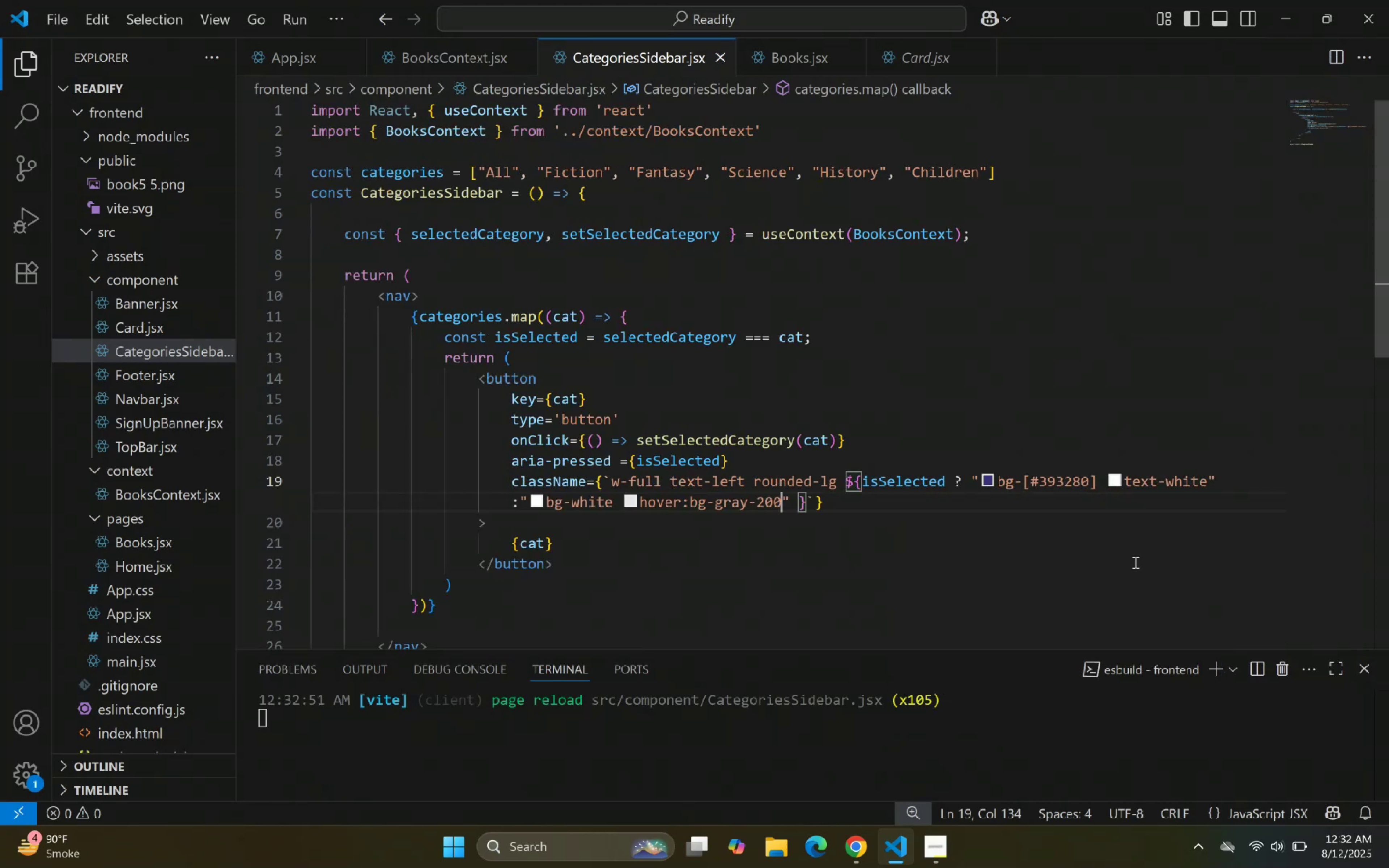 
double_click([987, 435])
 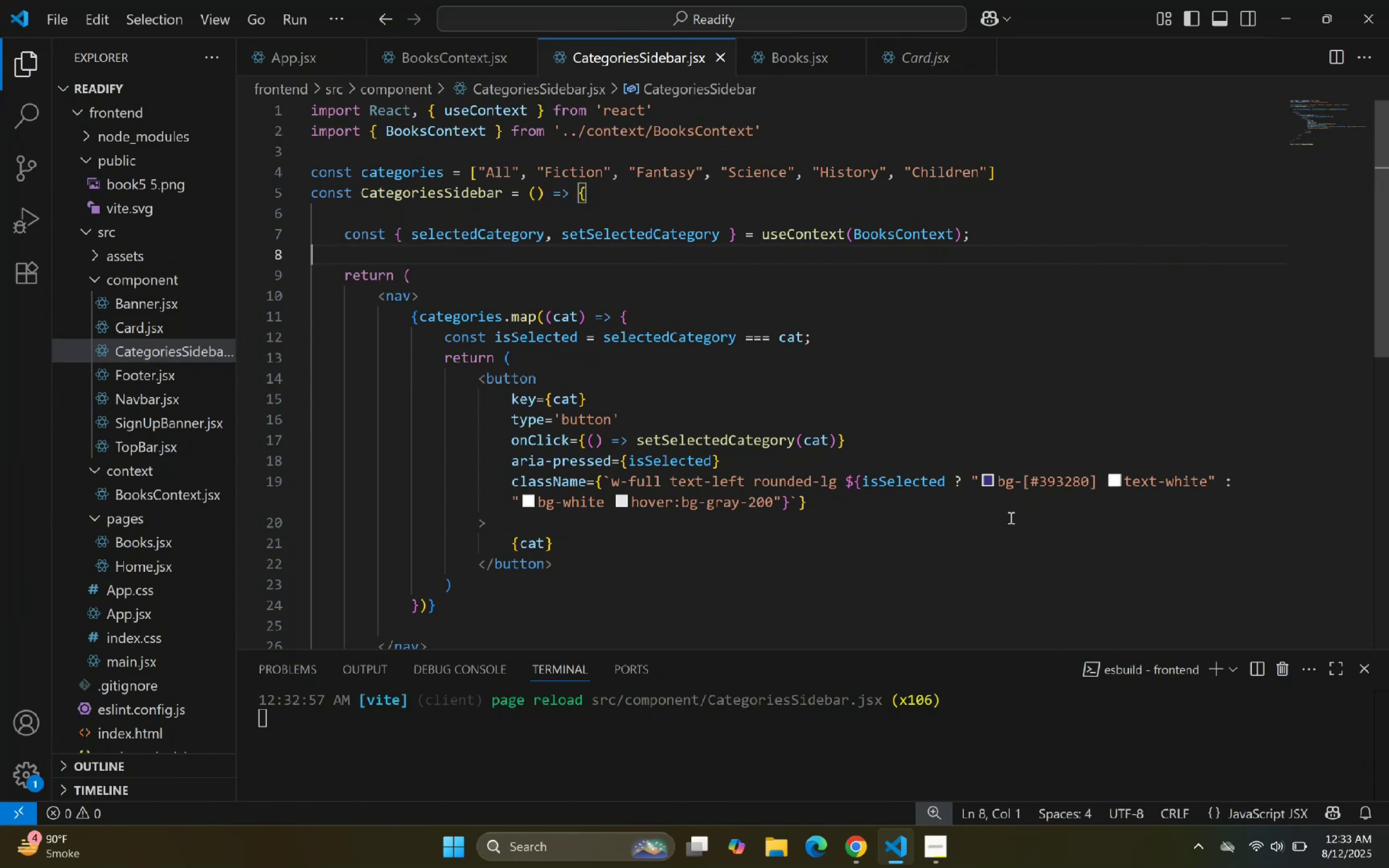 
wait(7.44)
 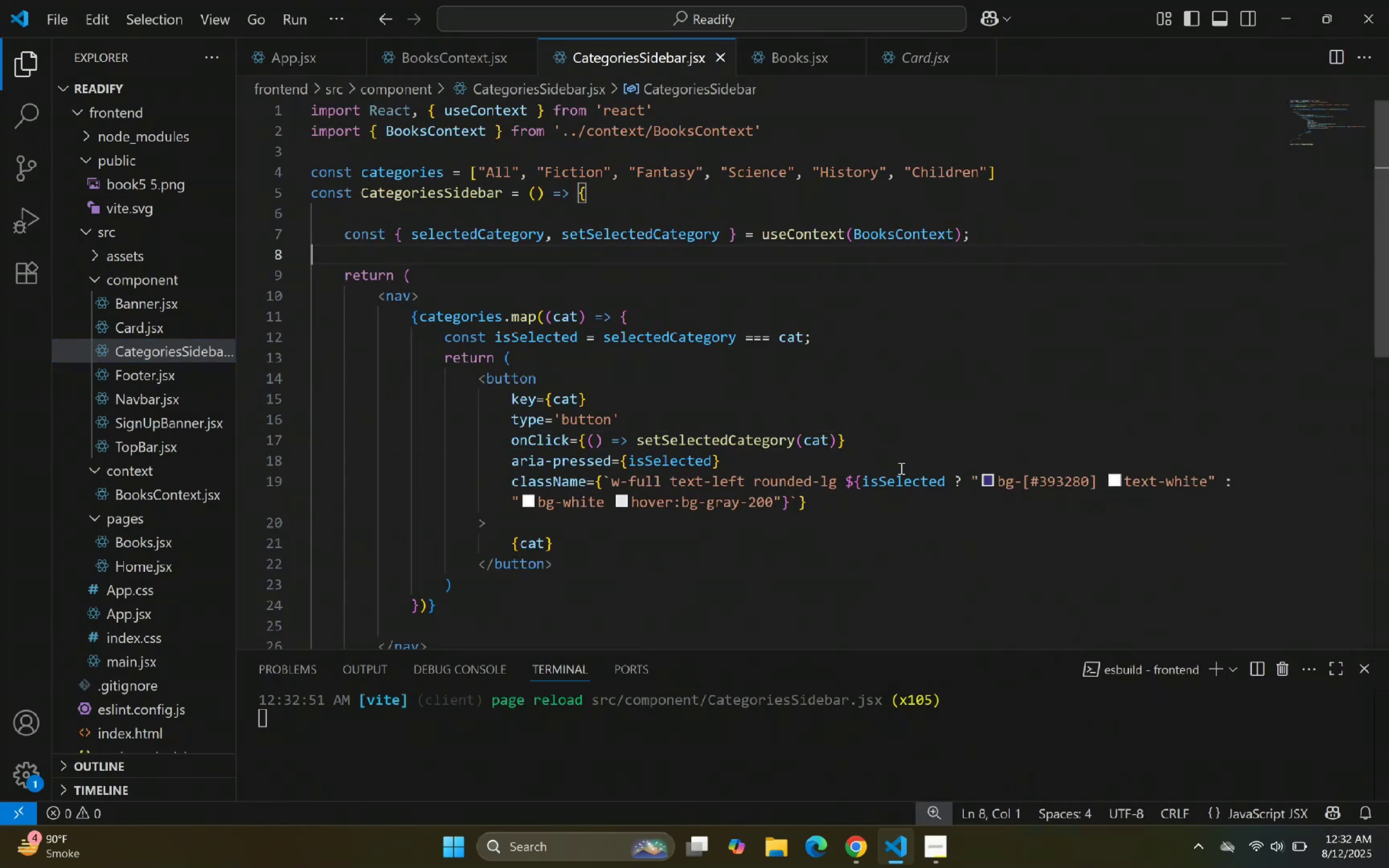 
left_click([872, 851])
 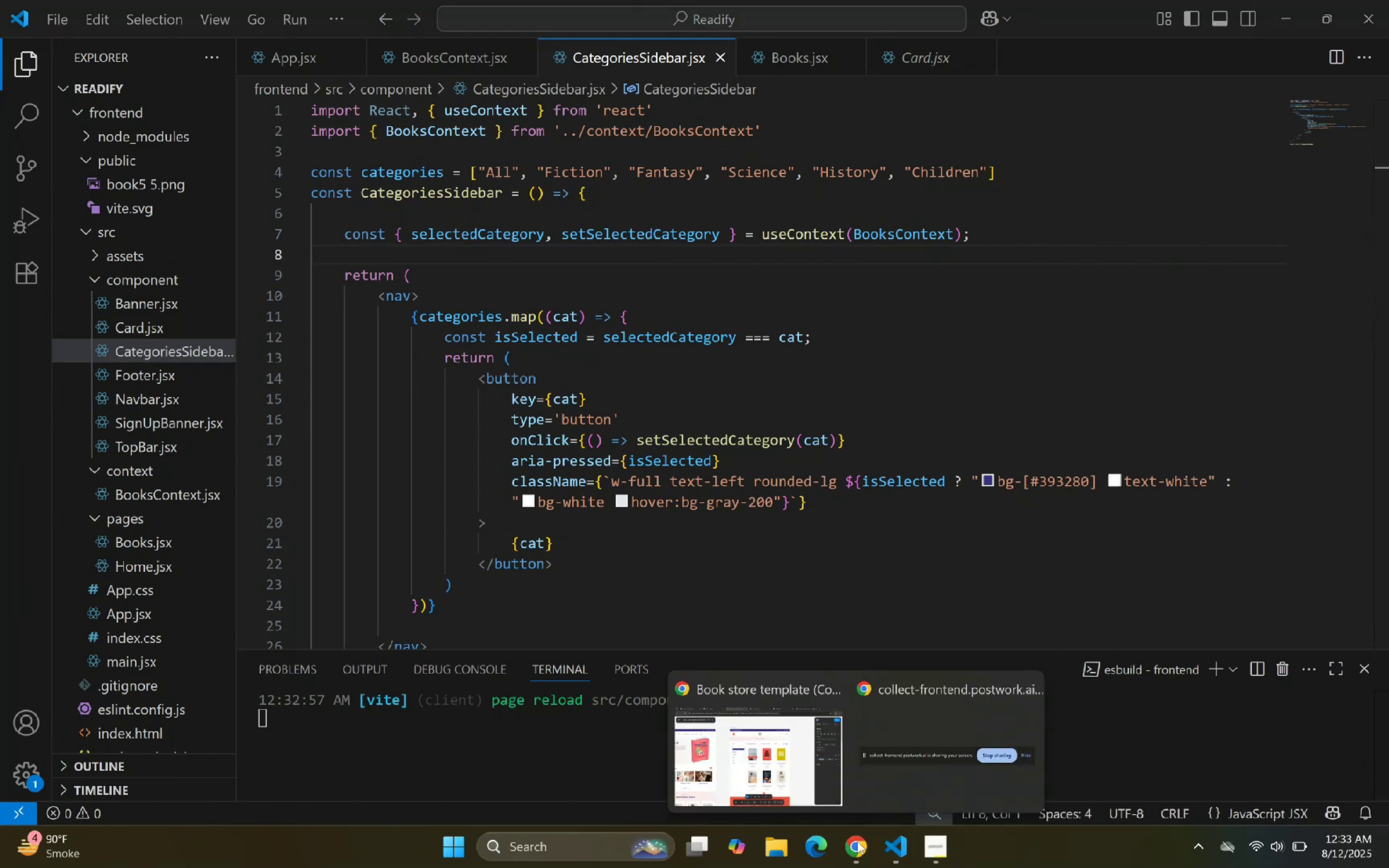 
left_click([815, 798])
 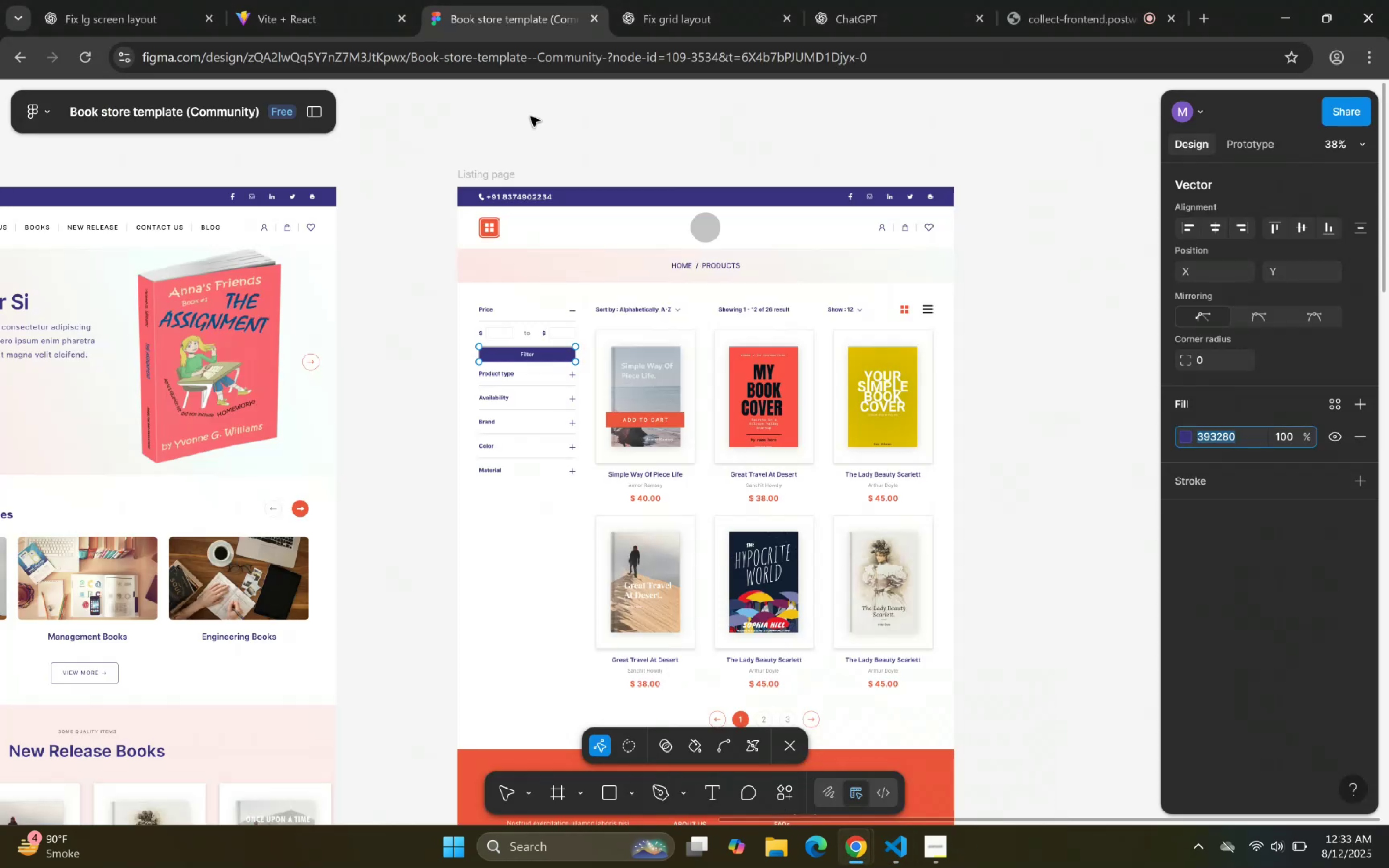 
left_click([417, 0])
 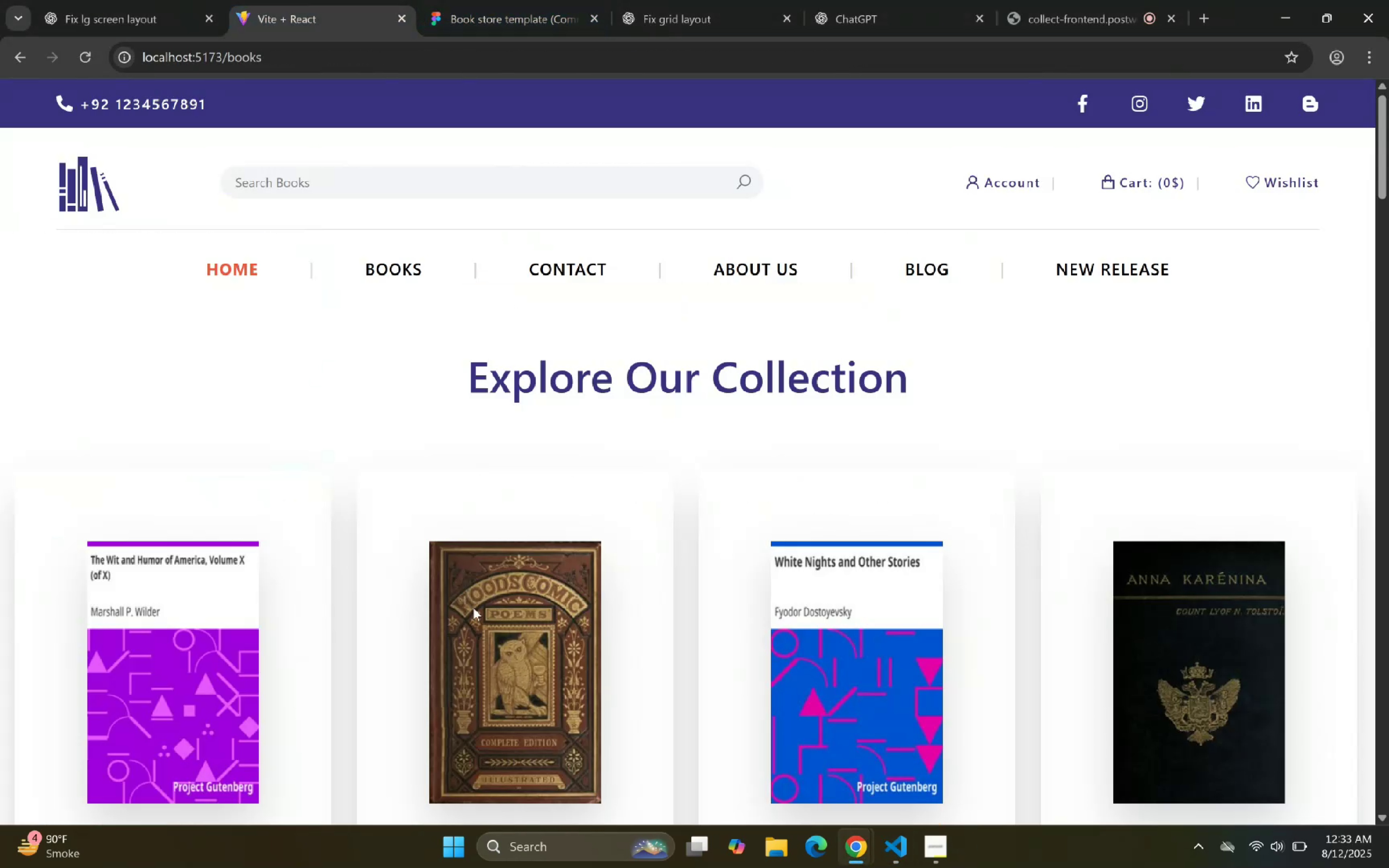 
left_click([506, 0])
 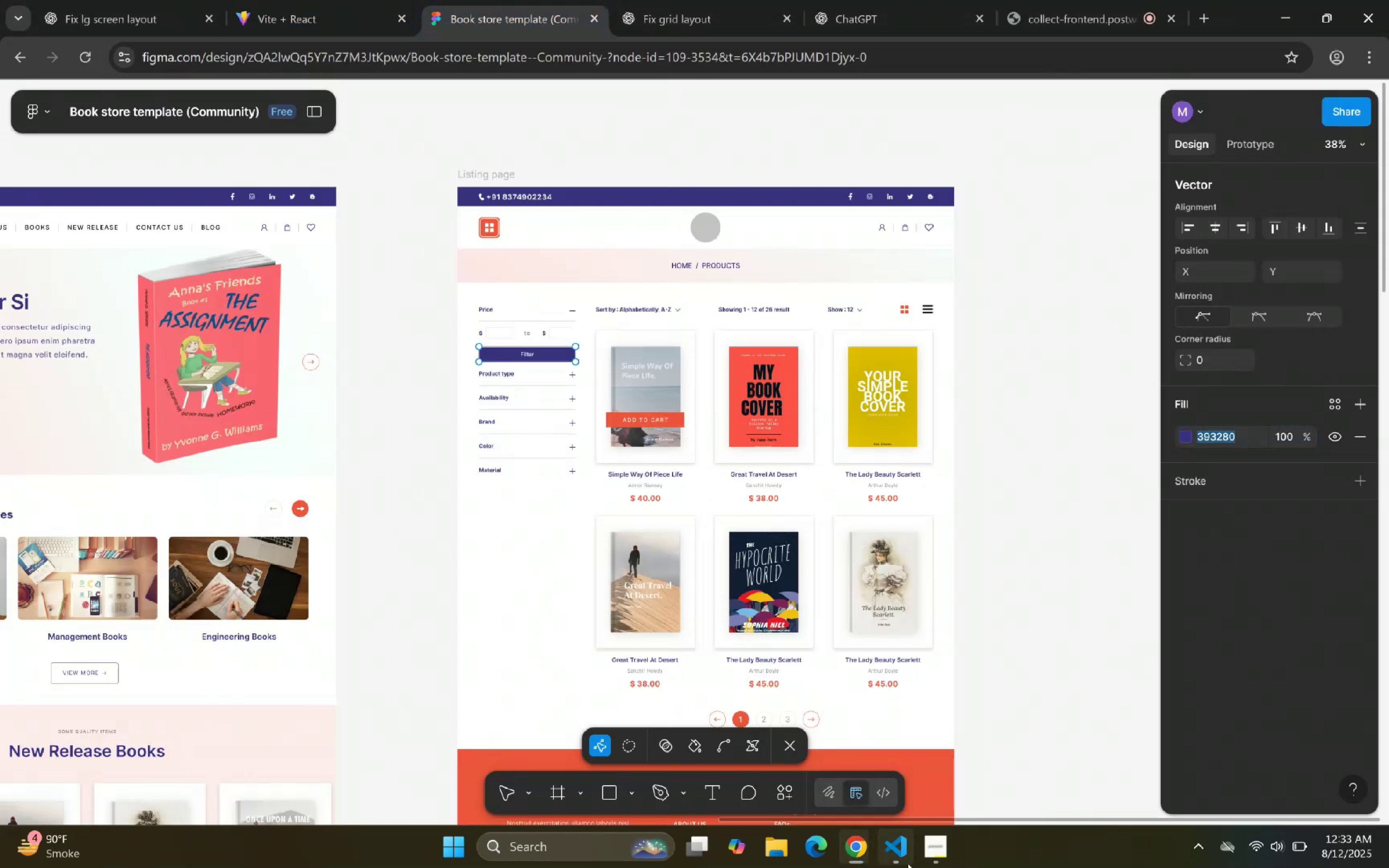 
scroll: coordinate [629, 356], scroll_direction: up, amount: 2.0
 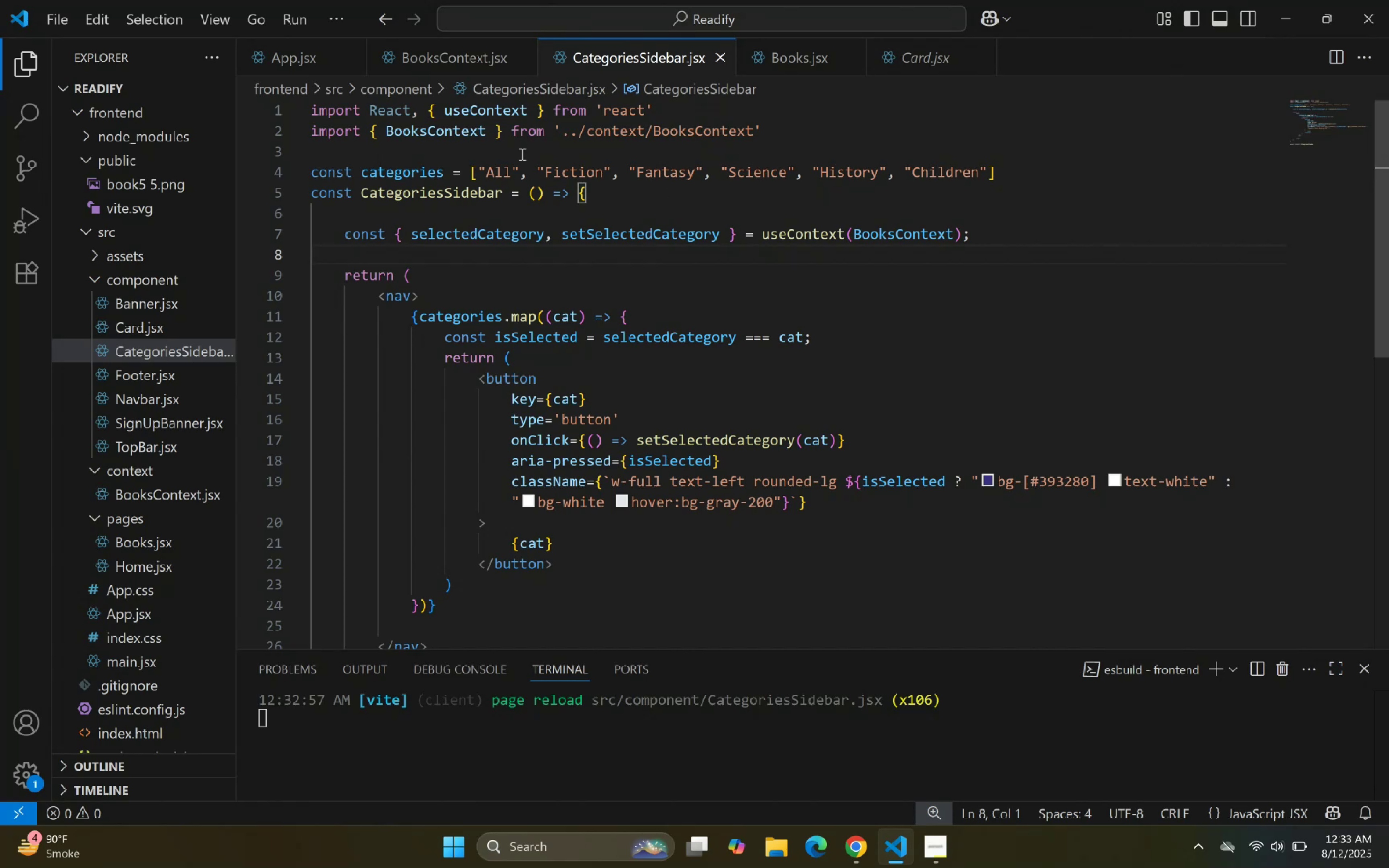 
left_click([455, 46])
 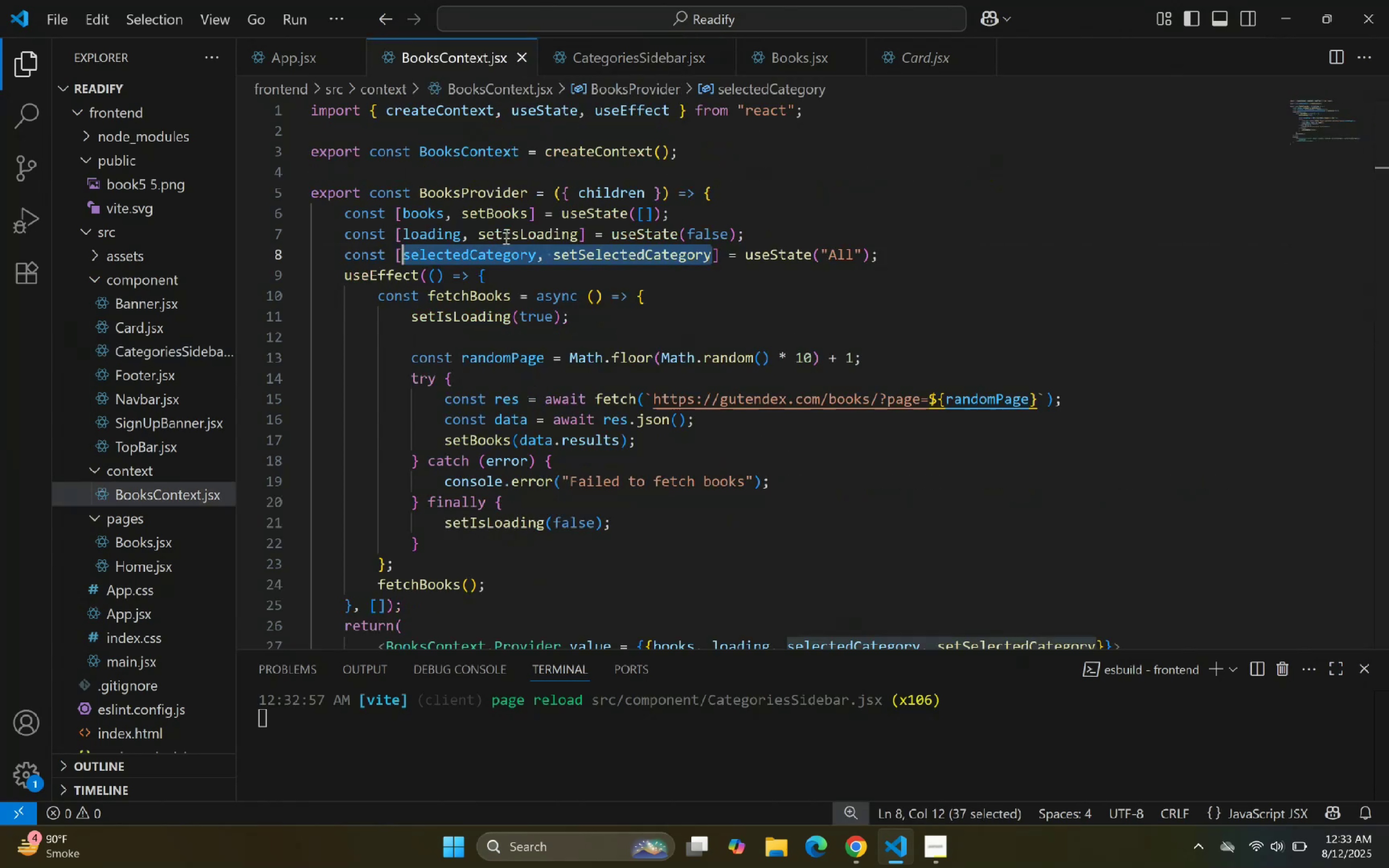 
scroll: coordinate [539, 316], scroll_direction: down, amount: 3.0
 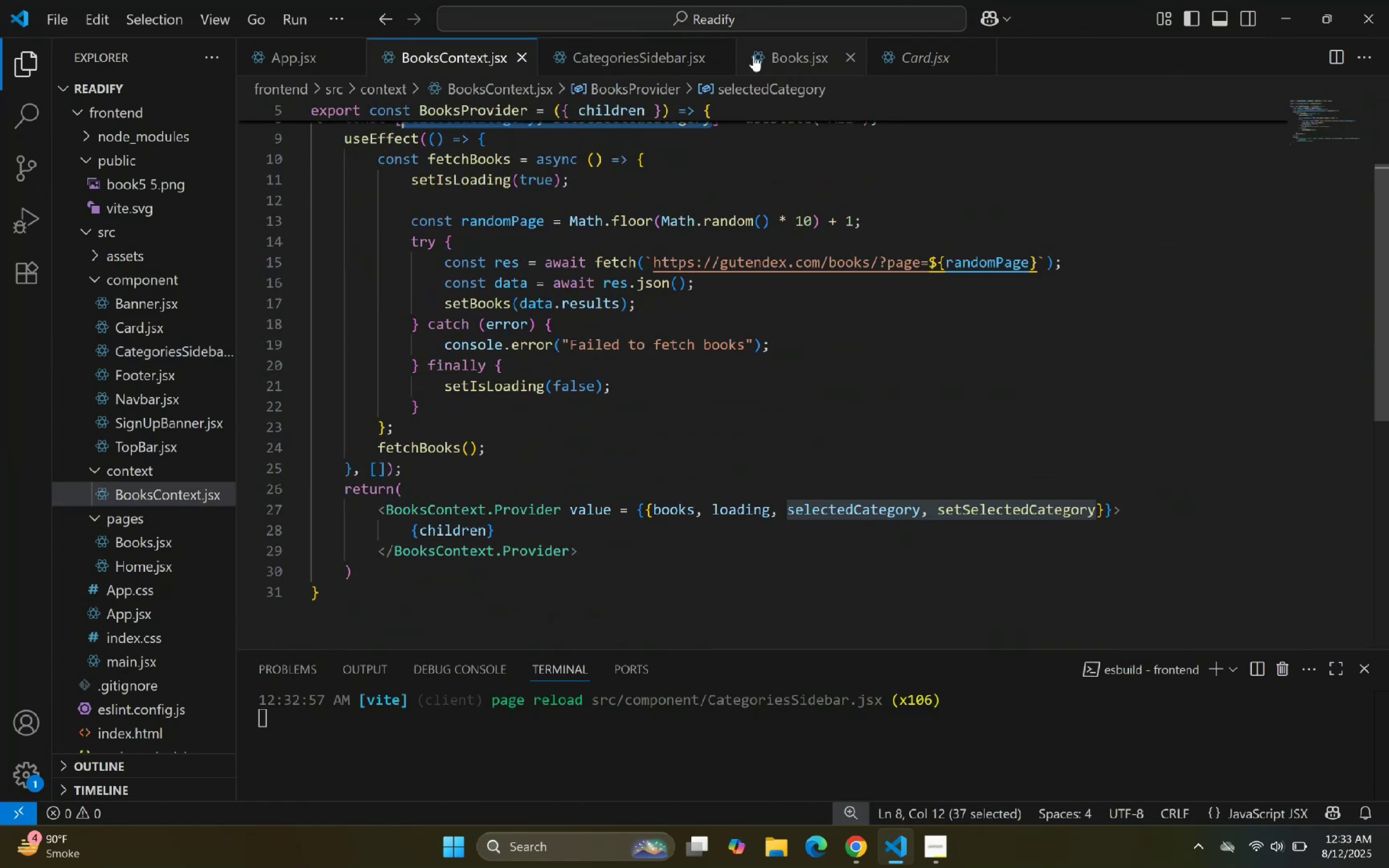 
left_click([785, 42])
 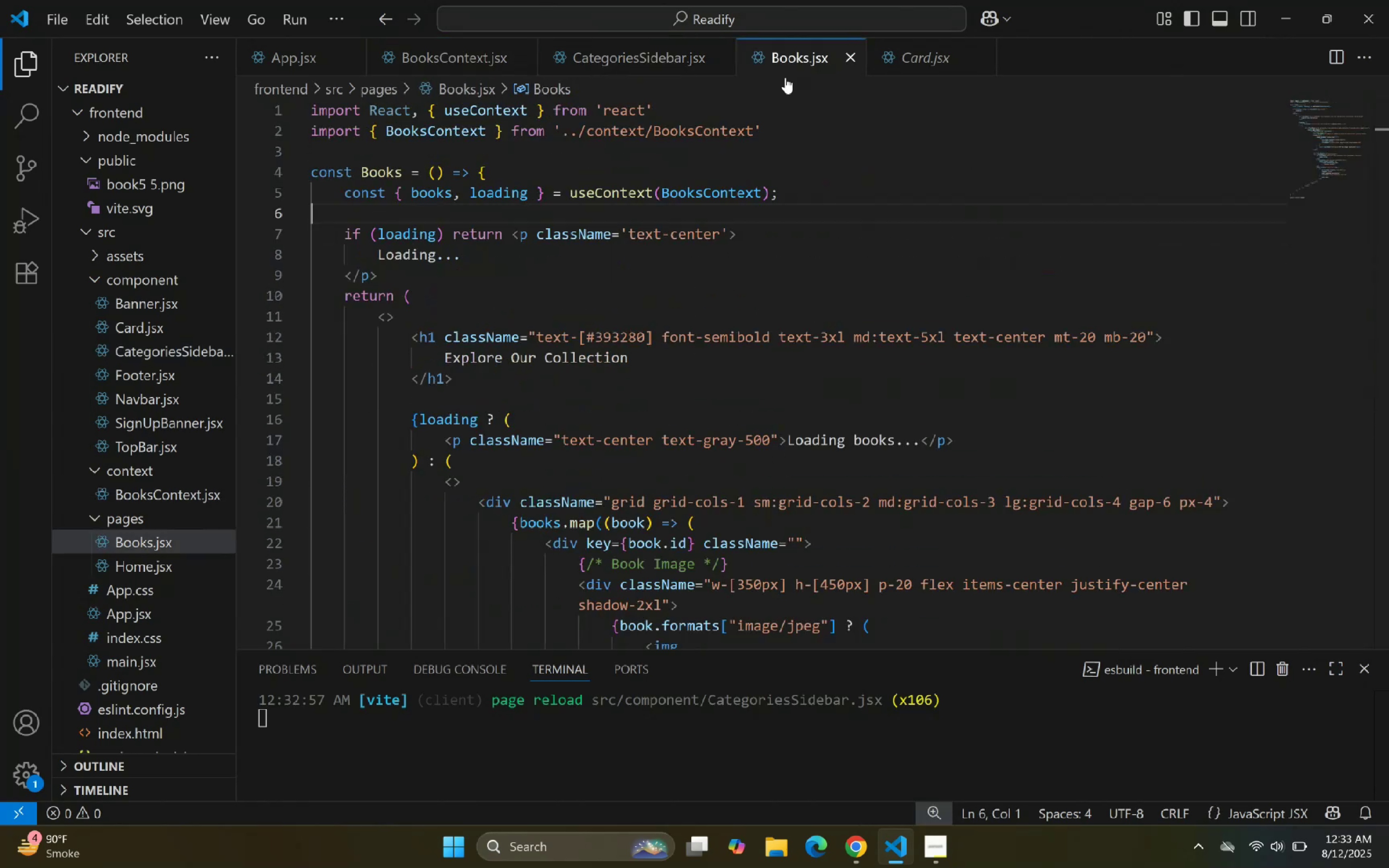 
scroll: coordinate [692, 306], scroll_direction: none, amount: 0.0
 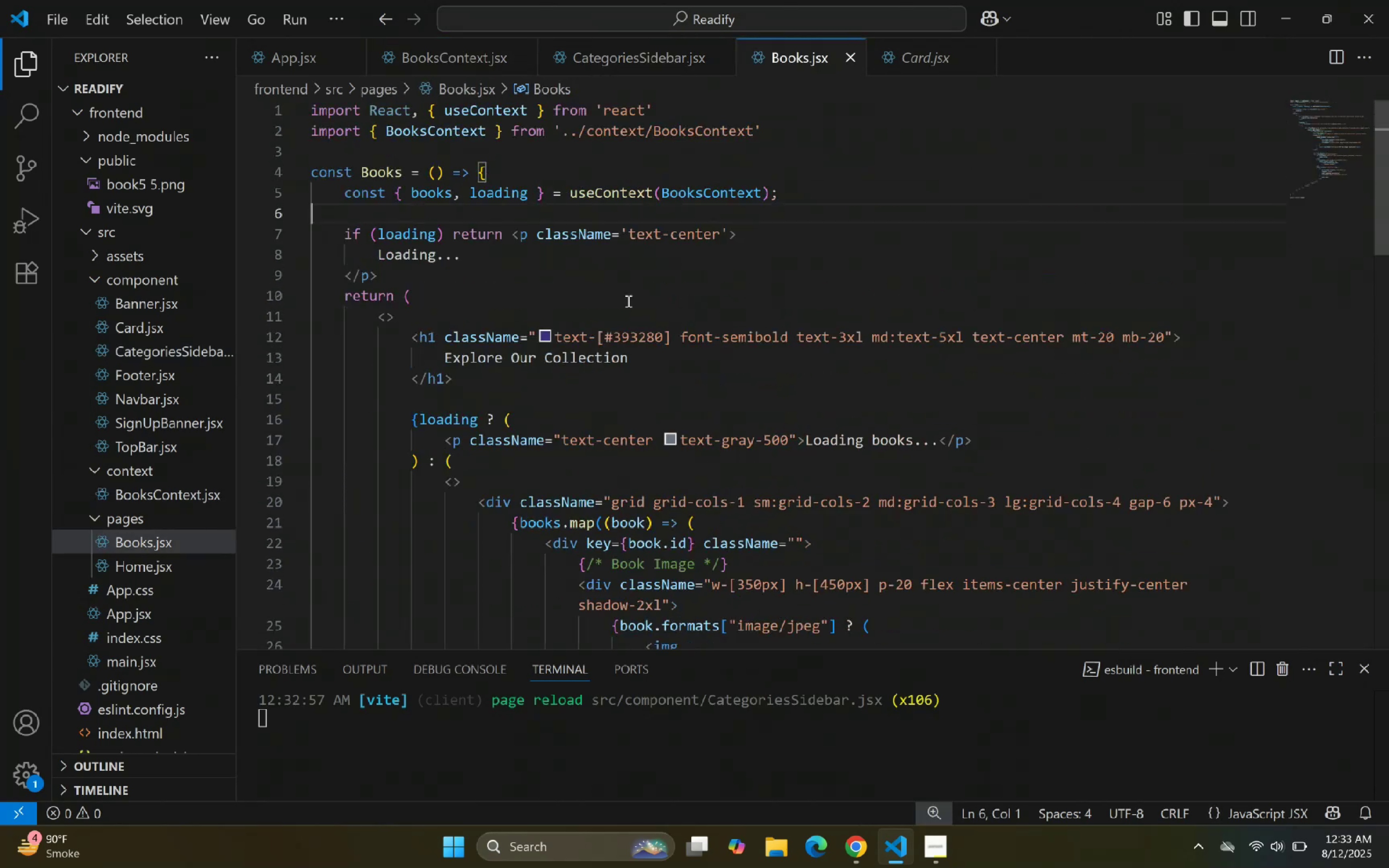 
left_click([541, 320])
 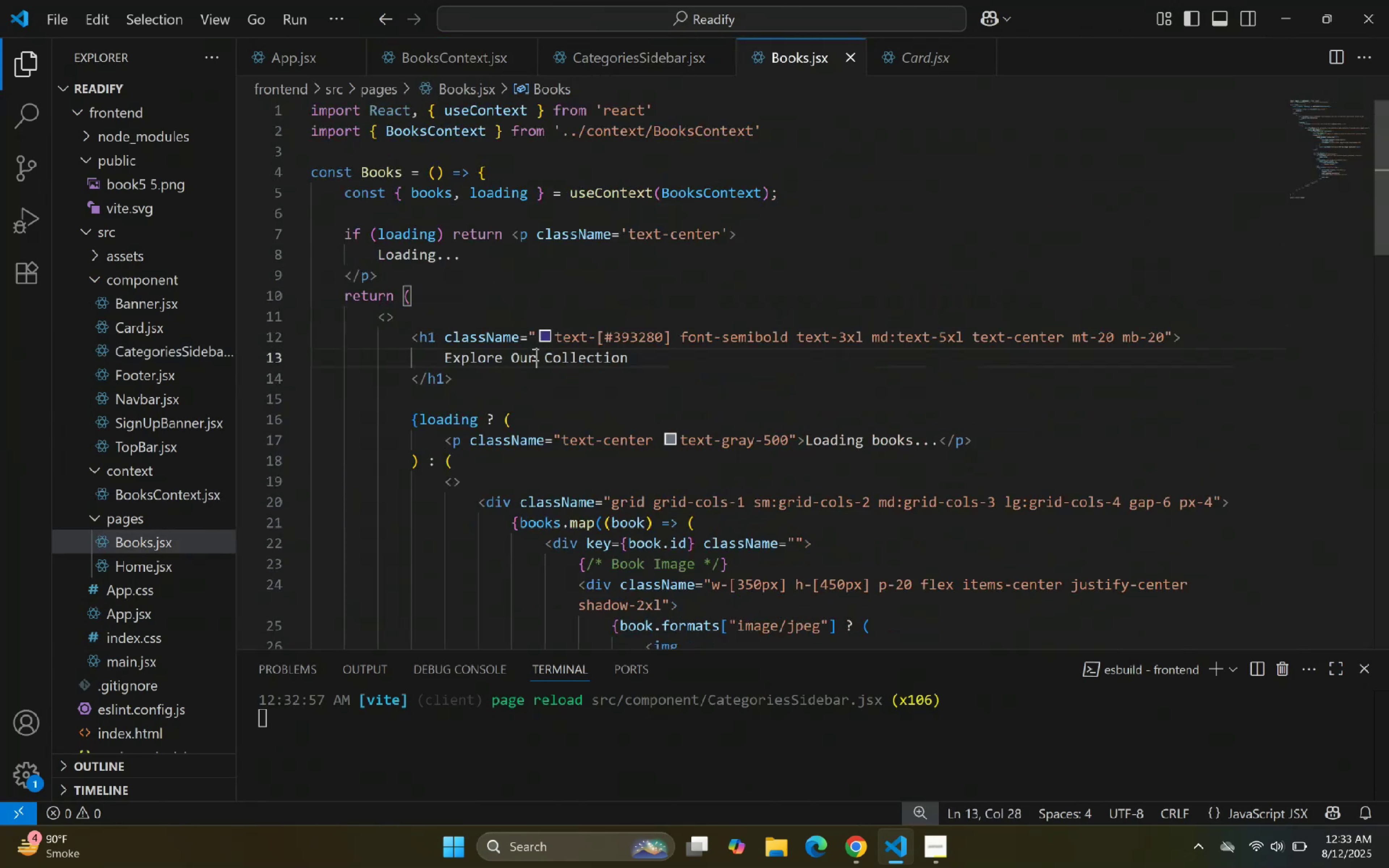 
double_click([550, 401])
 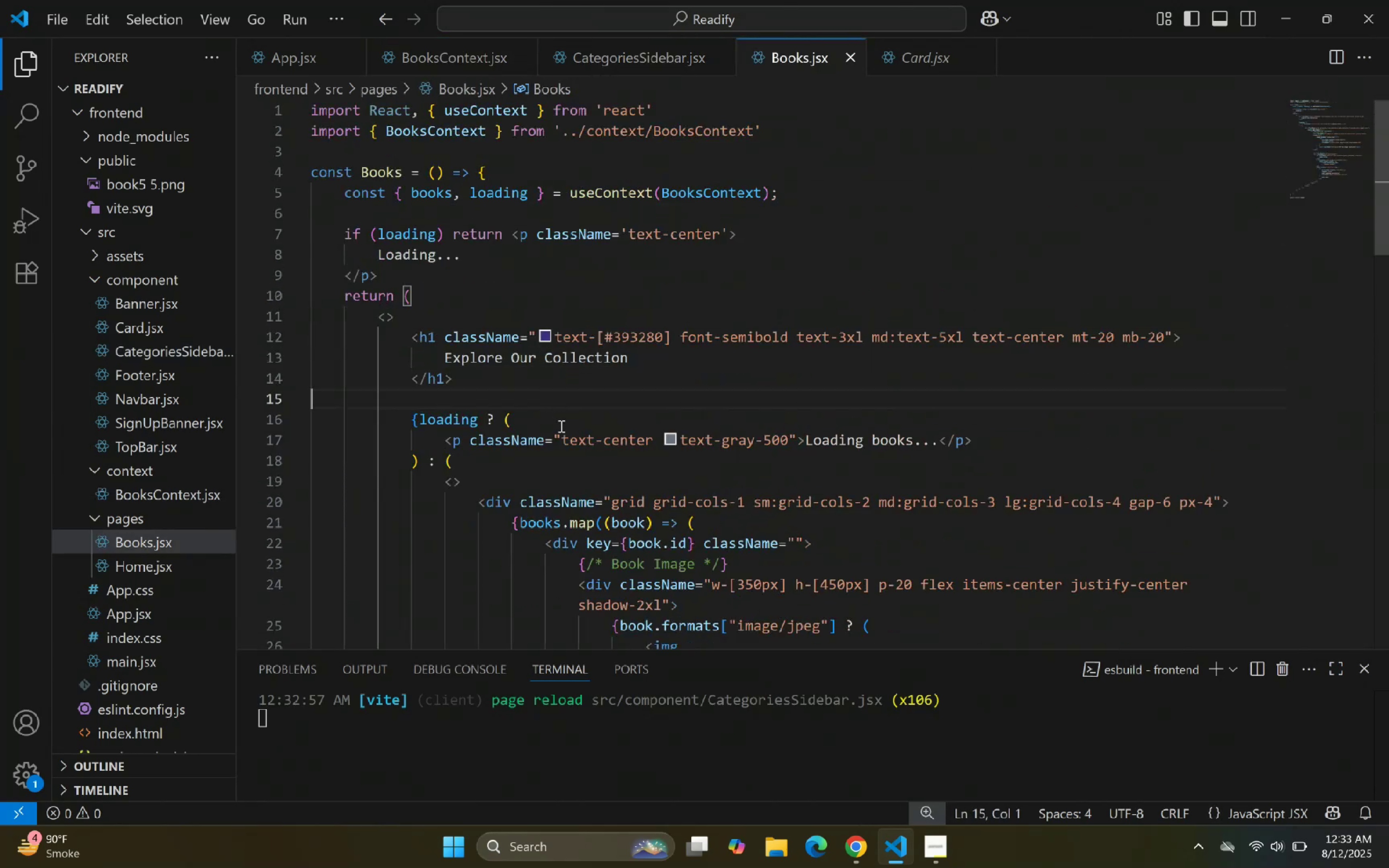 
triple_click([560, 426])
 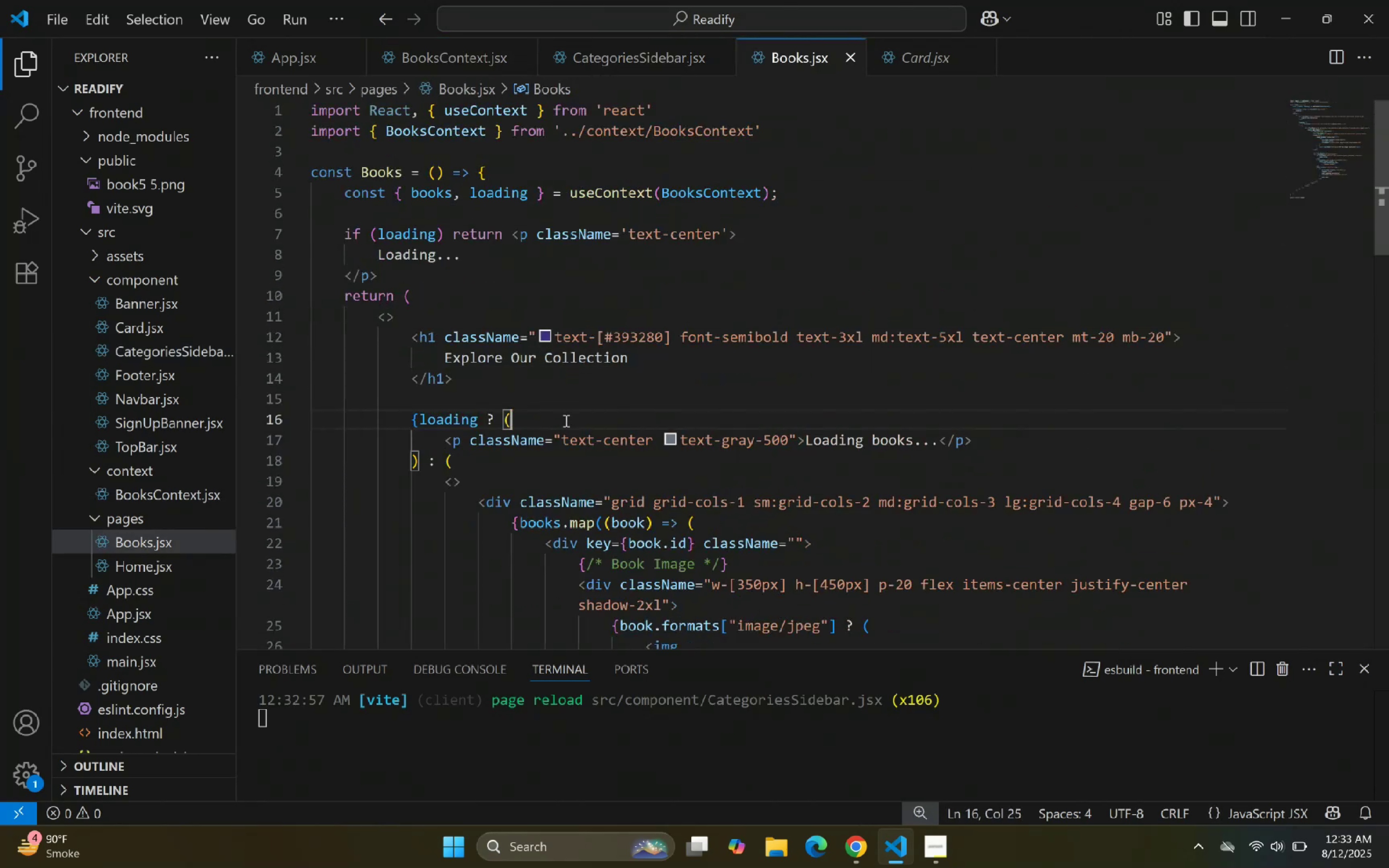 
triple_click([569, 403])
 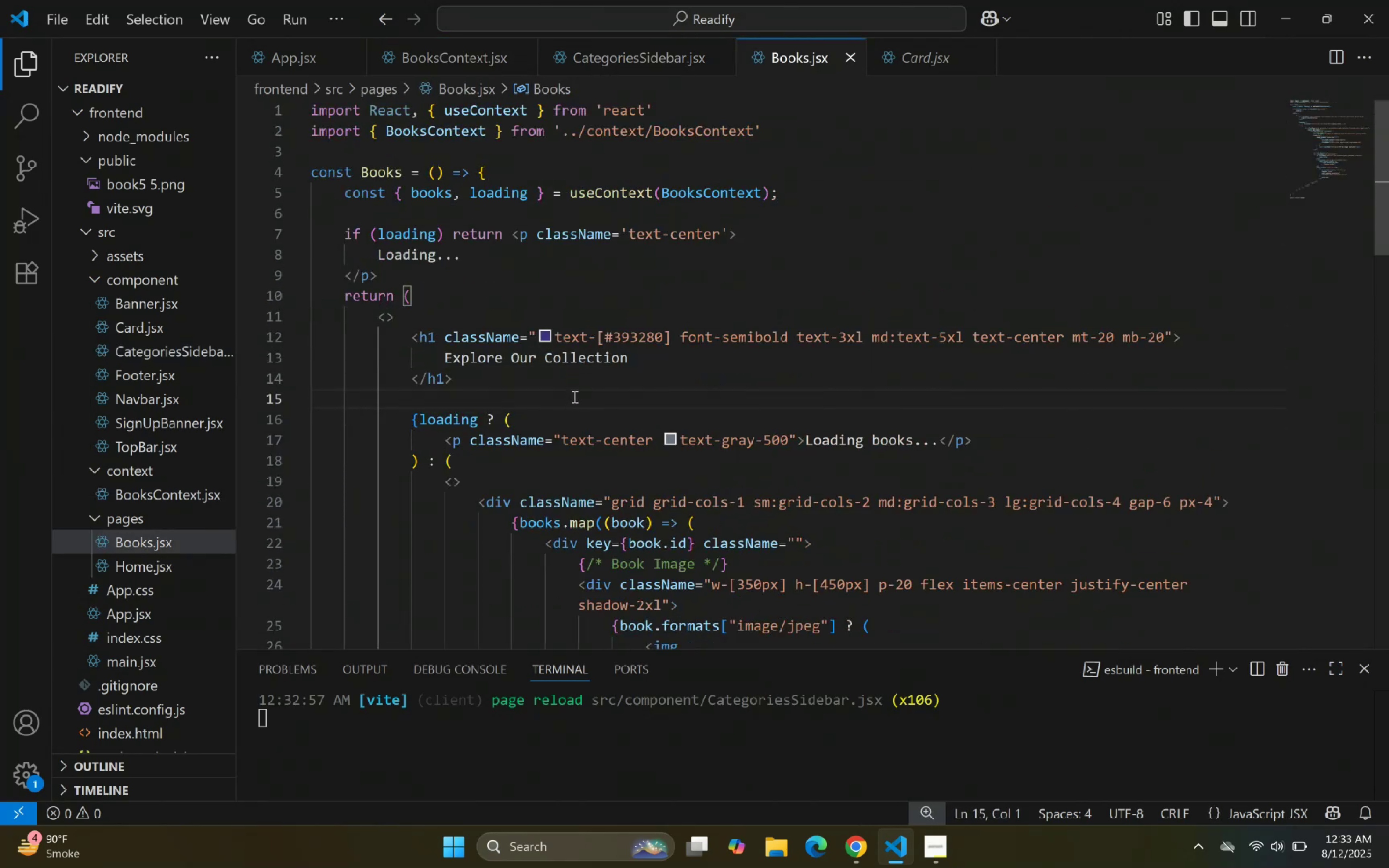 
key(Backspace)
 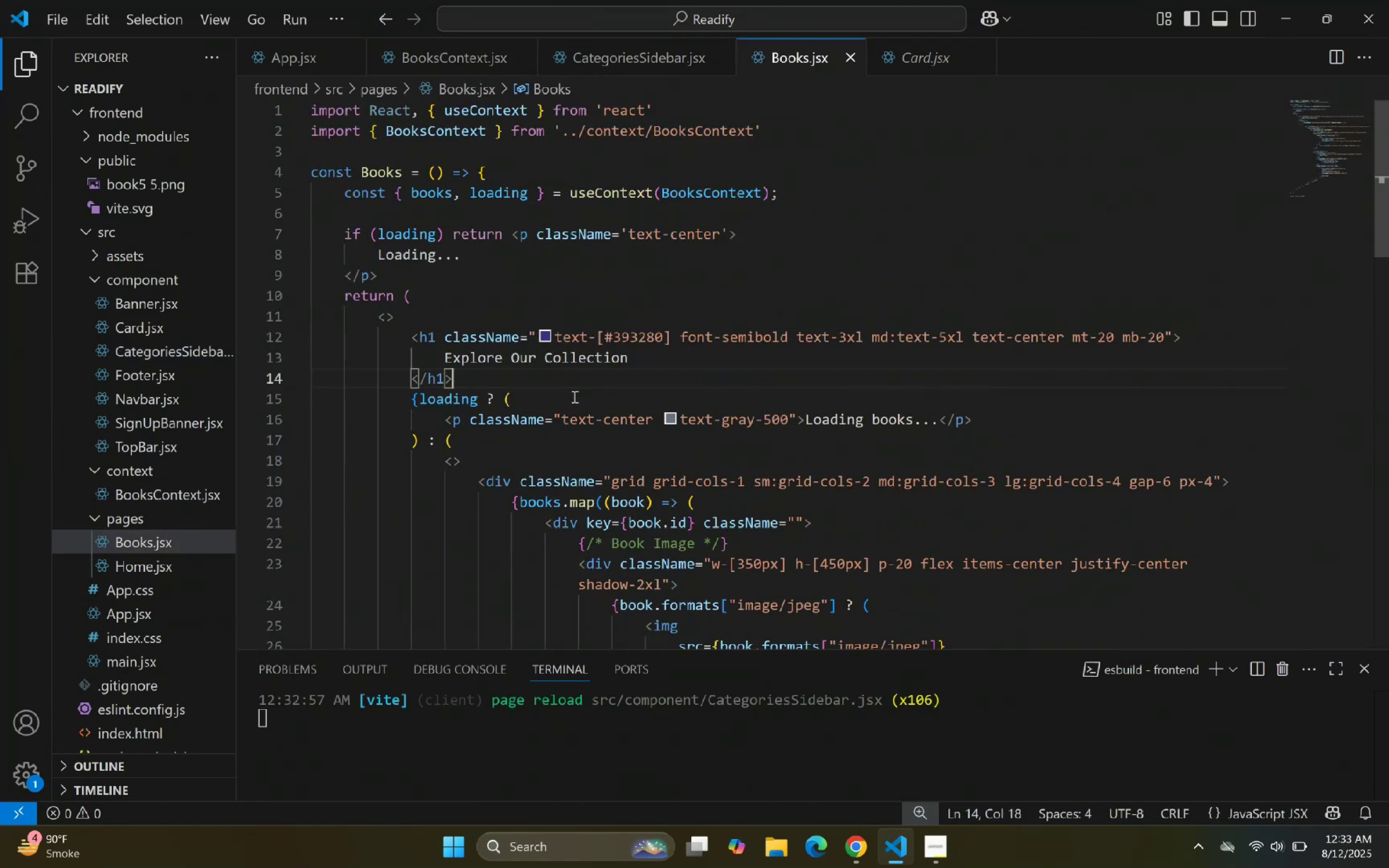 
key(Enter)
 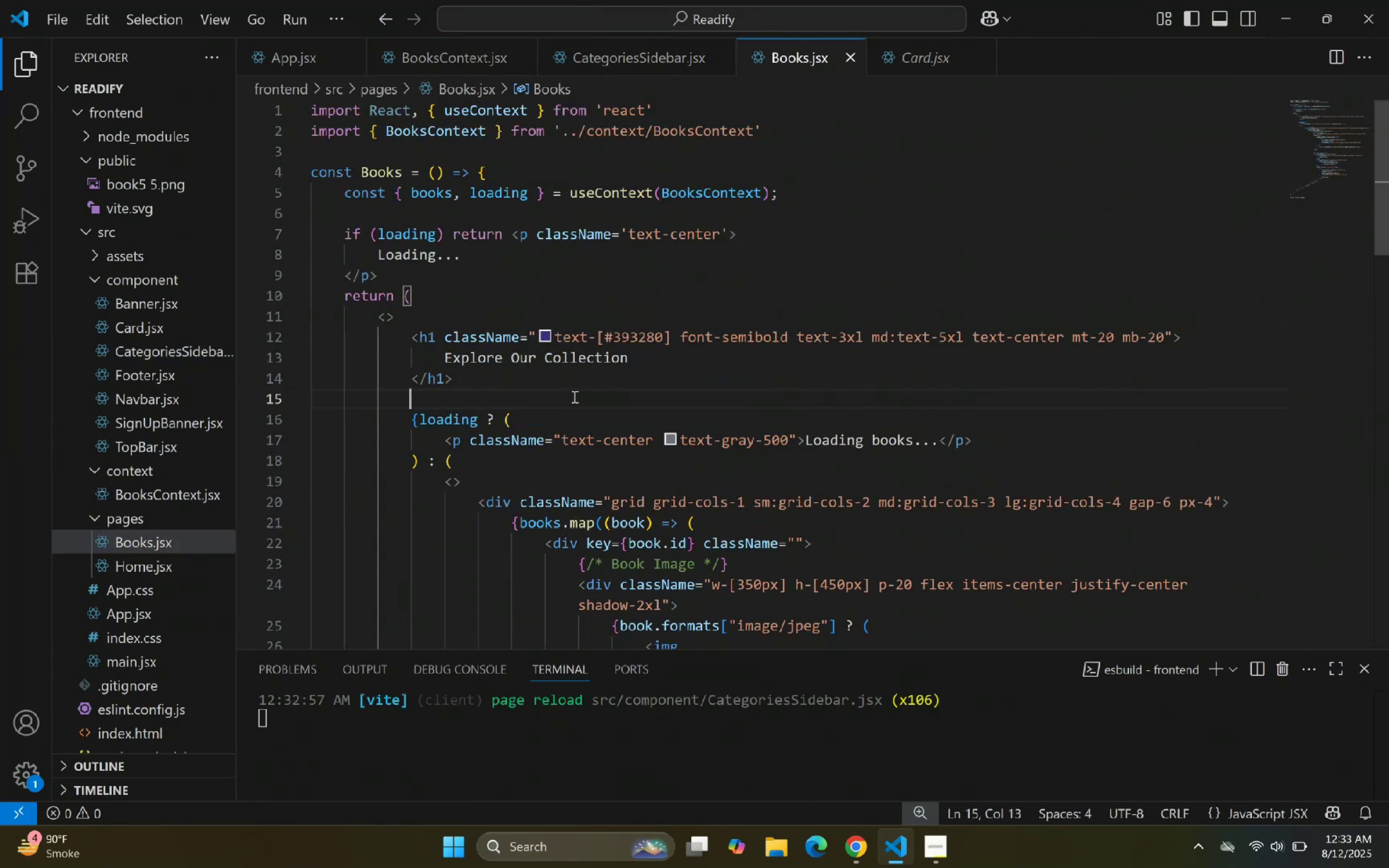 
key(Enter)
 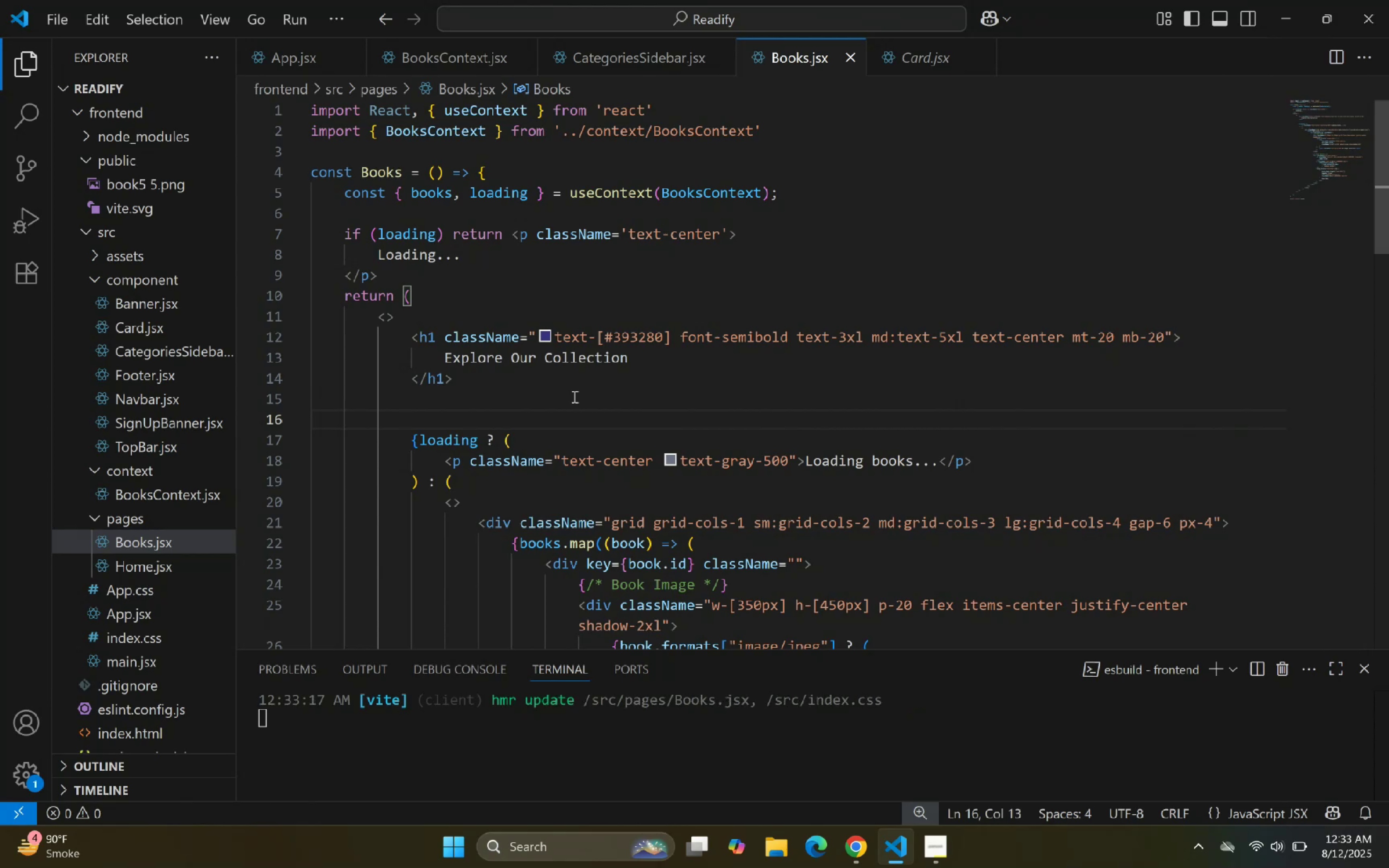 
wait(12.93)
 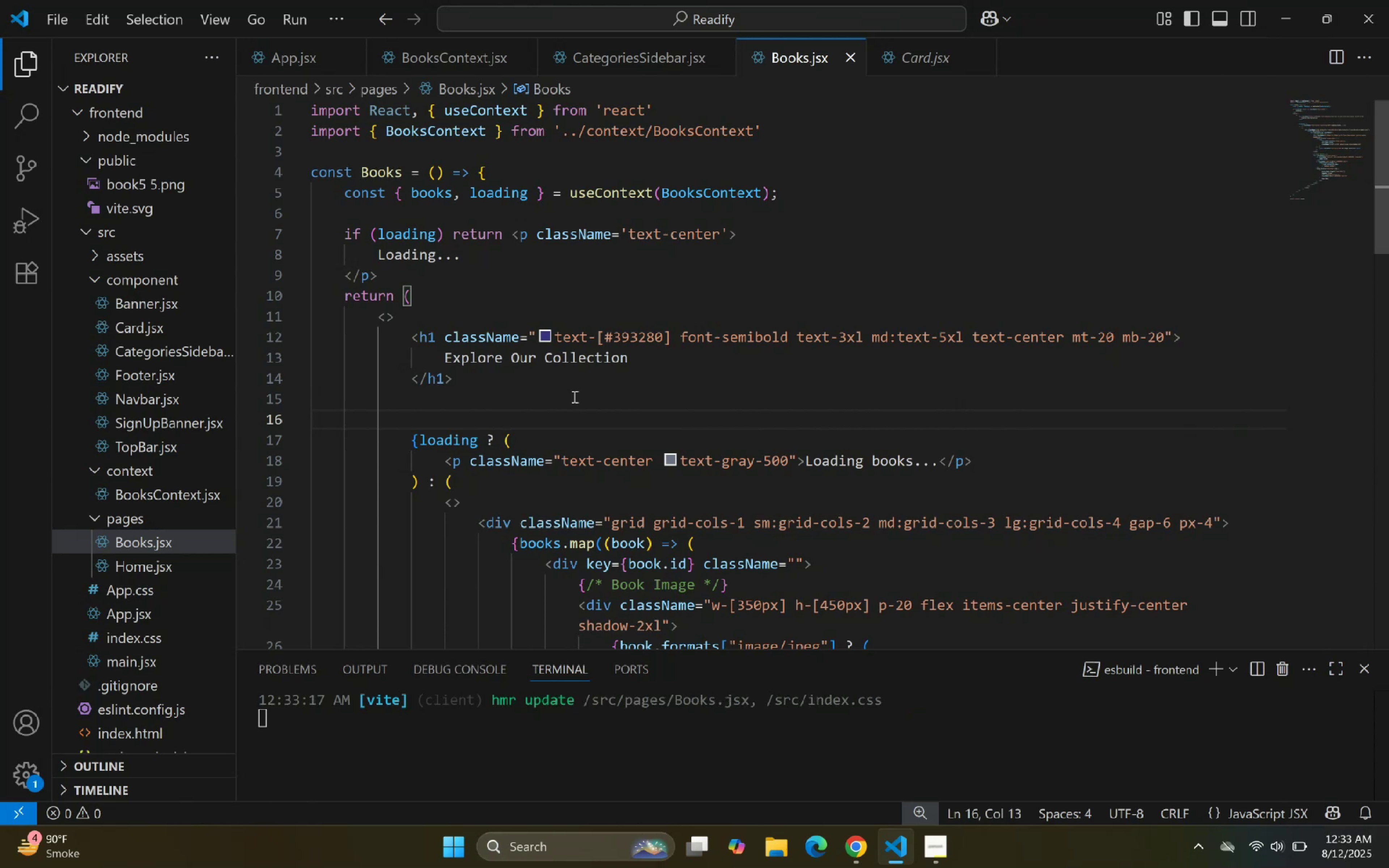 
scroll: coordinate [579, 392], scroll_direction: down, amount: 8.0
 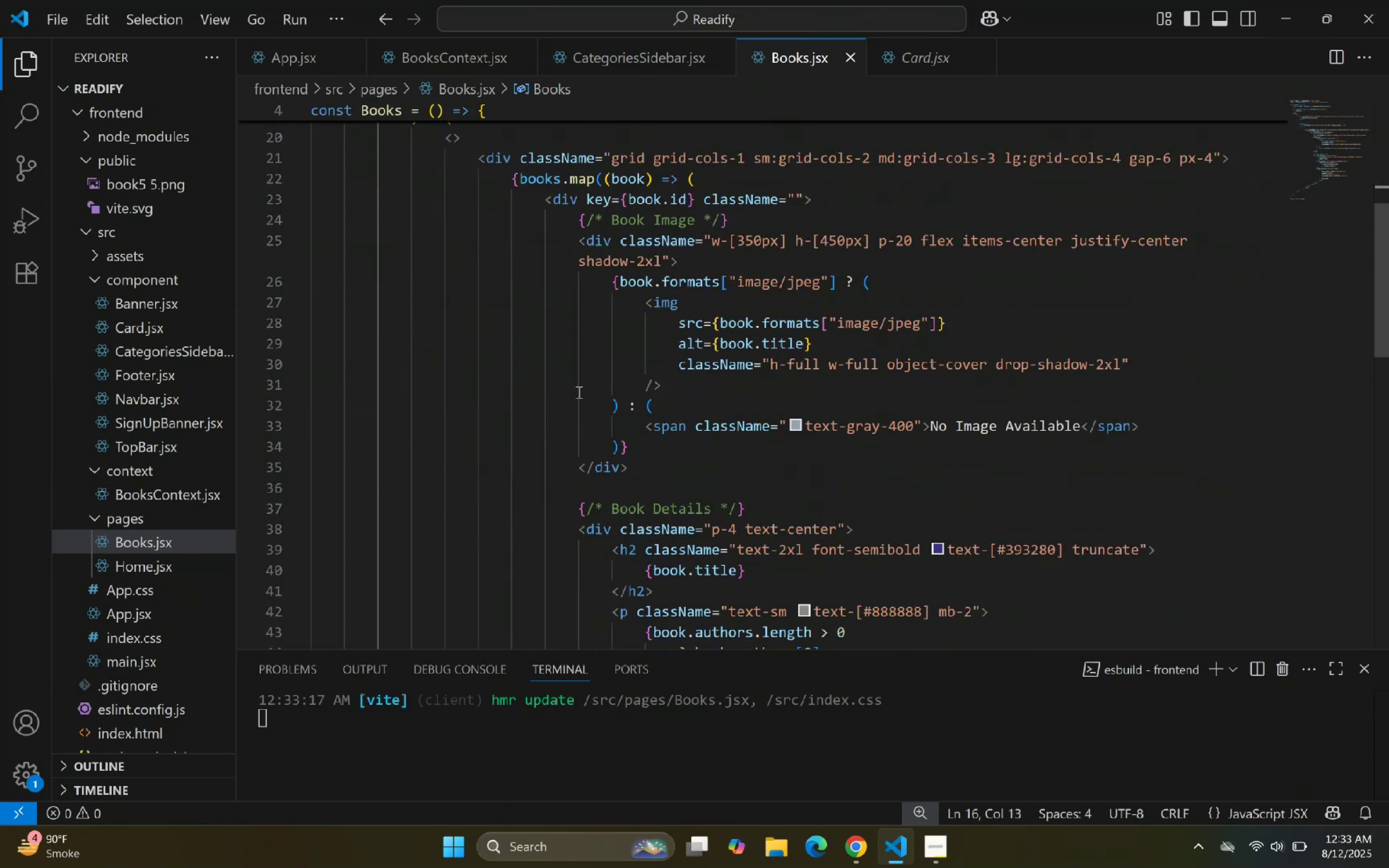 
scroll: coordinate [551, 307], scroll_direction: up, amount: 6.0
 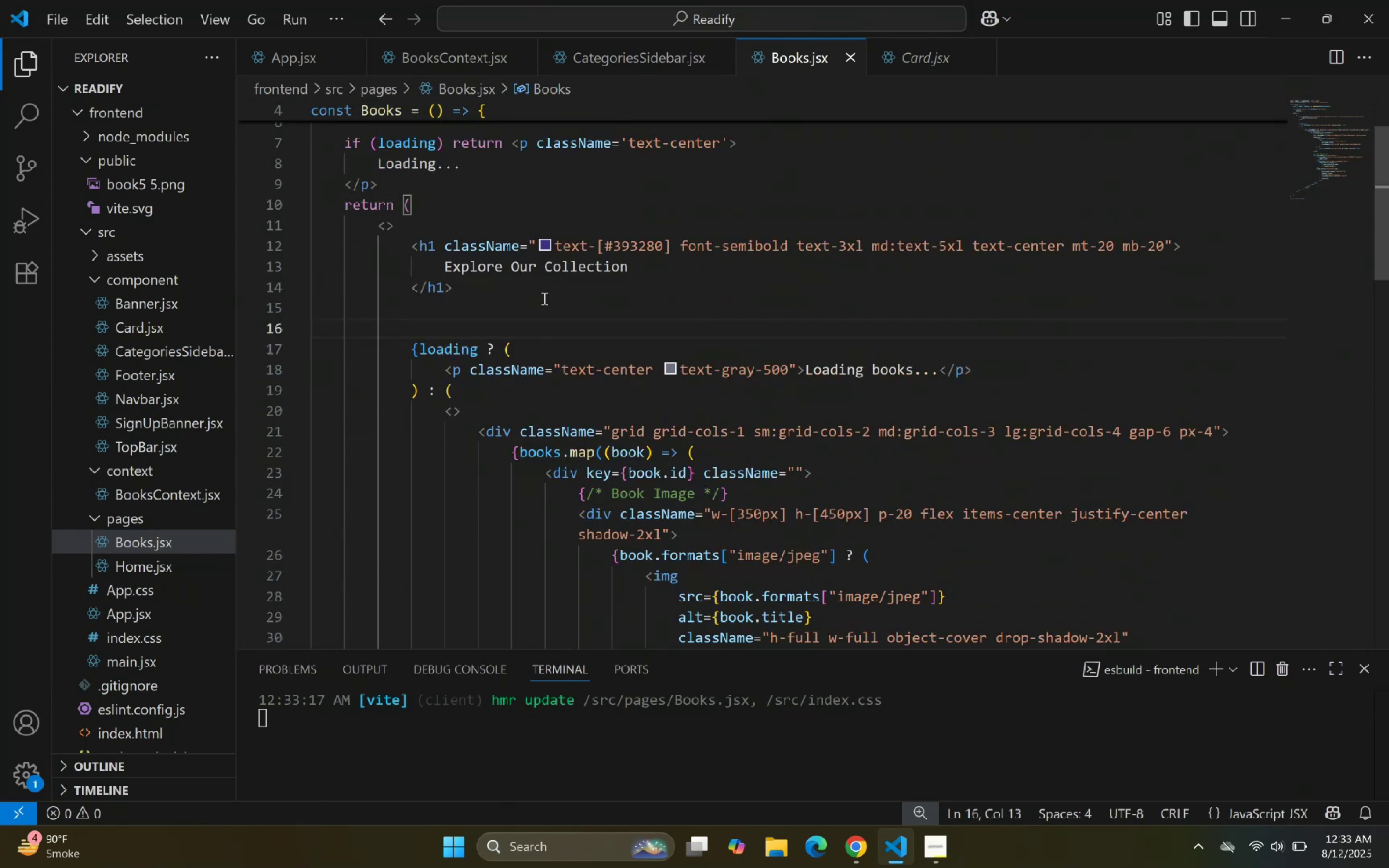 
key(Control+ControlLeft)
 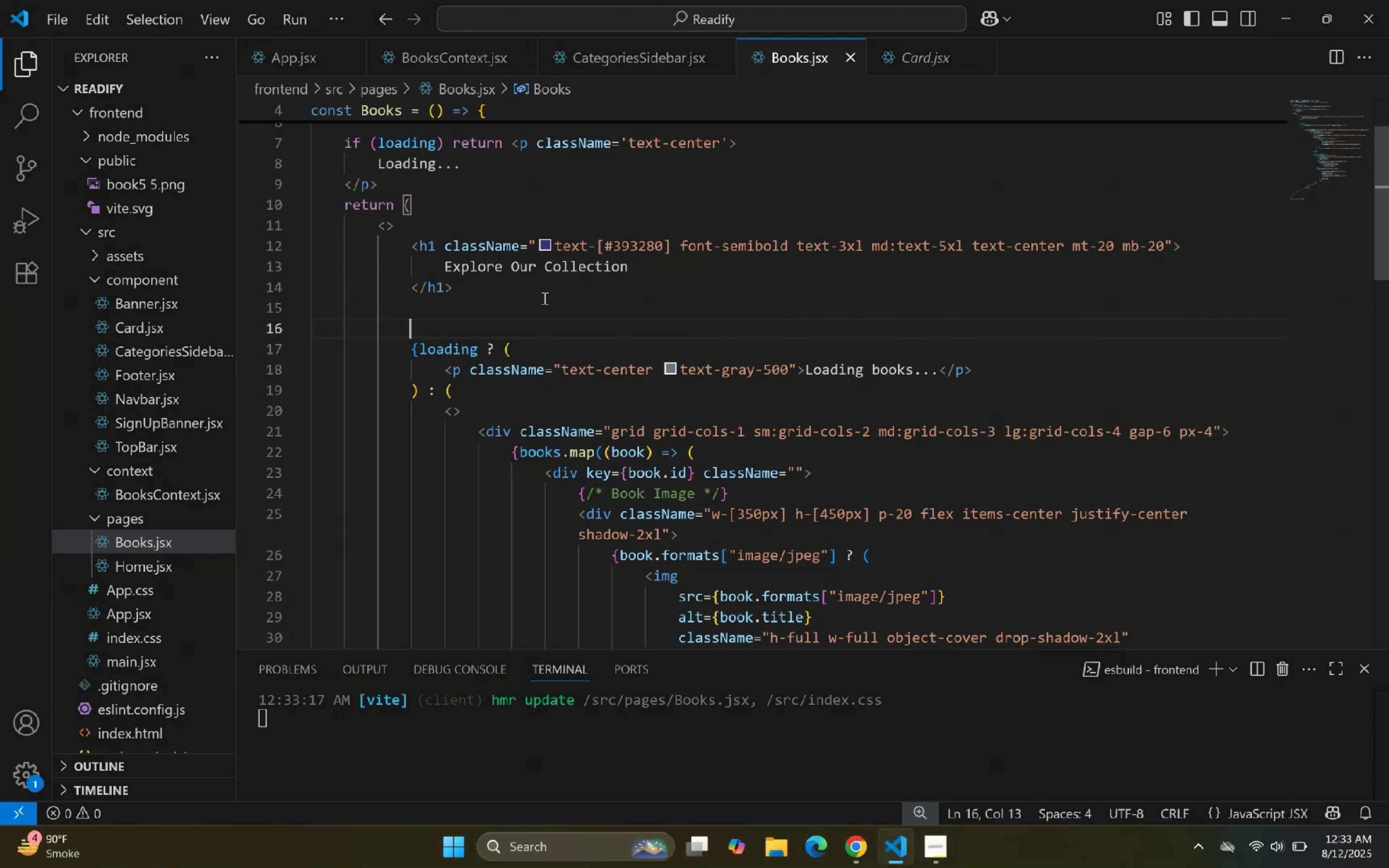 
key(Control+Slash)
 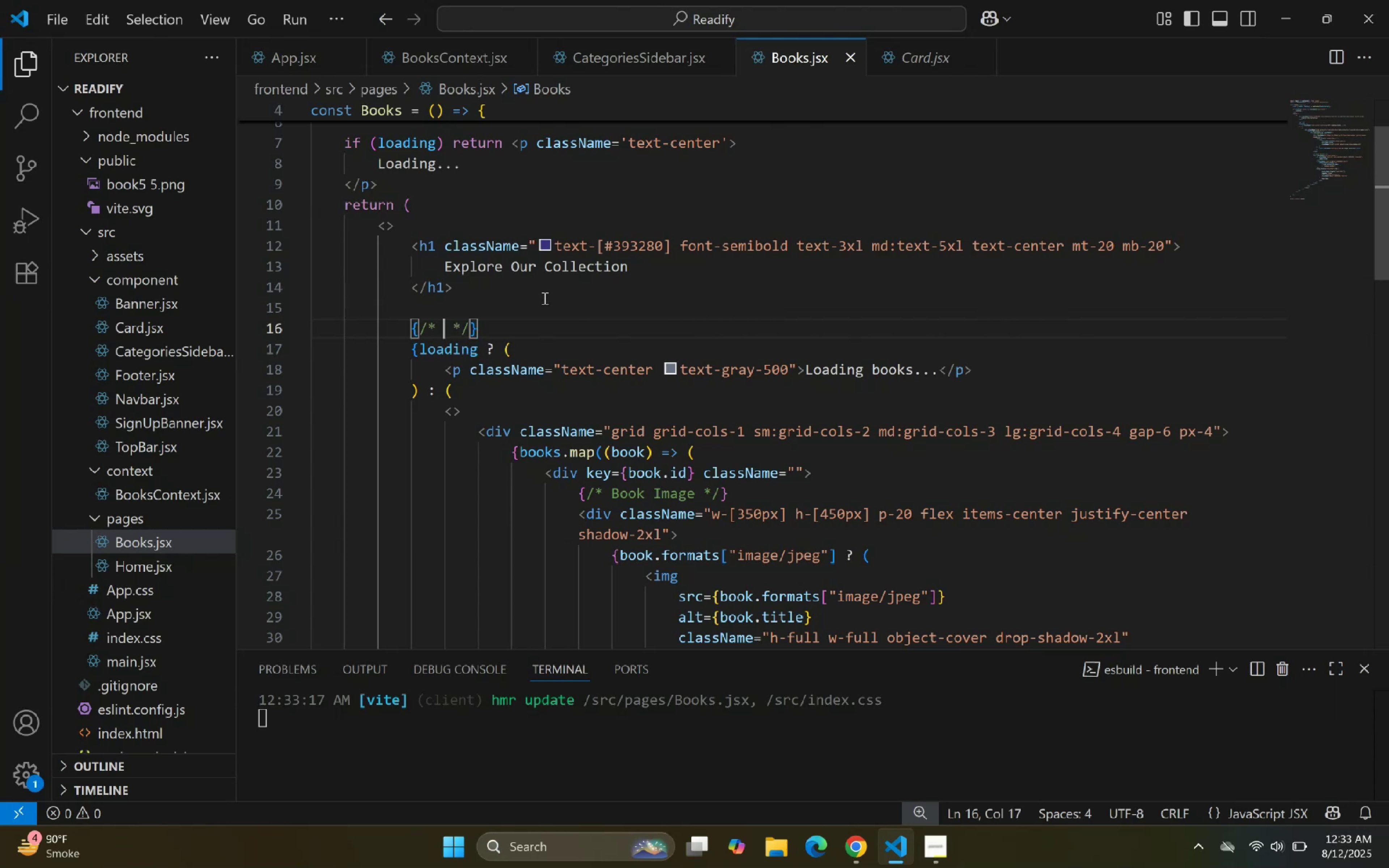 
type(Side )
key(Backspace)
type(bar +)
key(Backspace)
 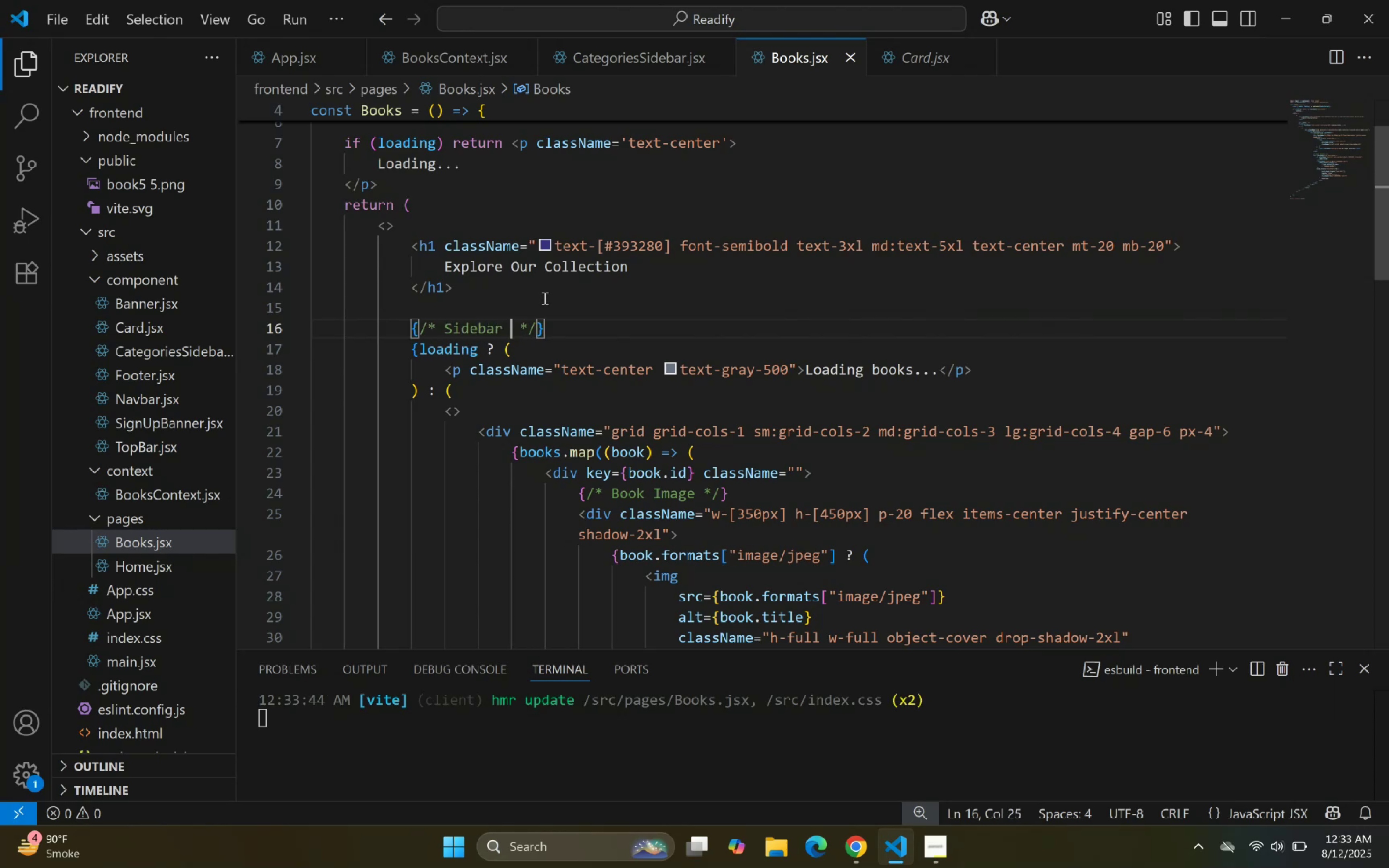 
hold_key(key=ShiftLeft, duration=1.5)
 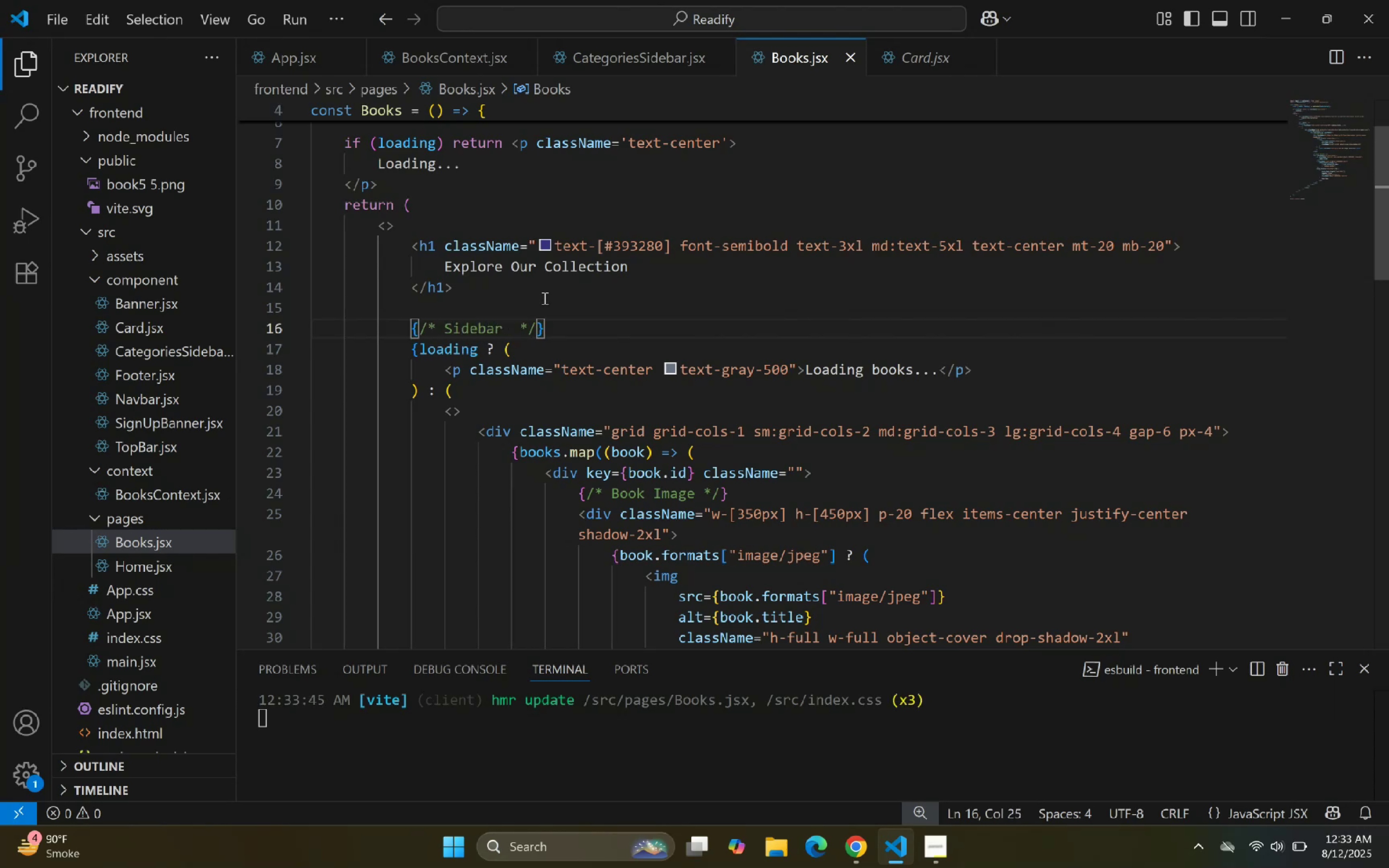 
hold_key(key=ShiftLeft, duration=0.79)
 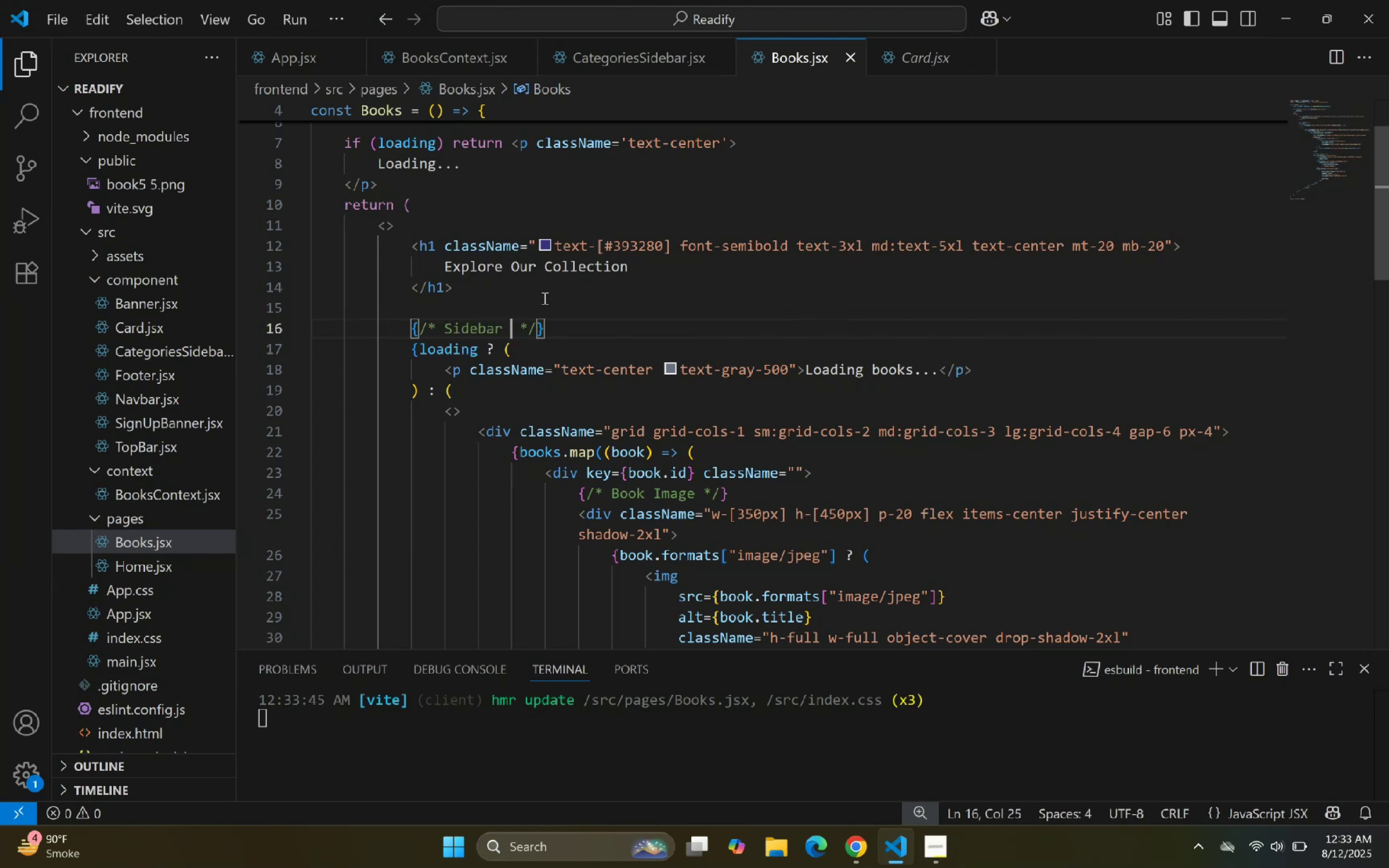 
type( with Content)
 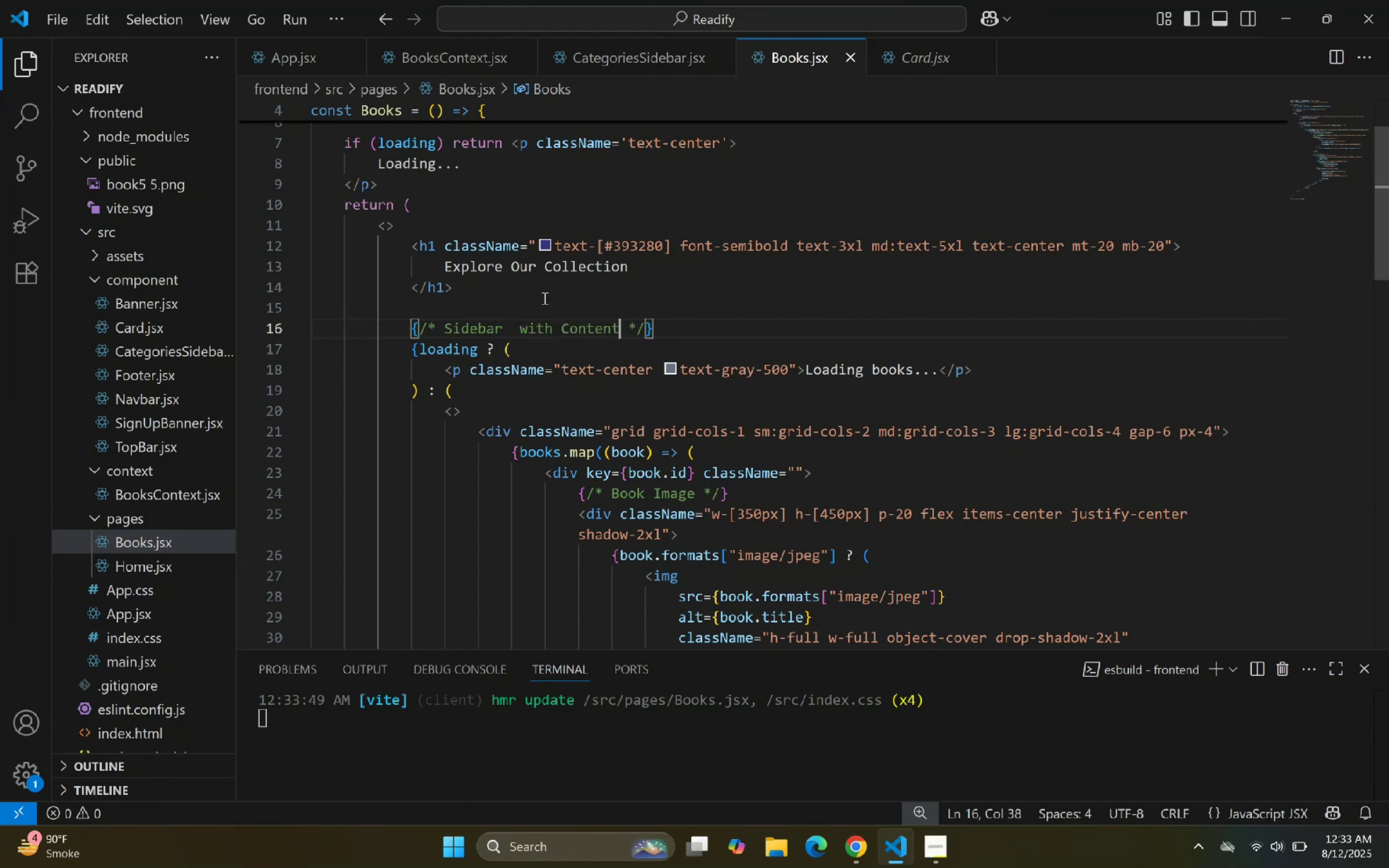 
key(ArrowRight)
 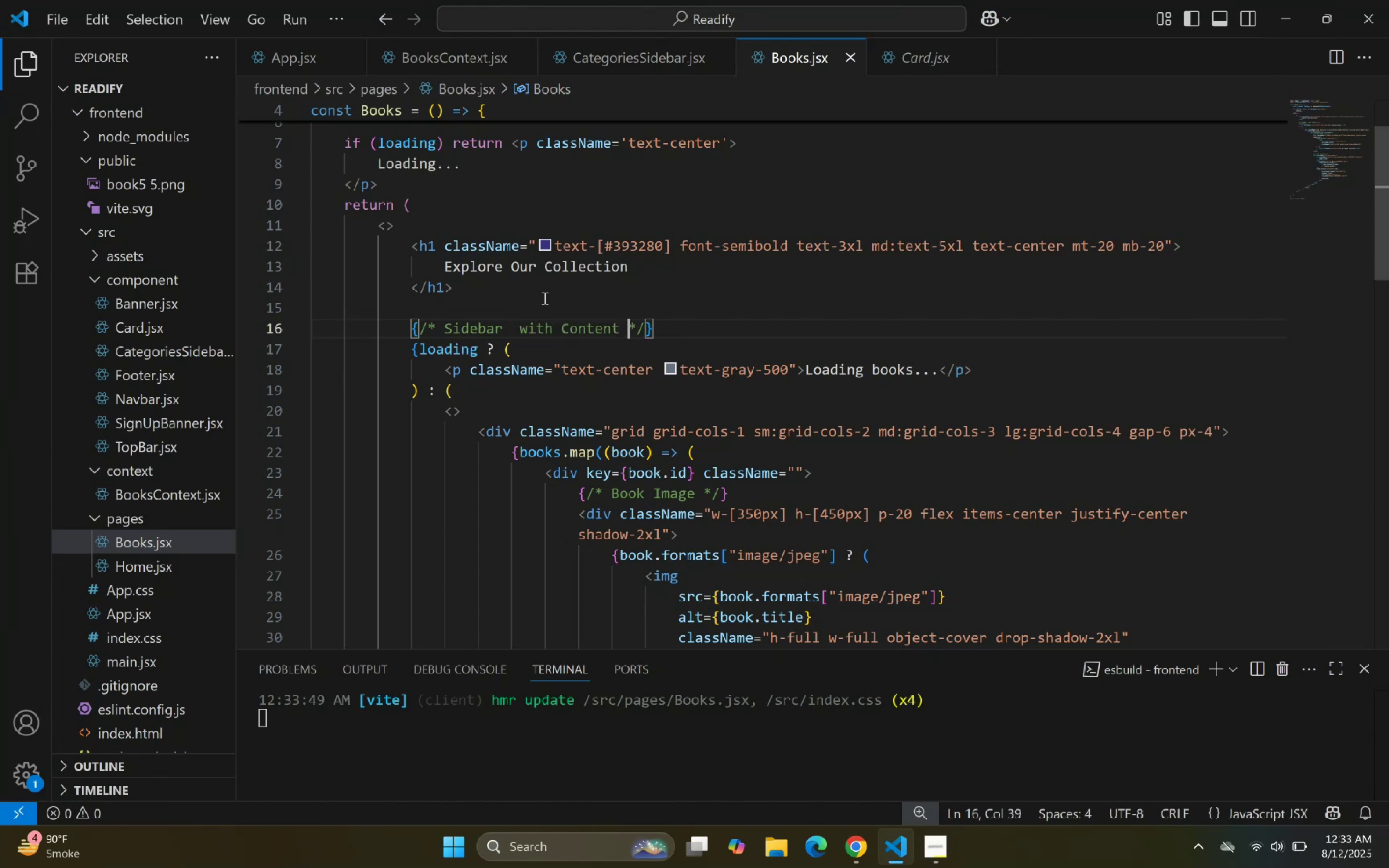 
key(ArrowRight)
 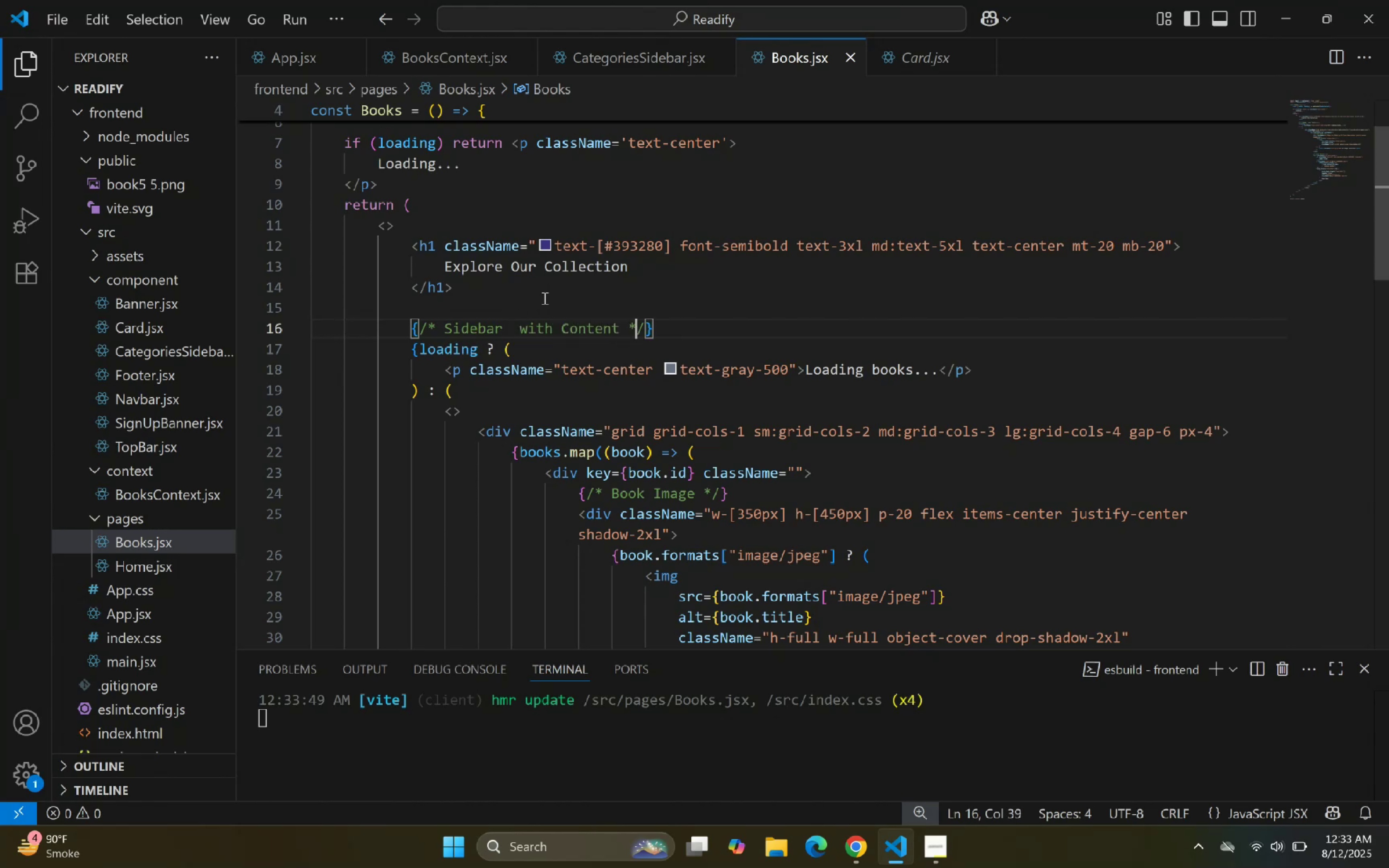 
key(ArrowRight)
 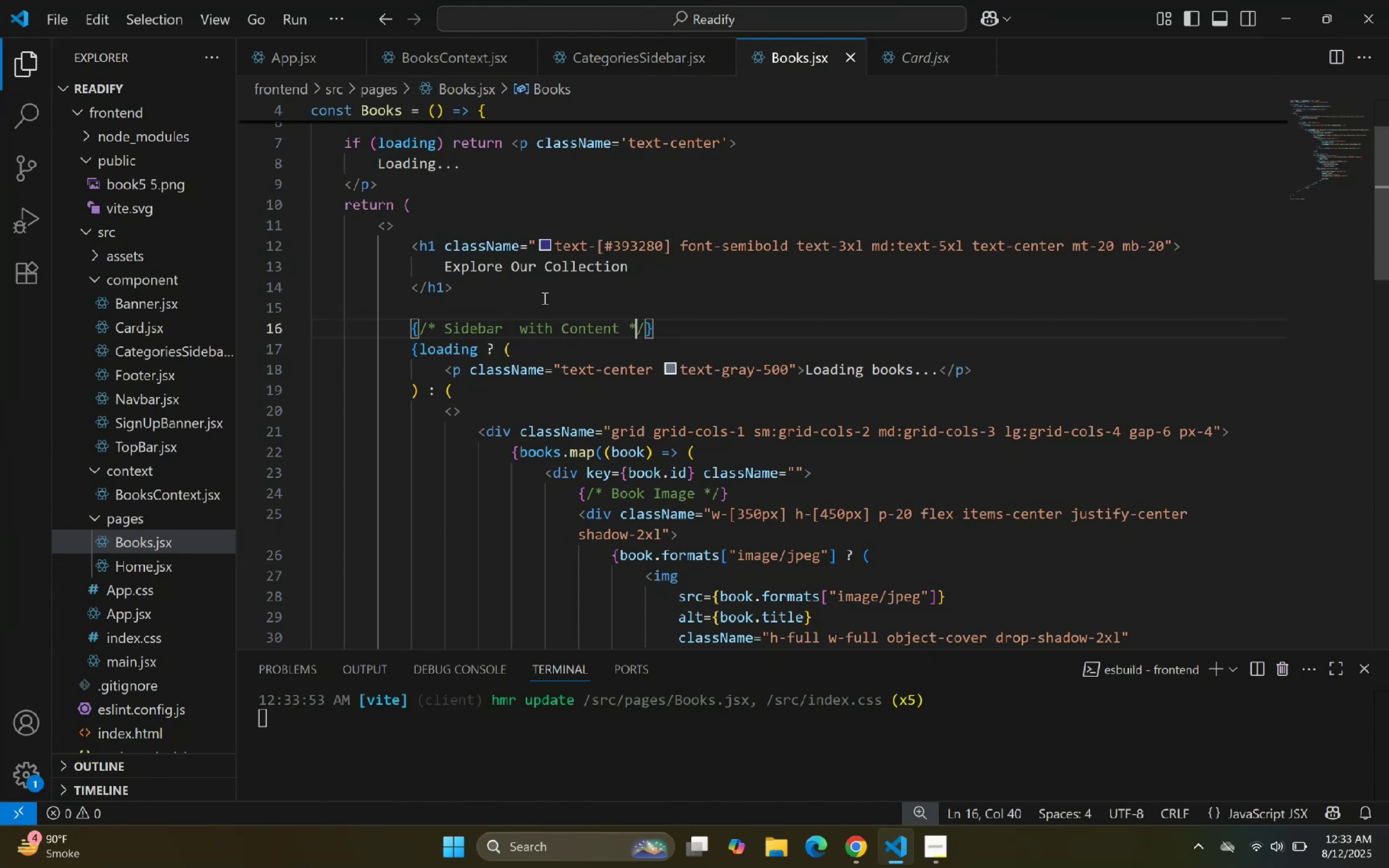 
key(ArrowRight)
 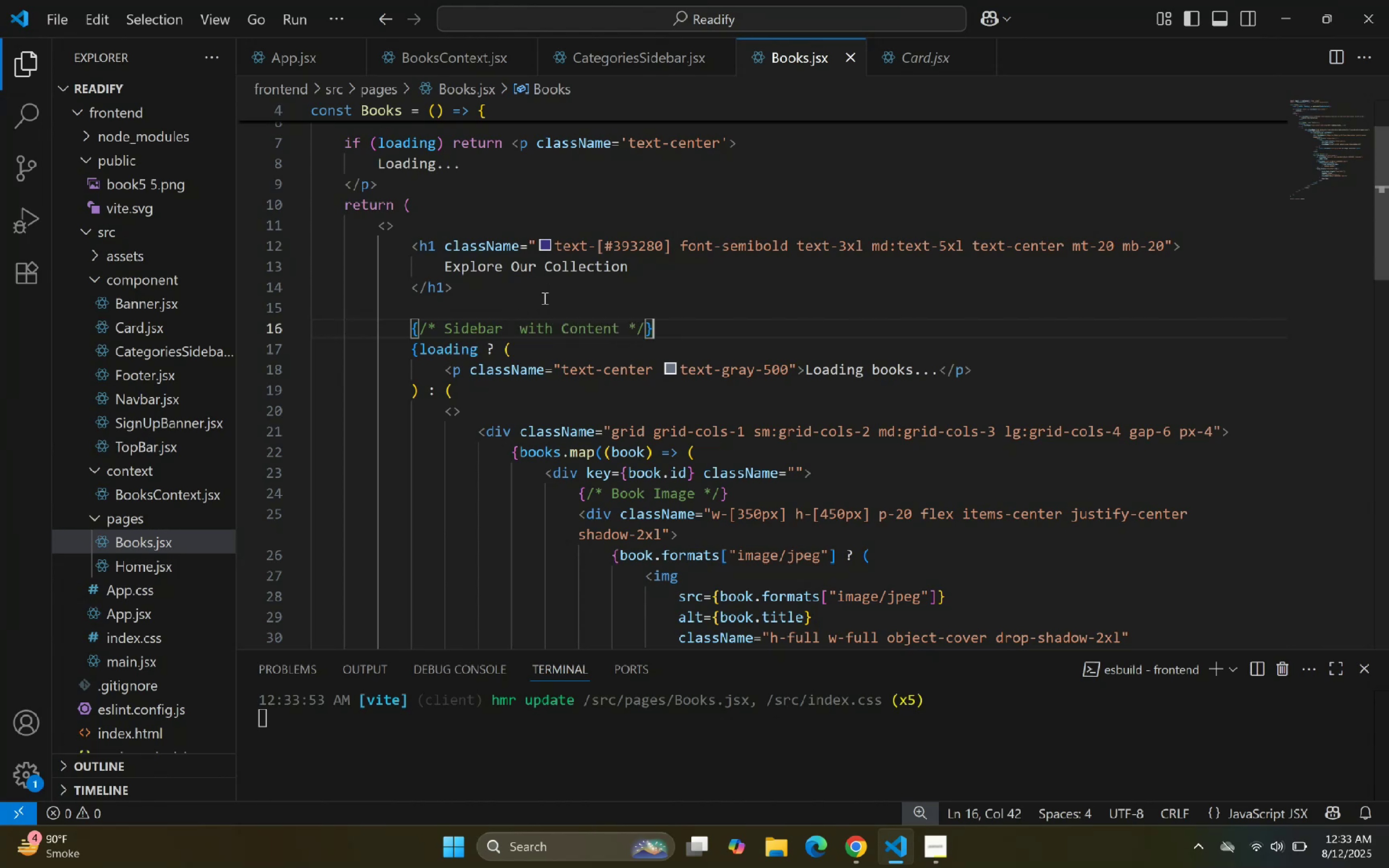 
key(Enter)
 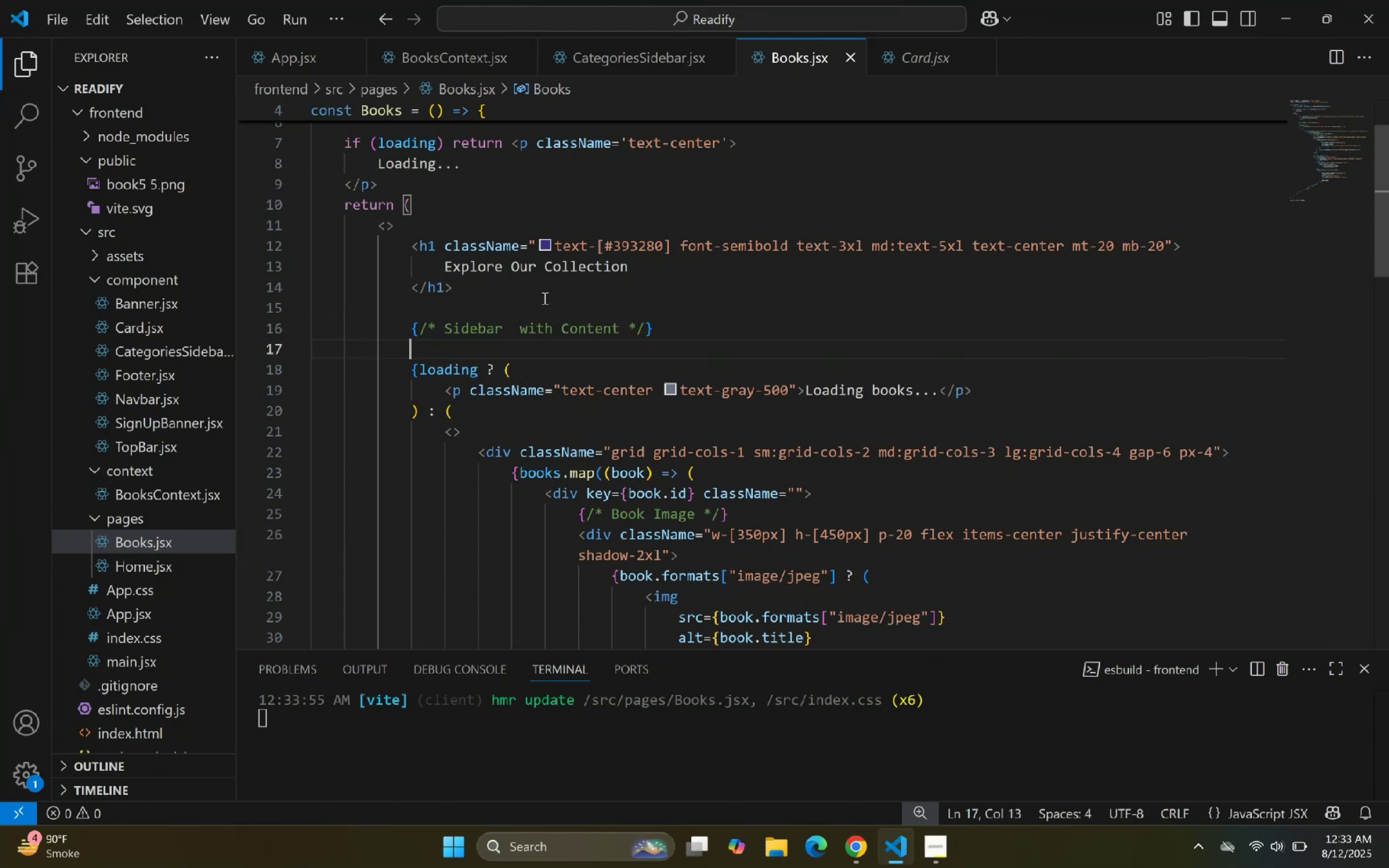 
type(div)
 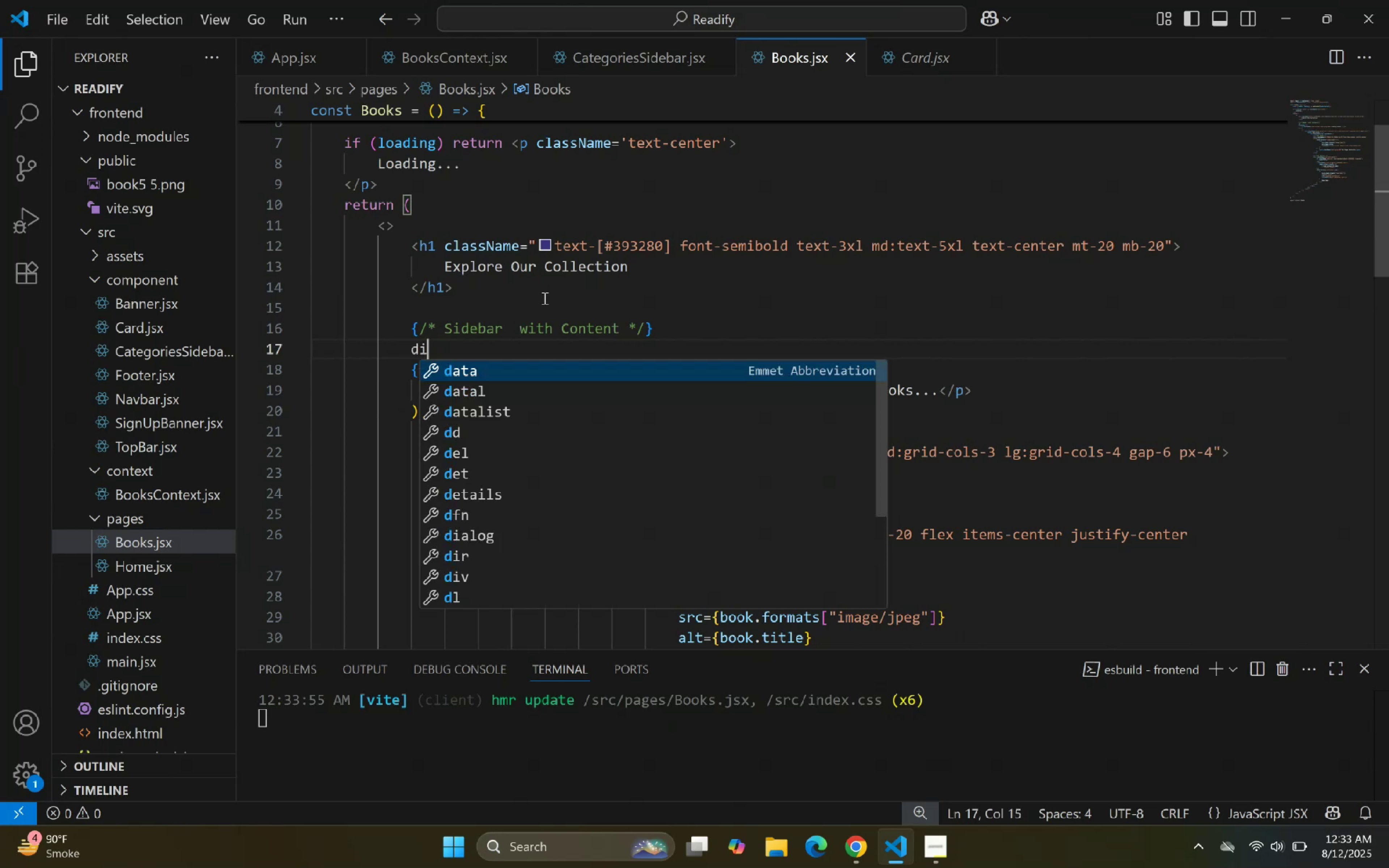 
key(Enter)
 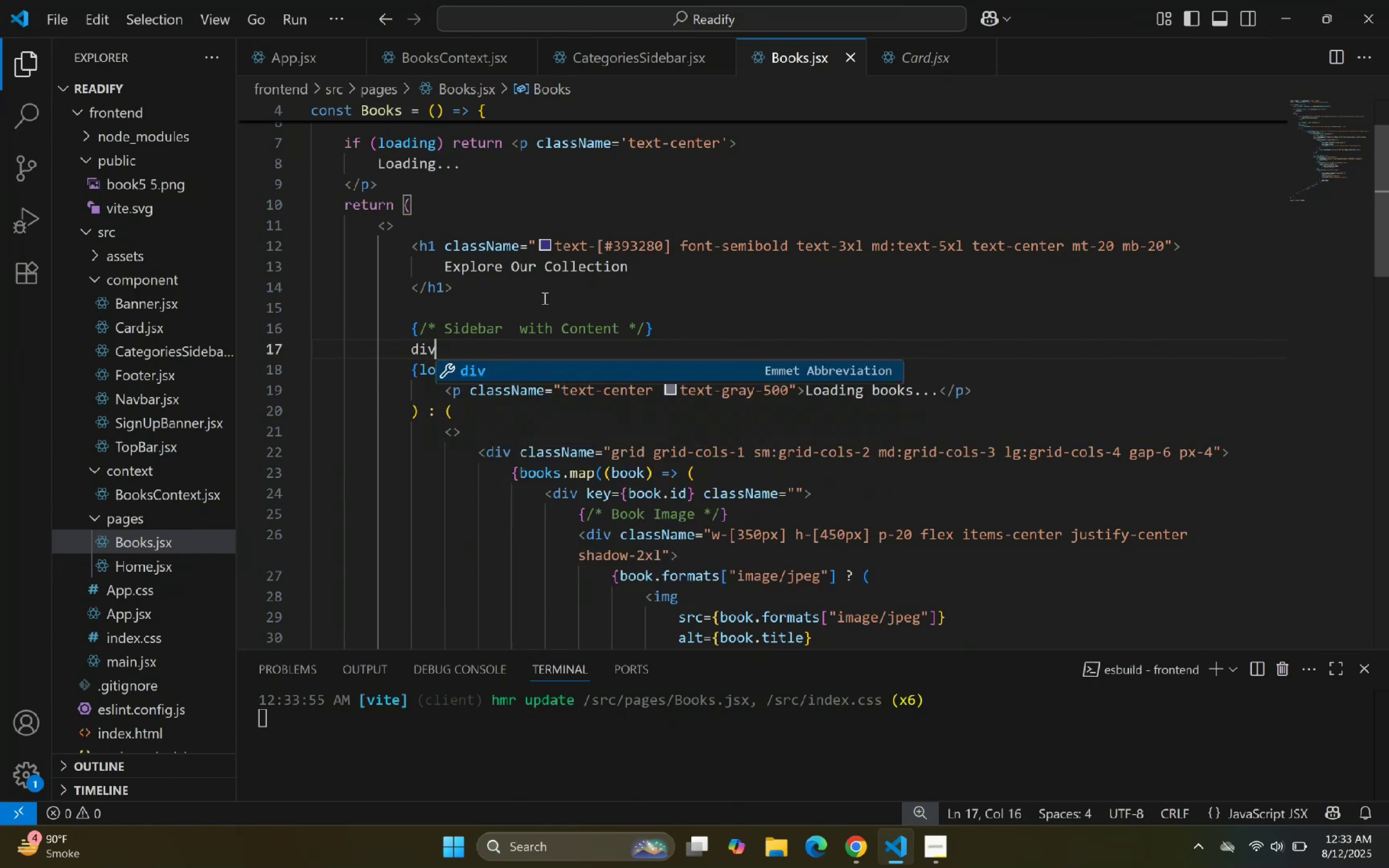 
key(Enter)
 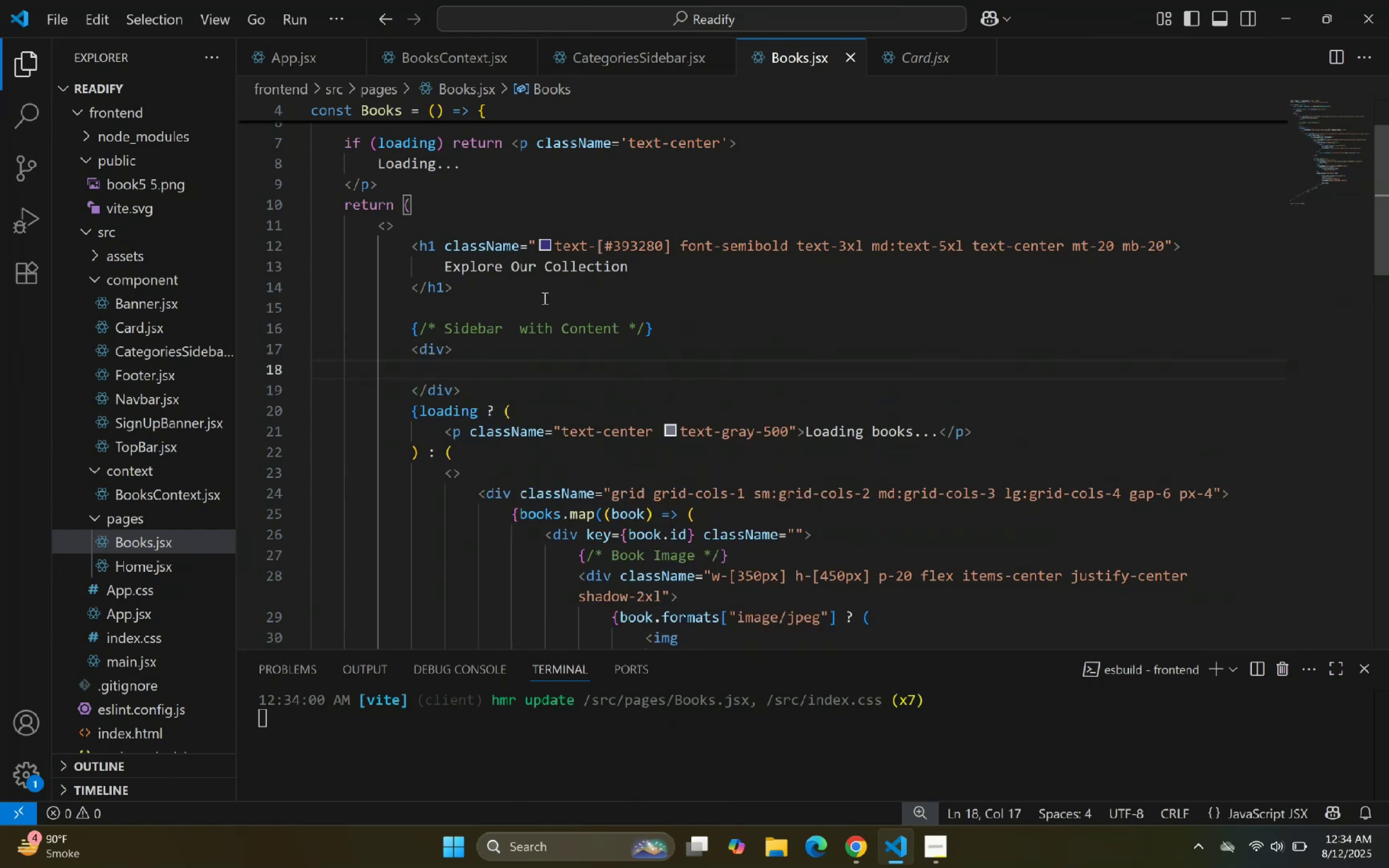 
type(<Cate)
 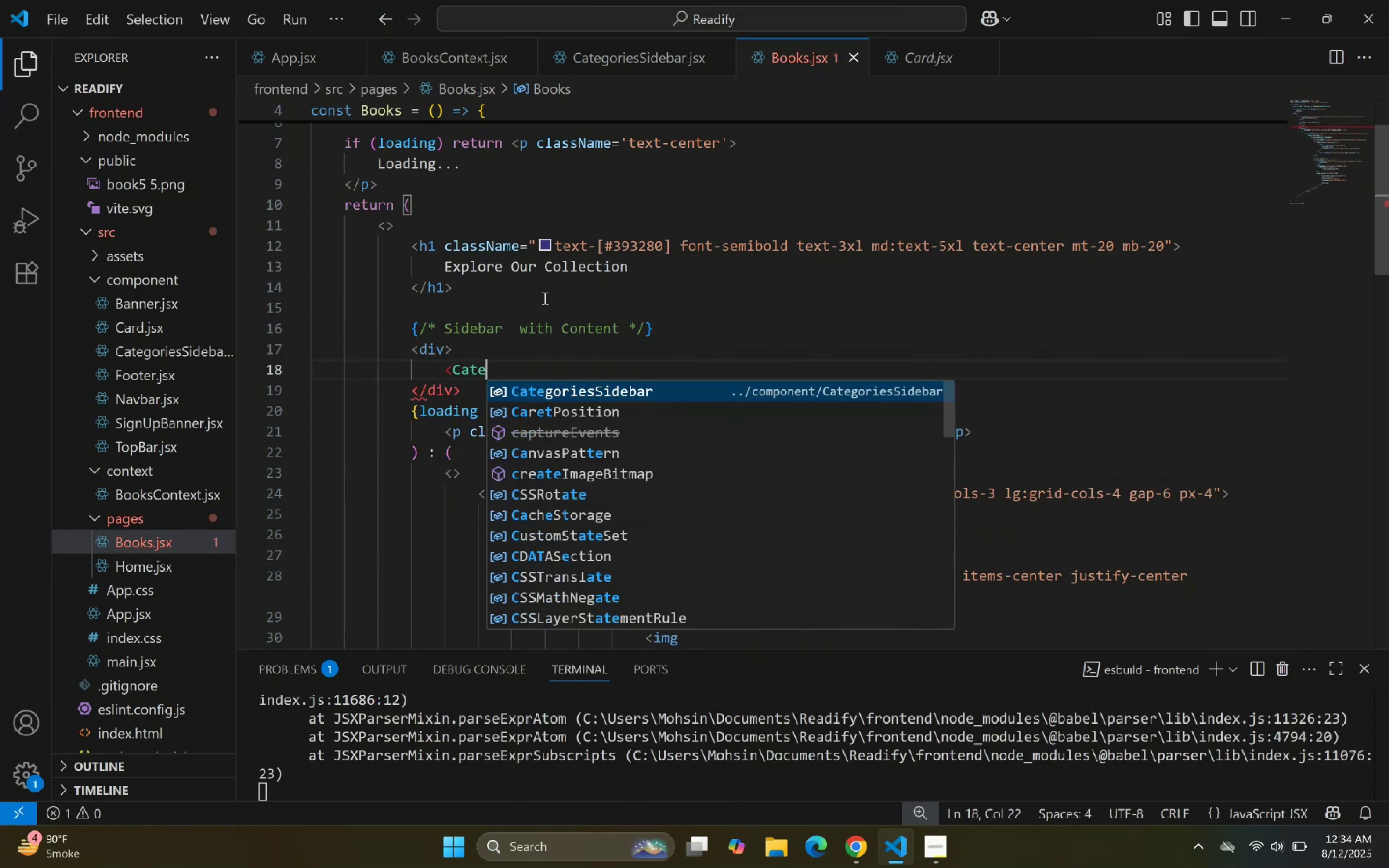 
 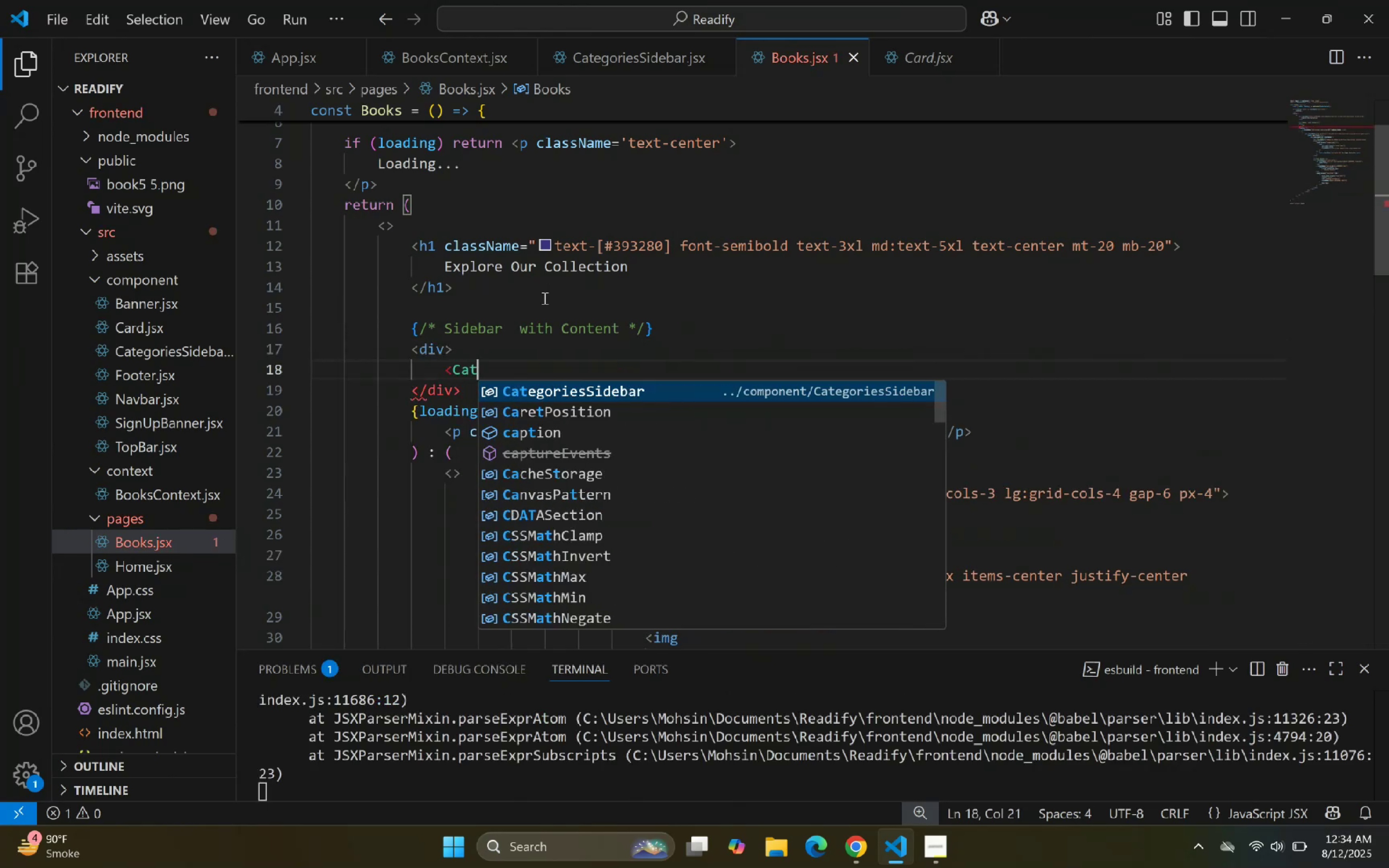 
key(Enter)
 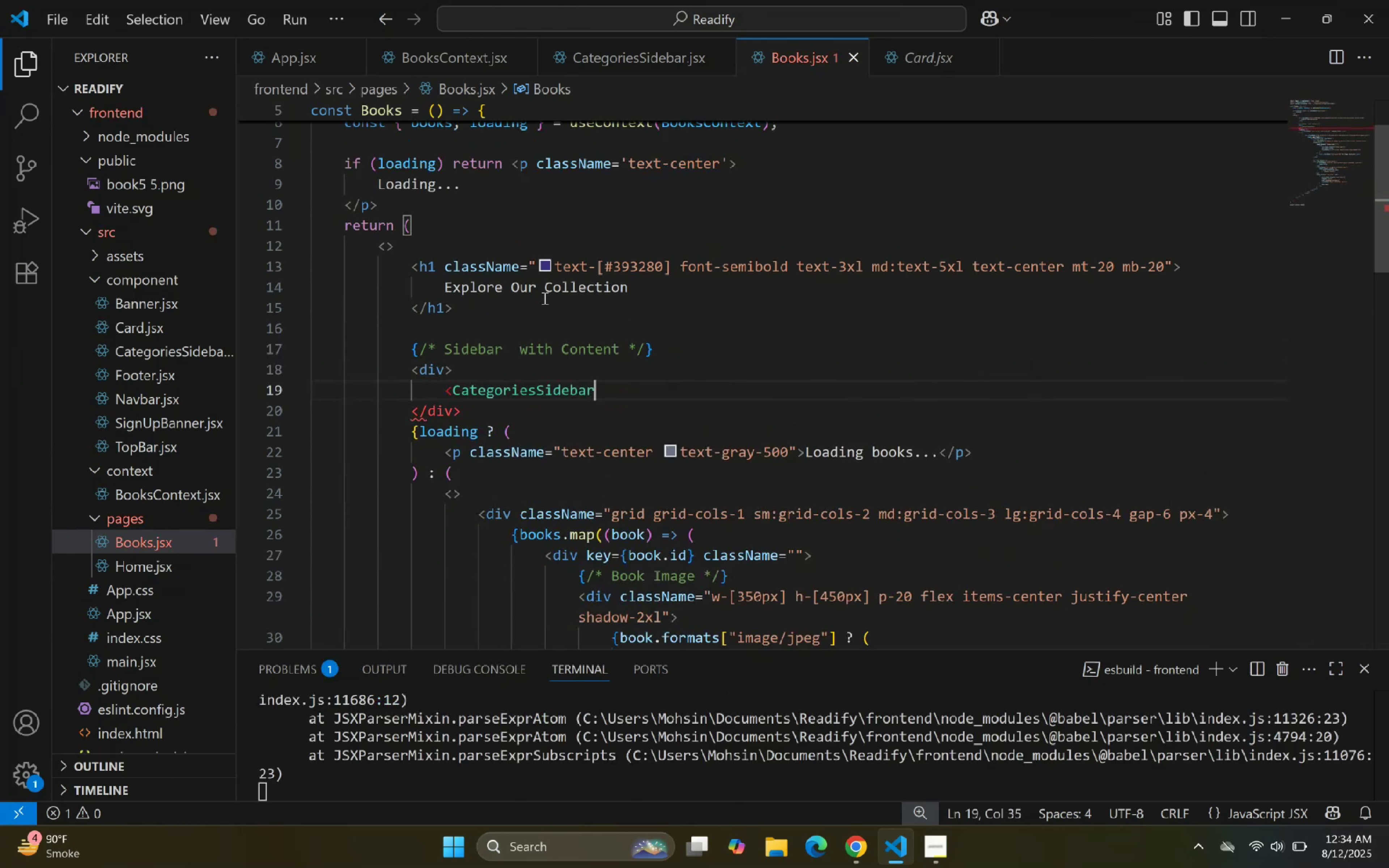 
key(Slash)
 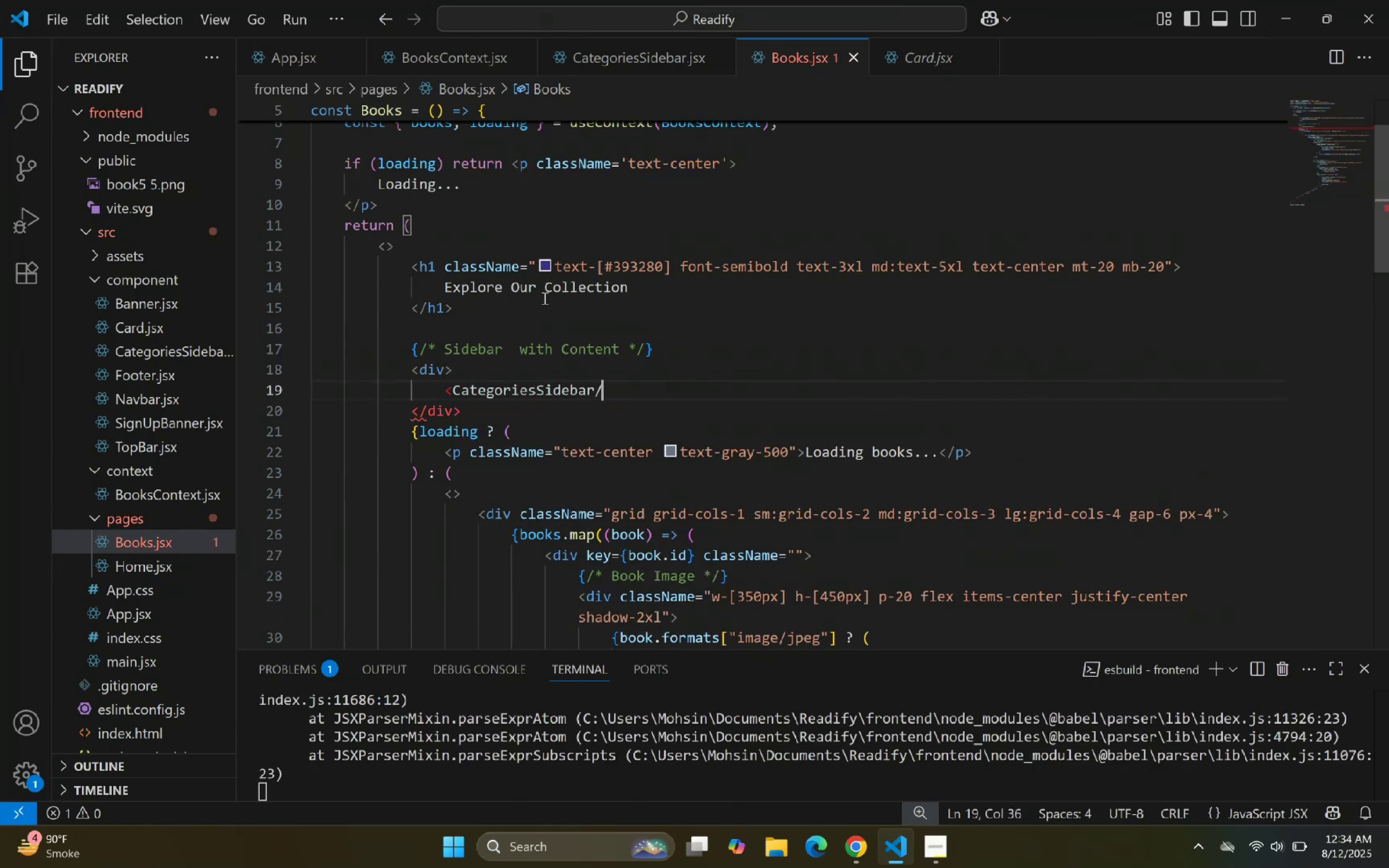 
key(Shift+ShiftLeft)
 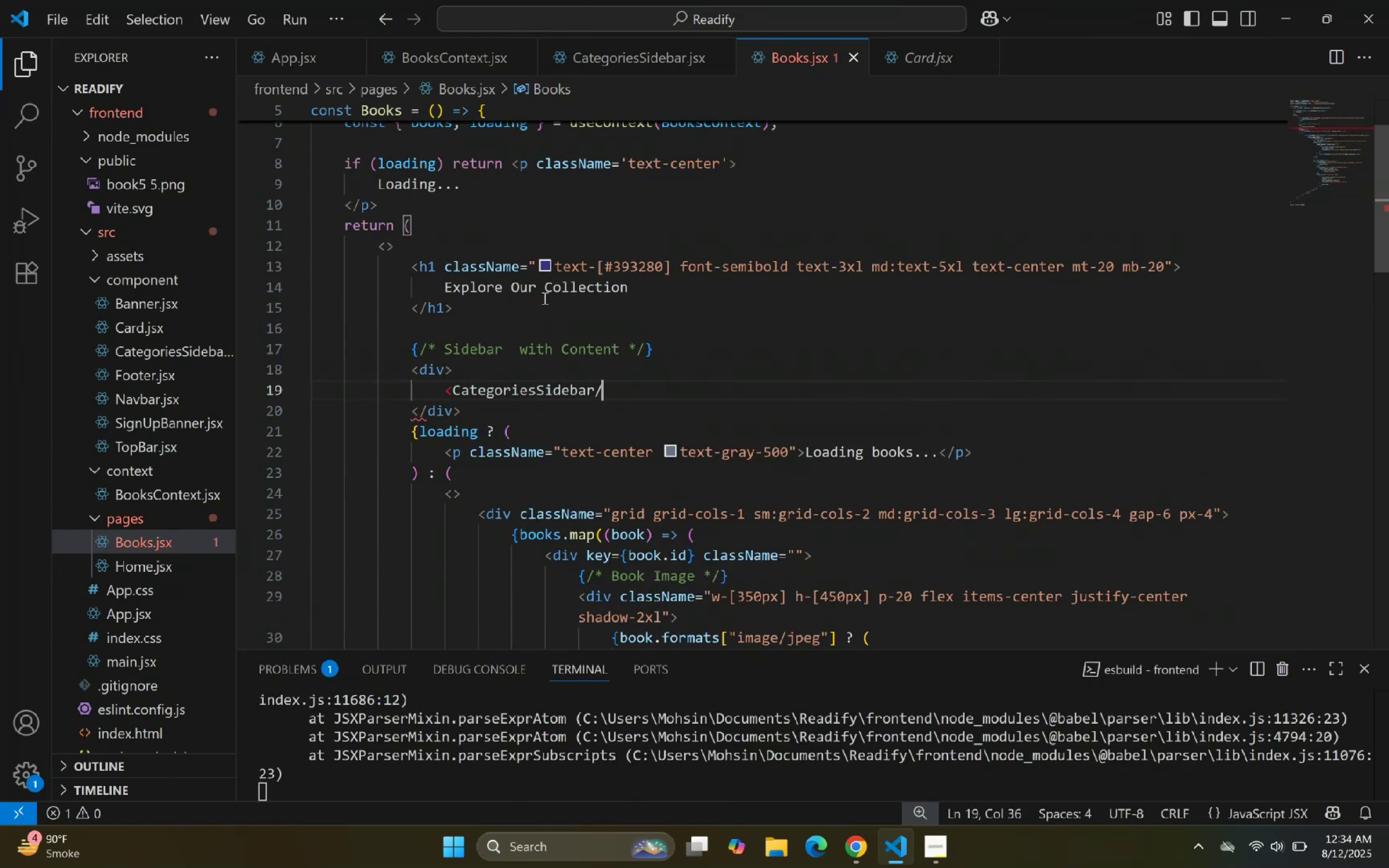 
key(Shift+Period)
 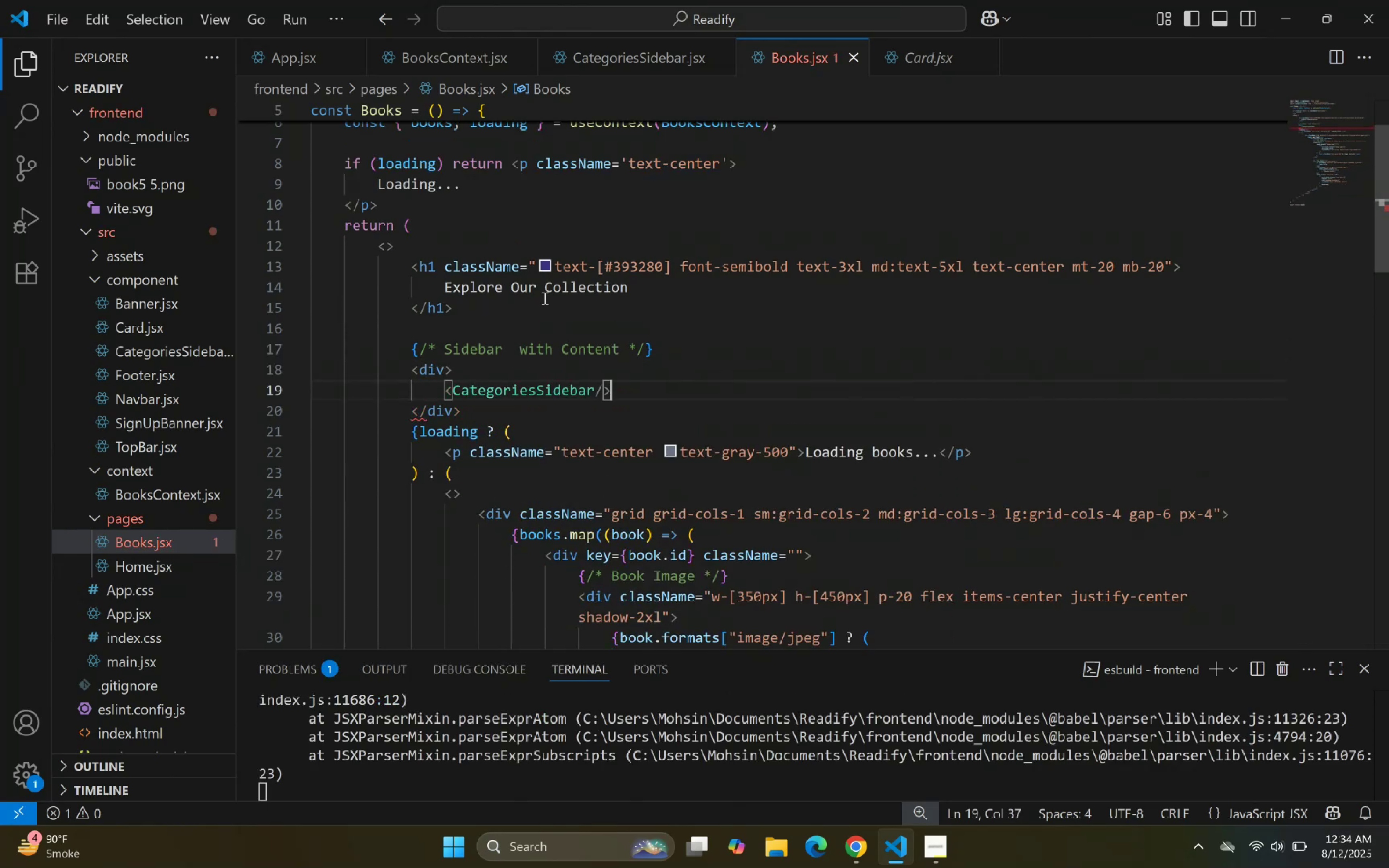 
key(ArrowRight)
 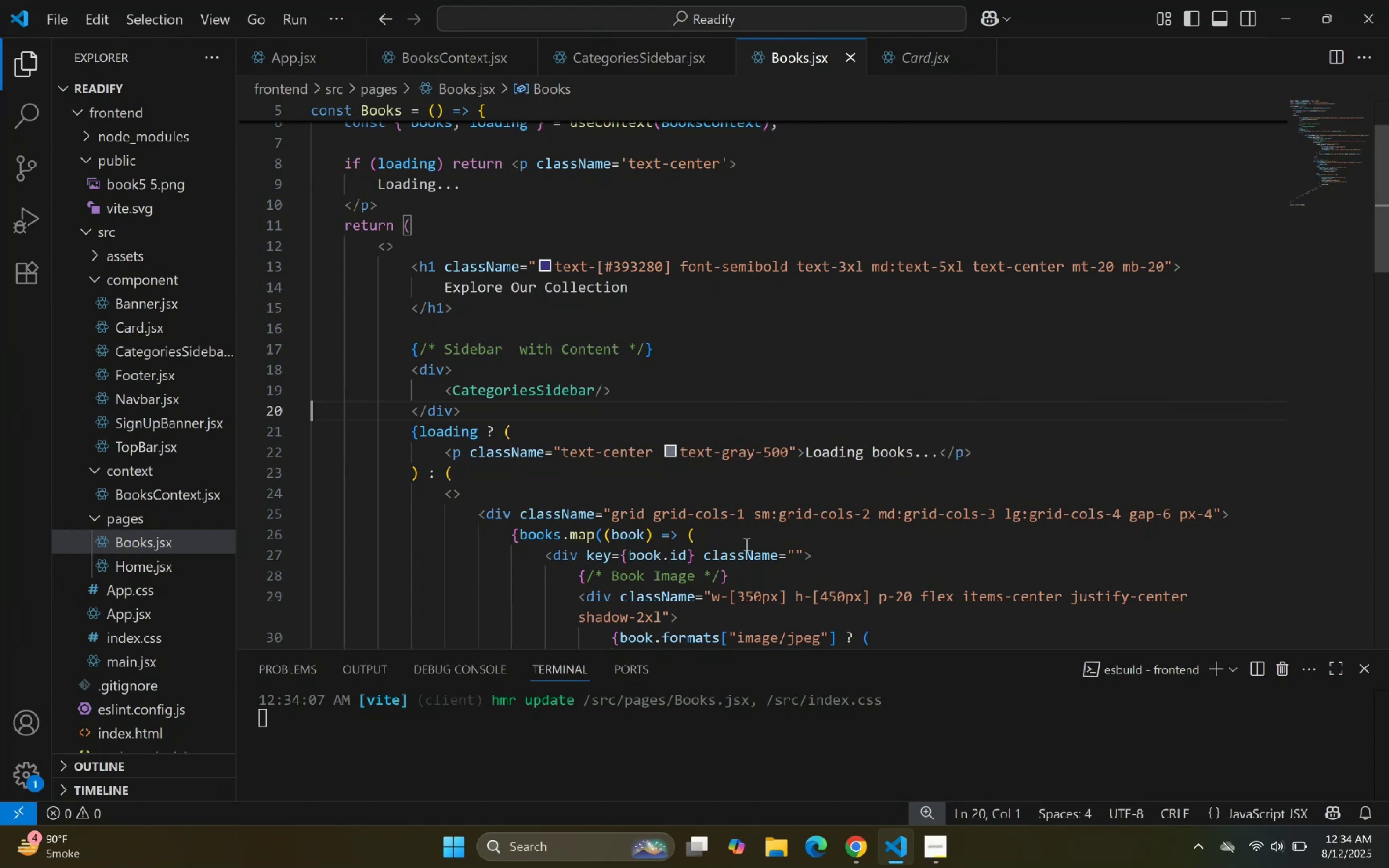 
left_click([885, 851])
 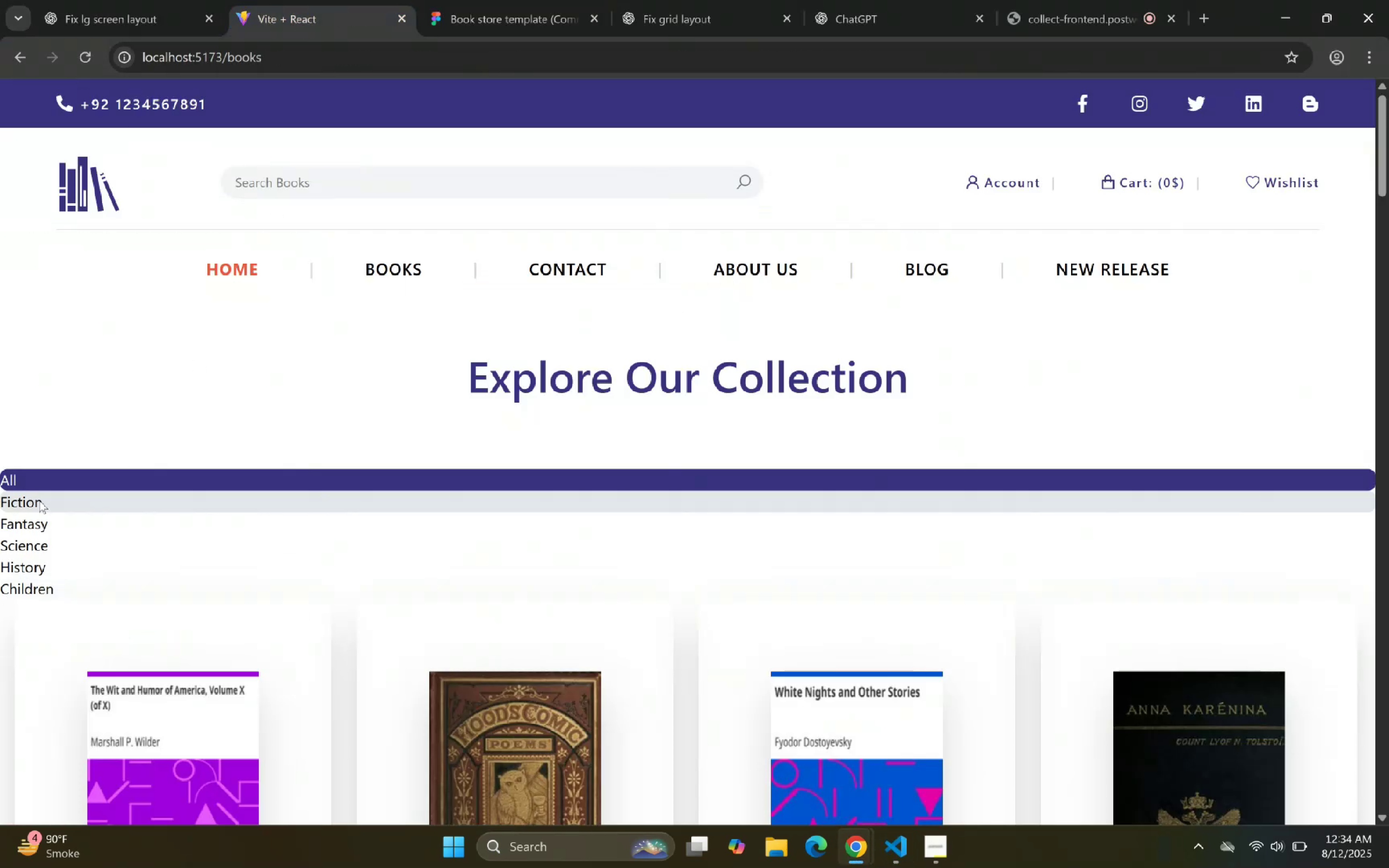 
double_click([79, 520])
 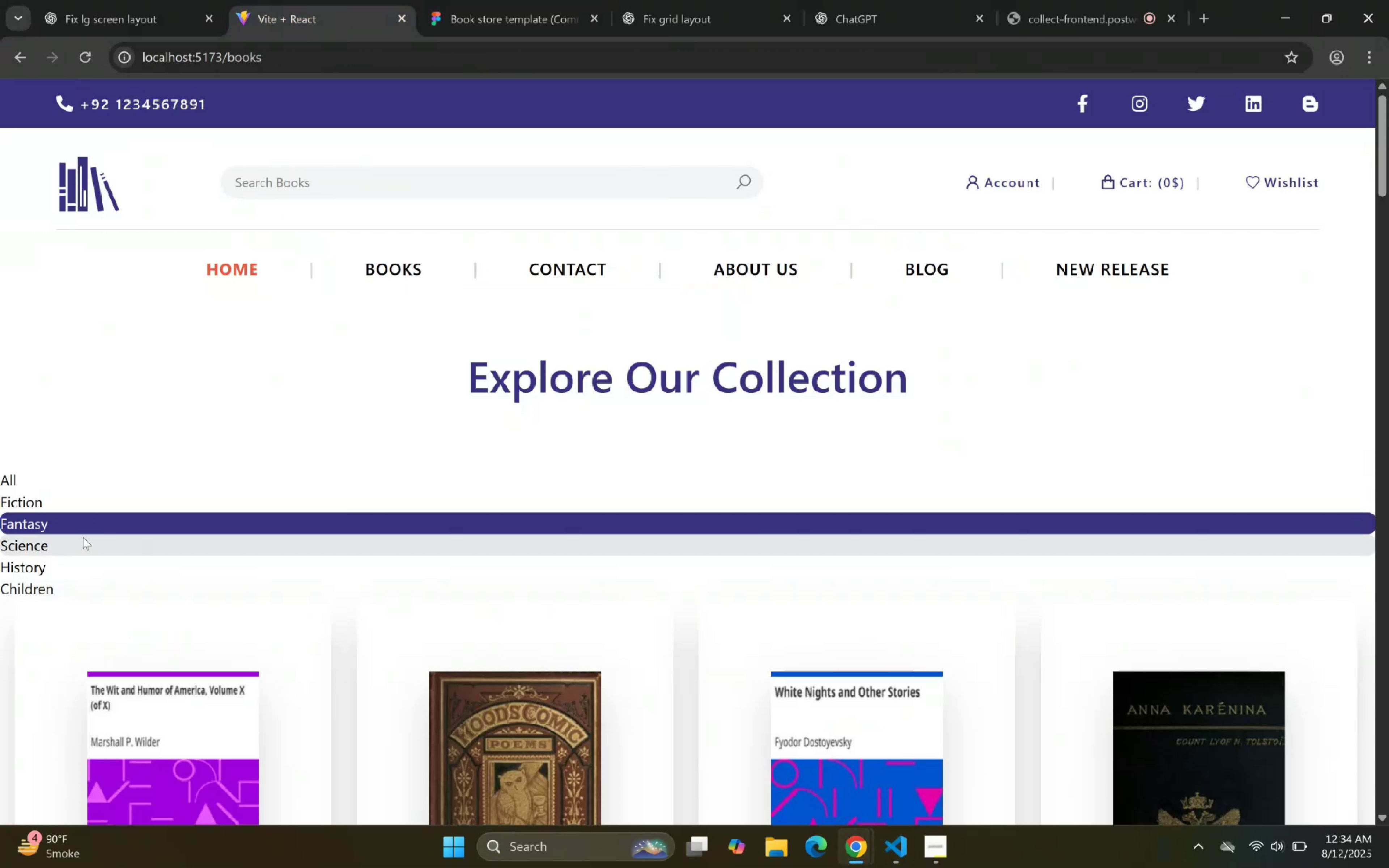 
triple_click([84, 547])
 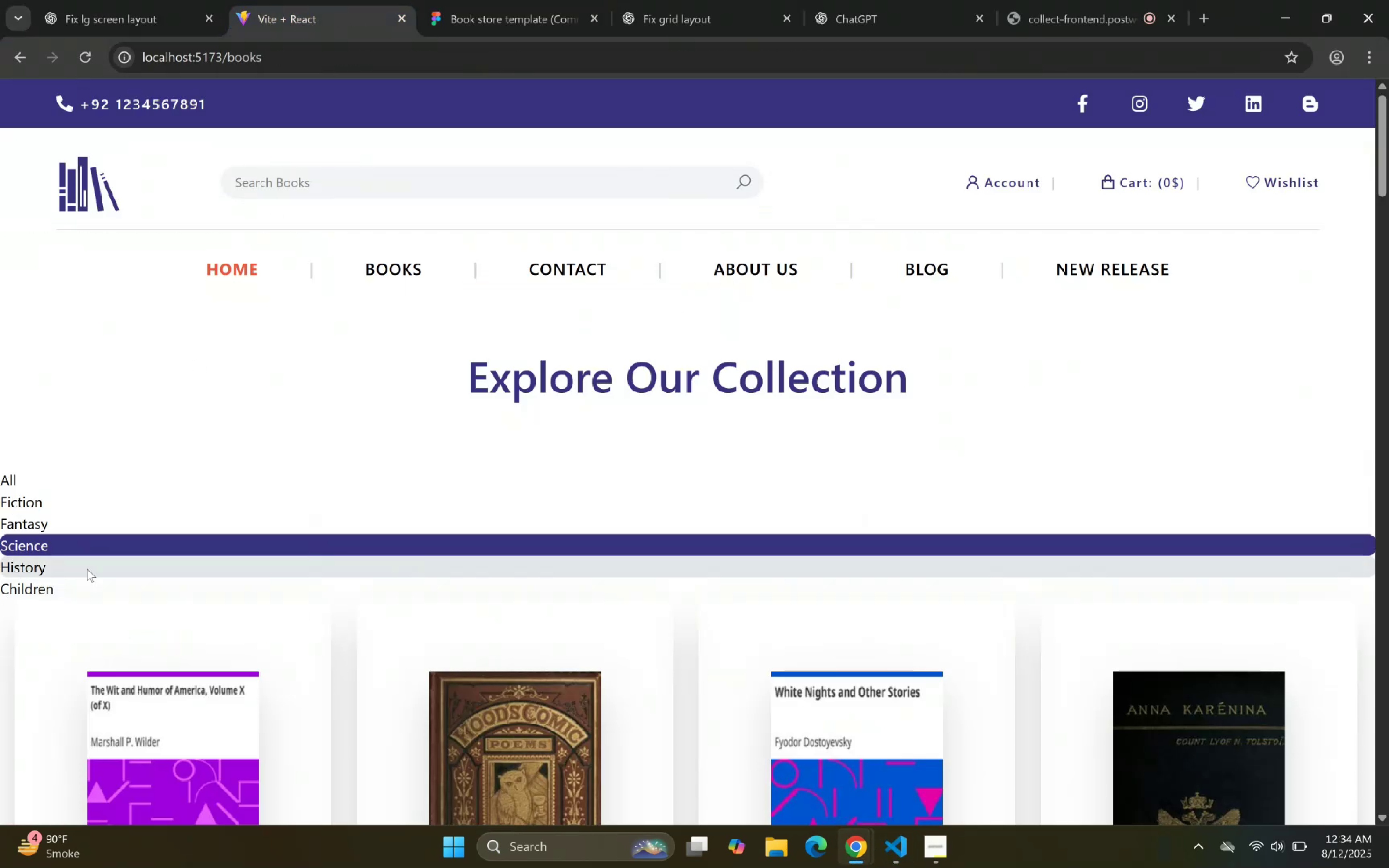 
triple_click([87, 572])
 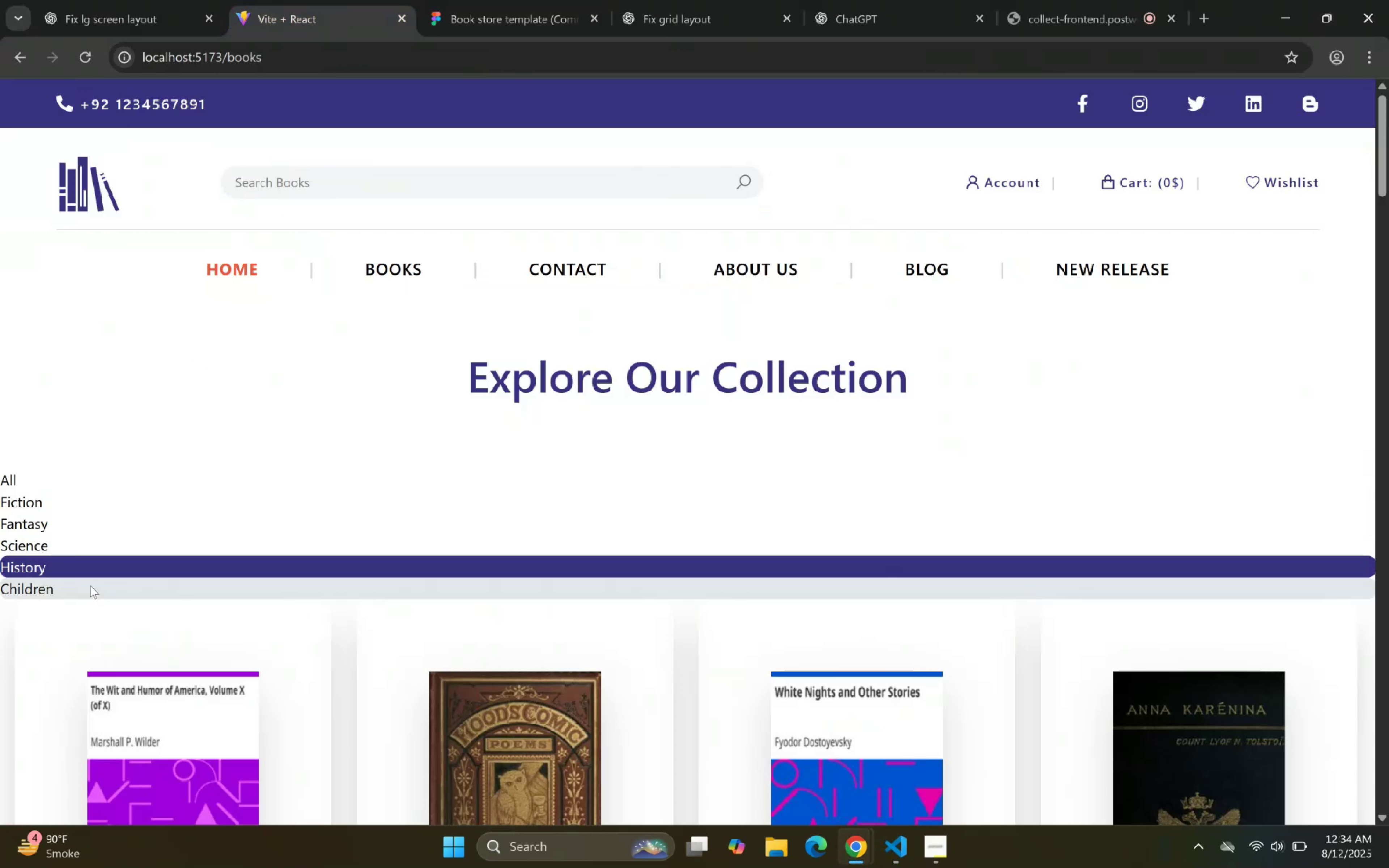 
triple_click([92, 590])
 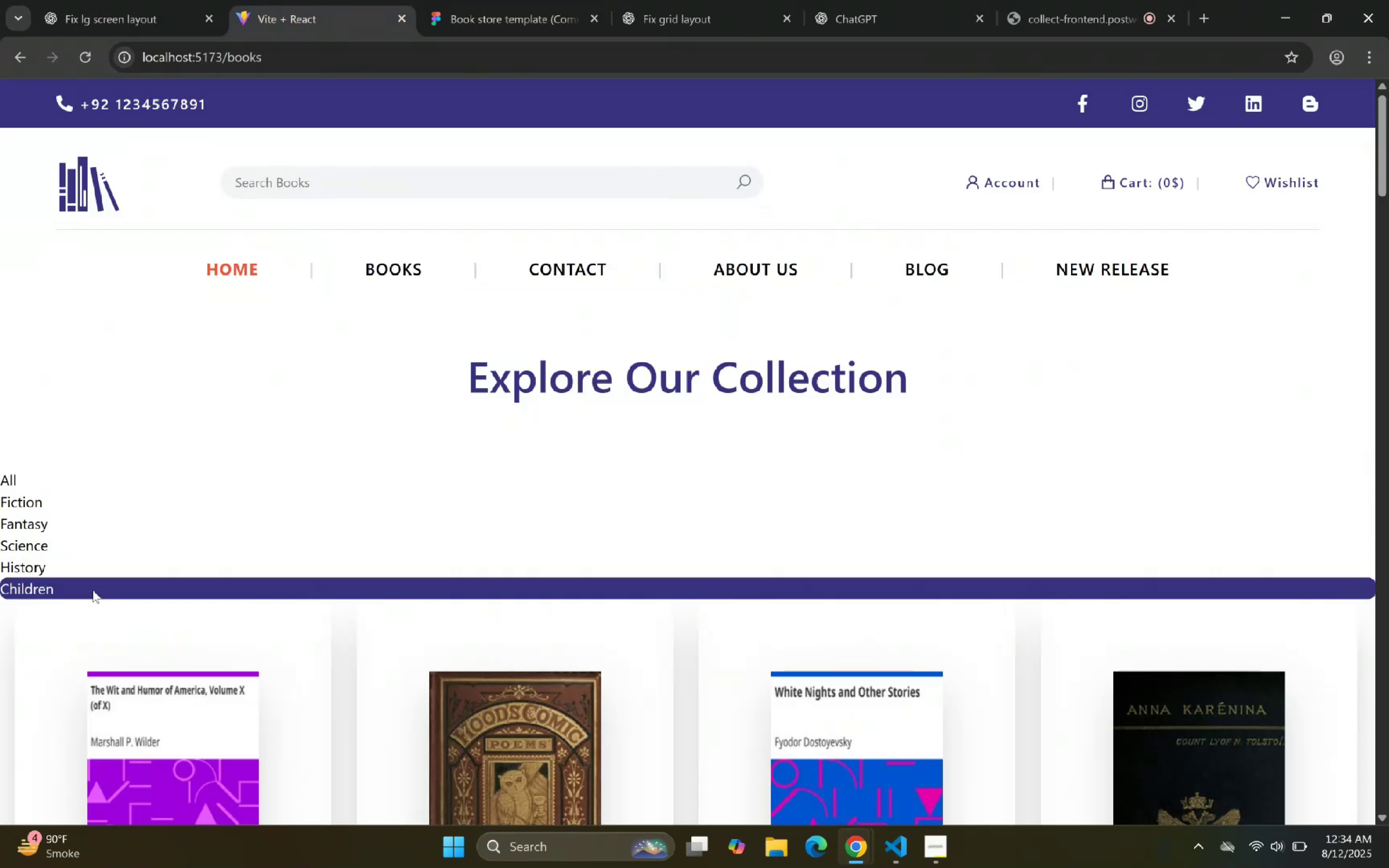 
scroll: coordinate [648, 399], scroll_direction: down, amount: 6.0
 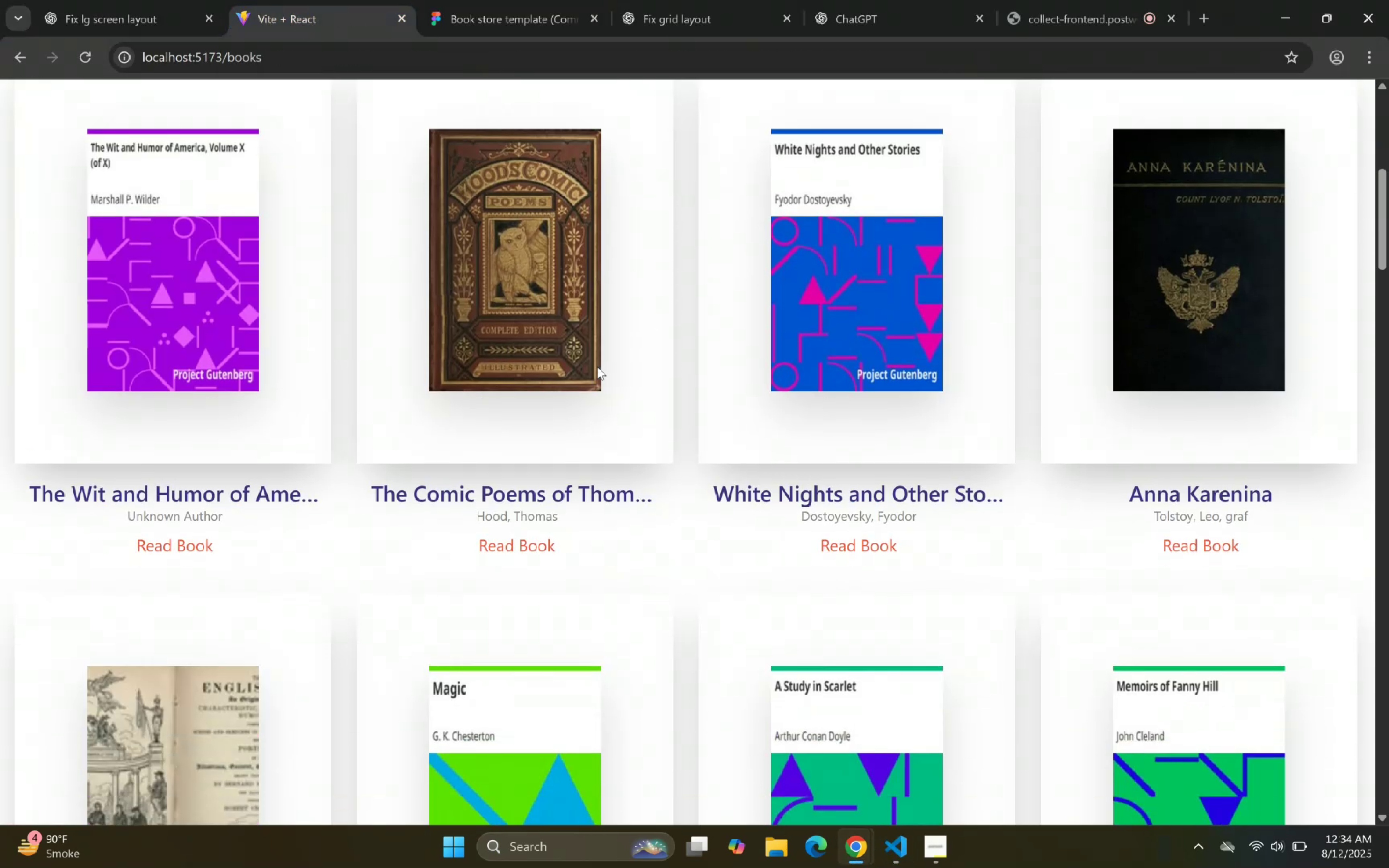 
scroll: coordinate [419, 281], scroll_direction: up, amount: 8.0
 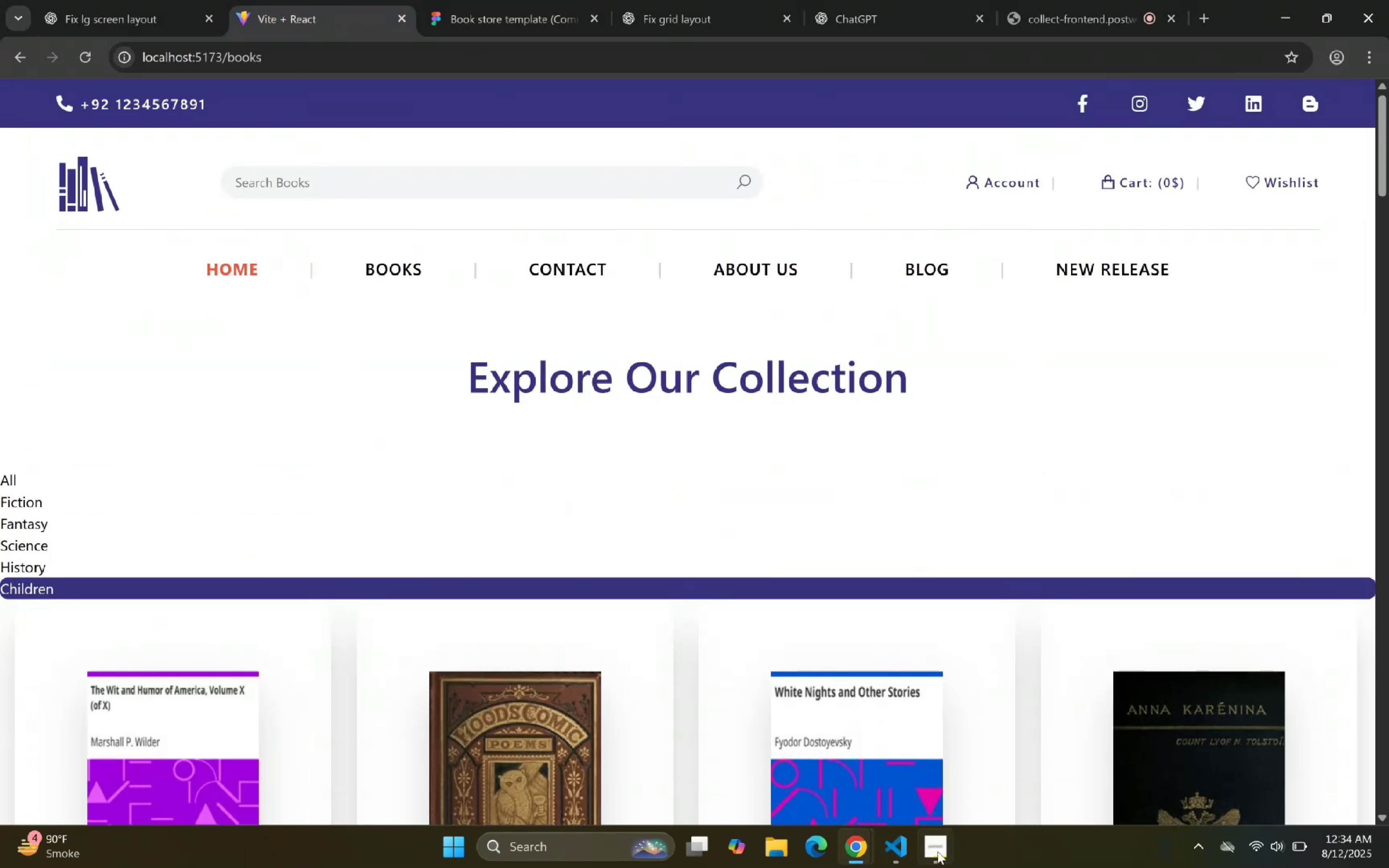 
left_click([909, 852])
 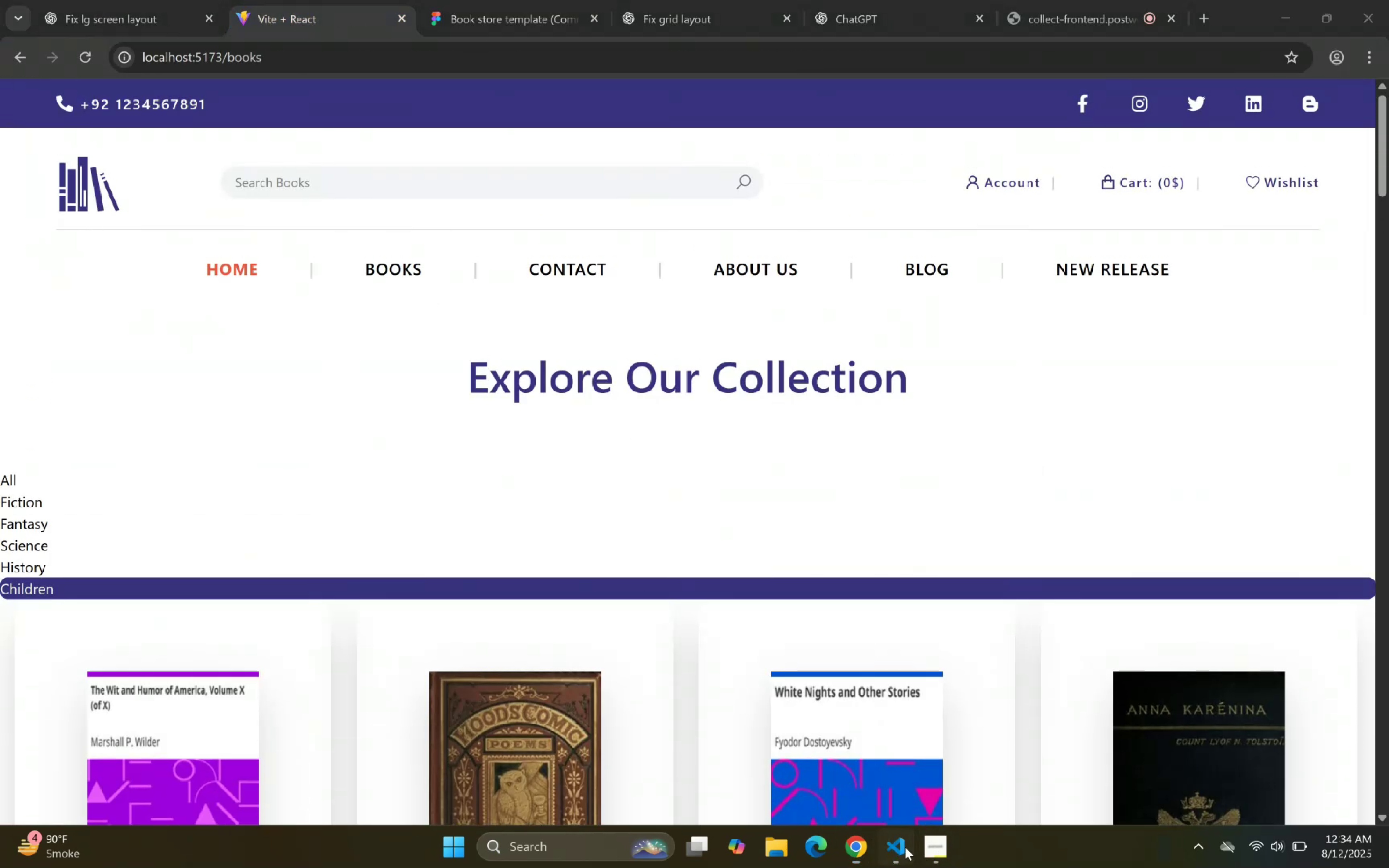 
scroll: coordinate [432, 216], scroll_direction: up, amount: 6.0
 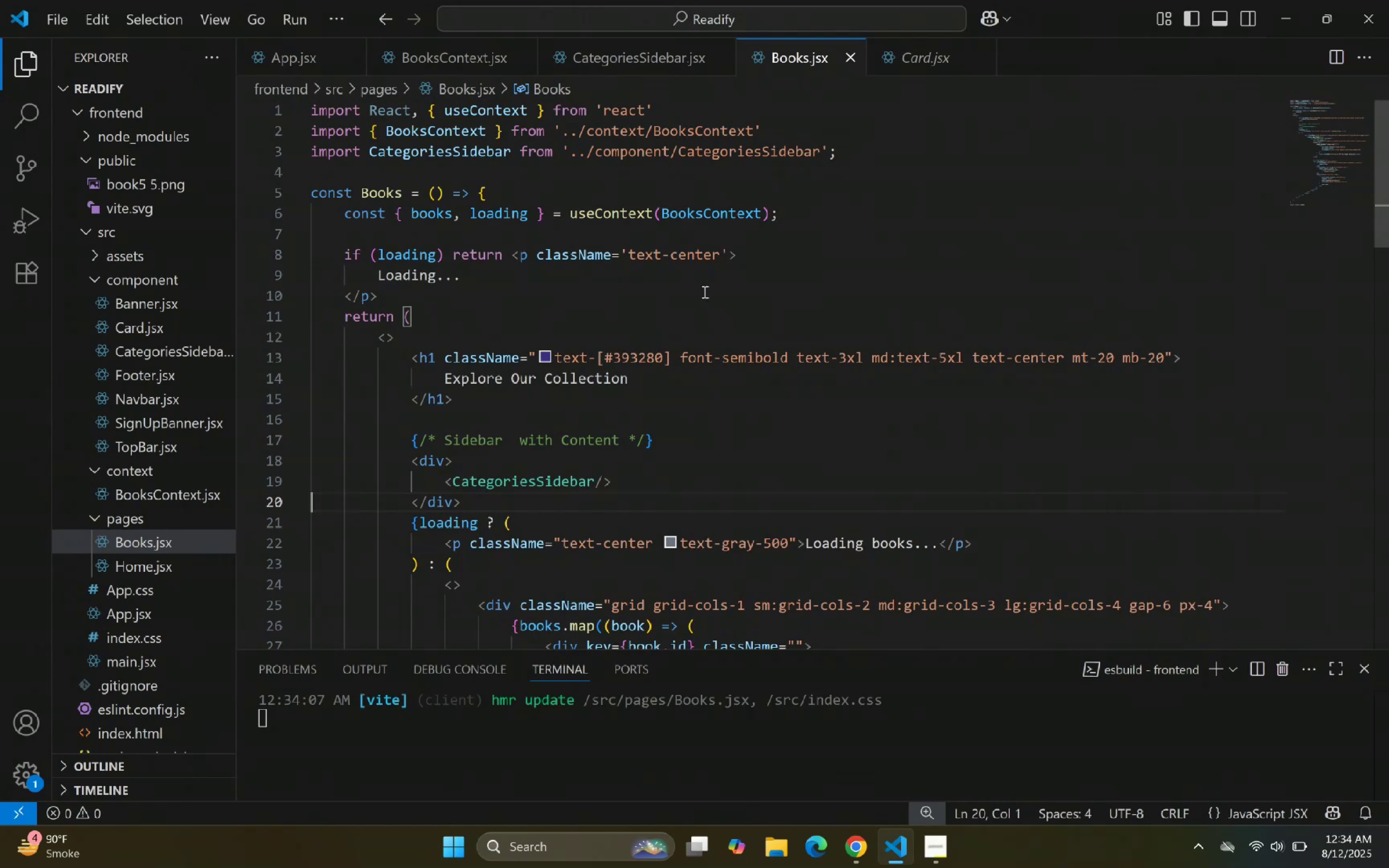 
left_click([704, 292])
 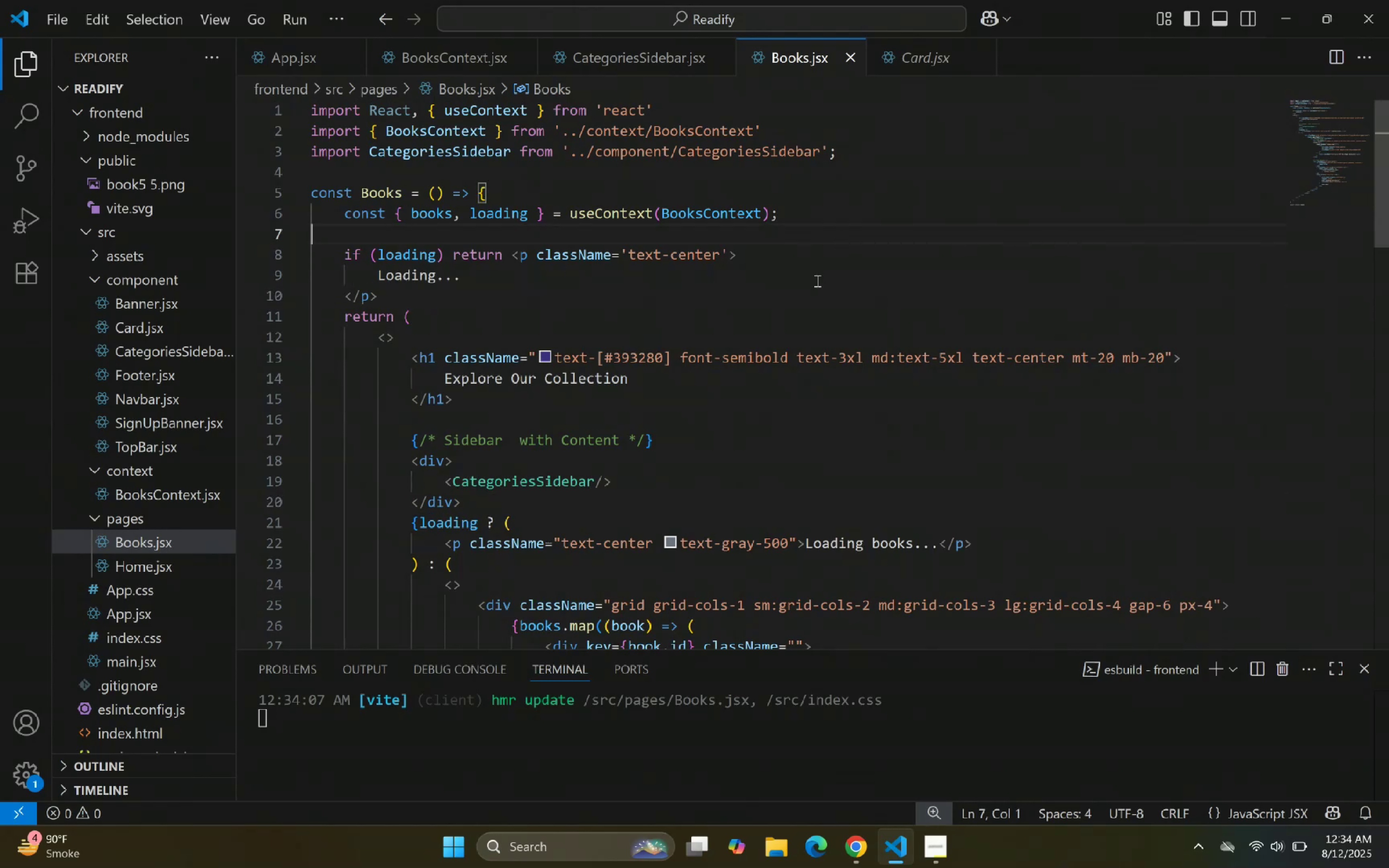 
wait(6.41)
 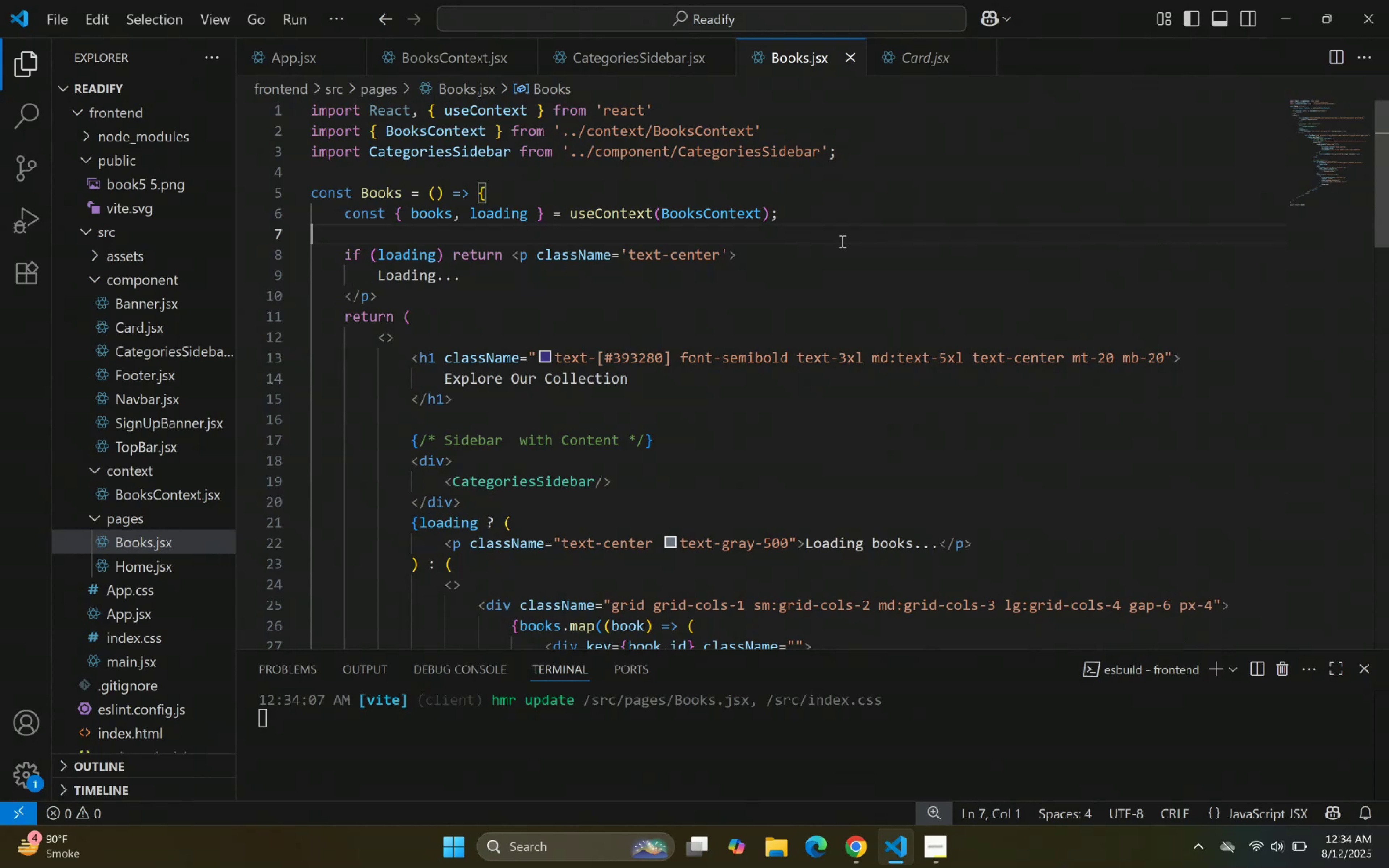 
scroll: coordinate [730, 304], scroll_direction: up, amount: 9.0
 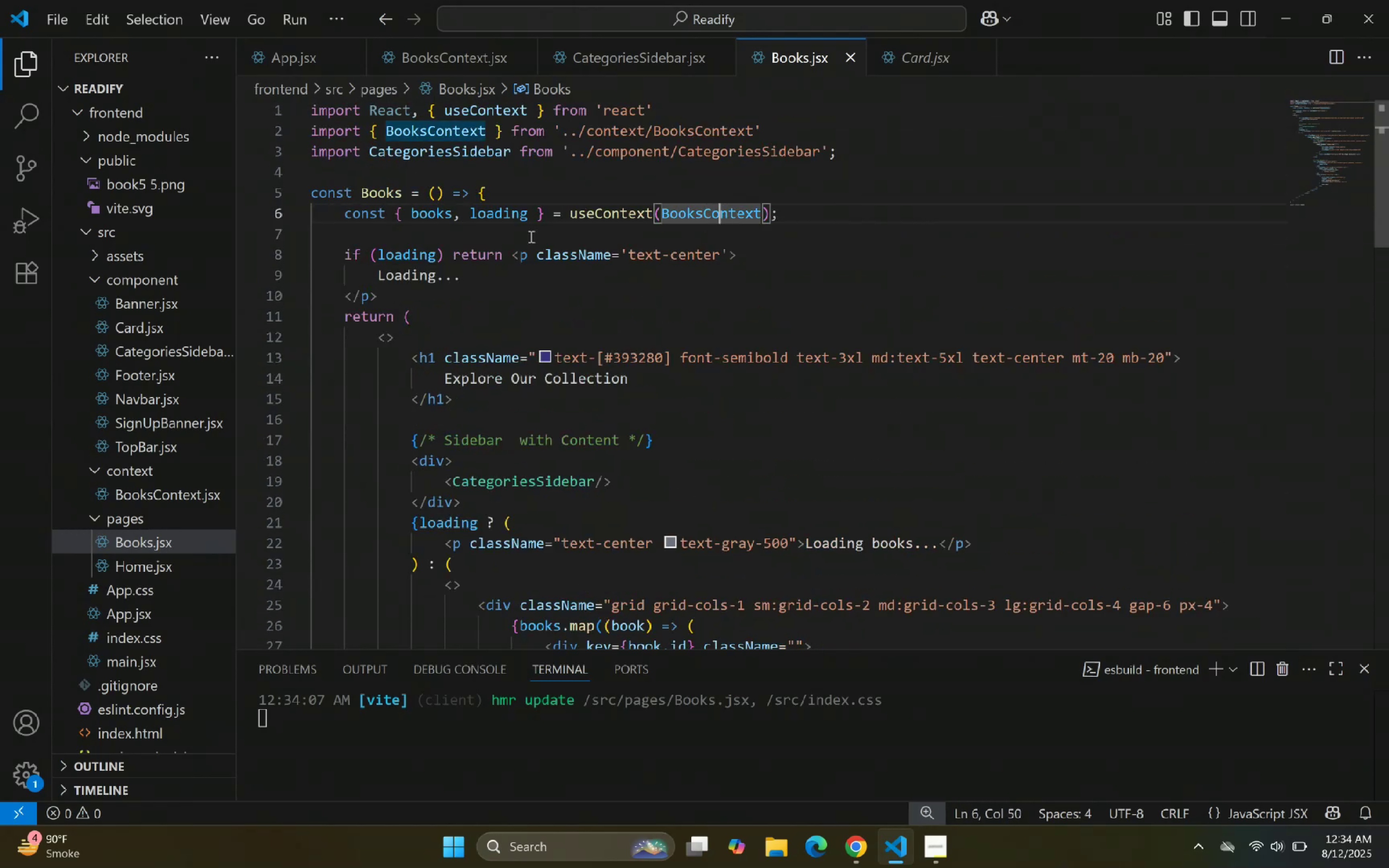 
left_click([525, 218])
 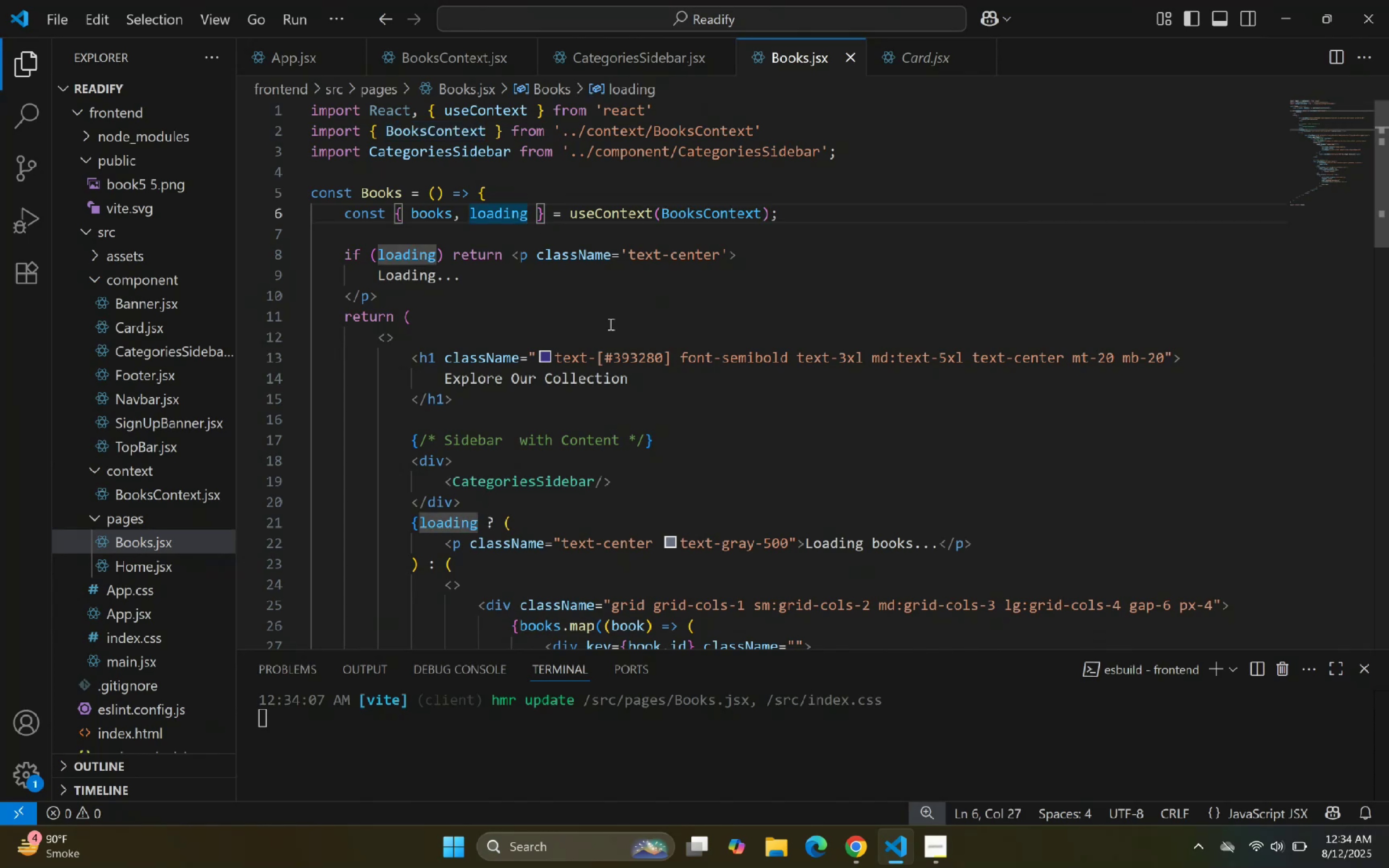 
type(, selectedCategory)
 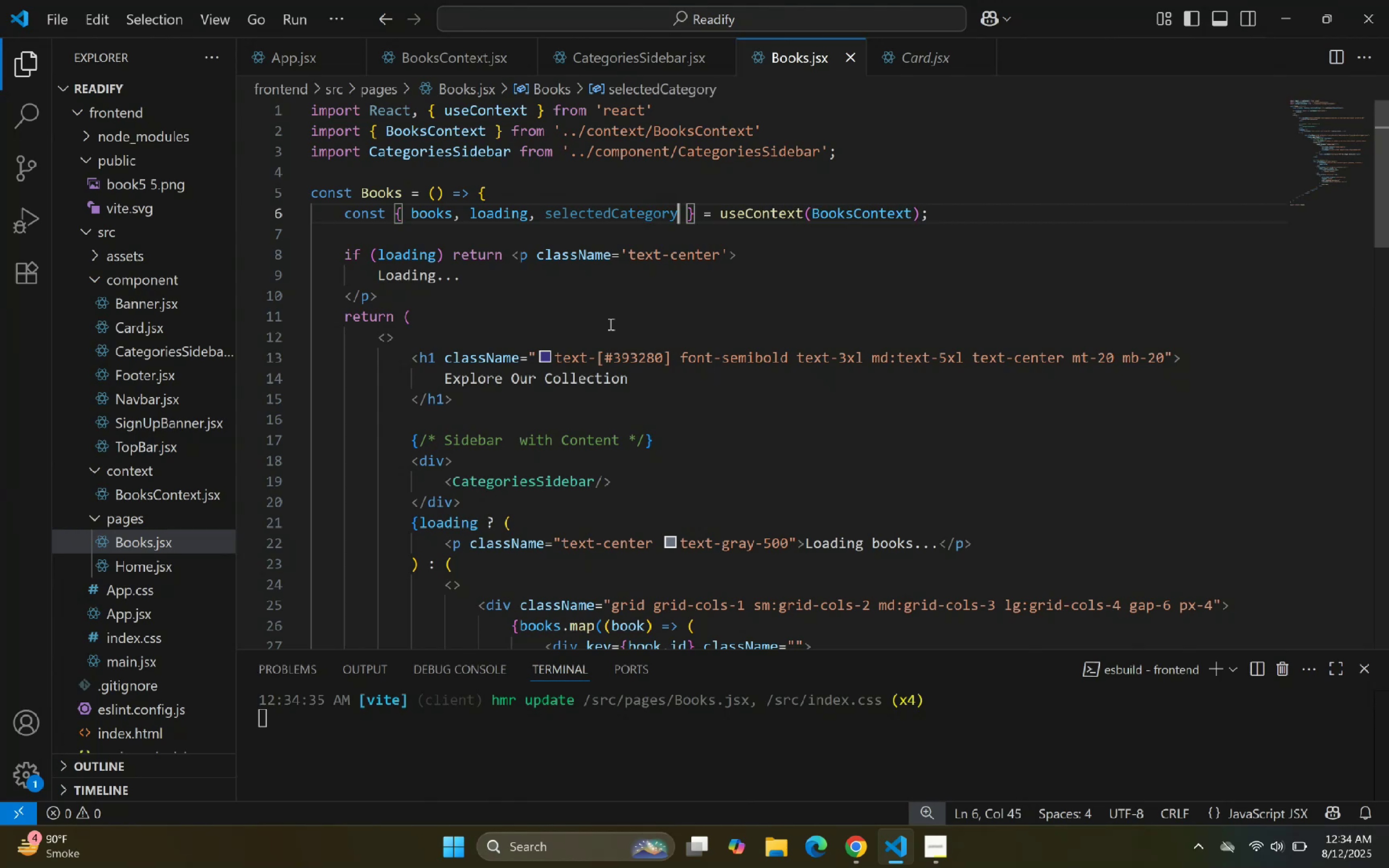 
key(ArrowRight)
 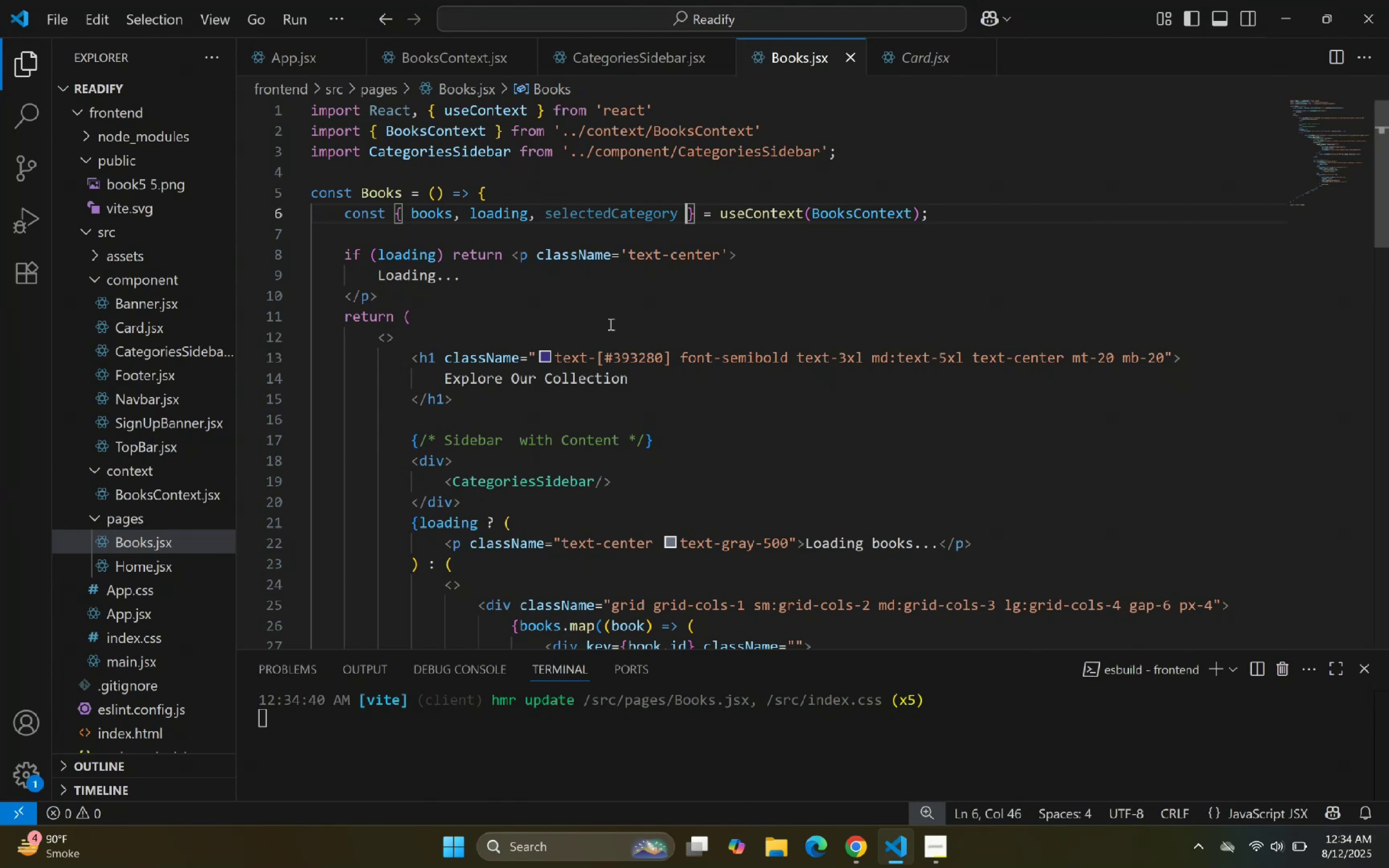 
key(ArrowDown)
 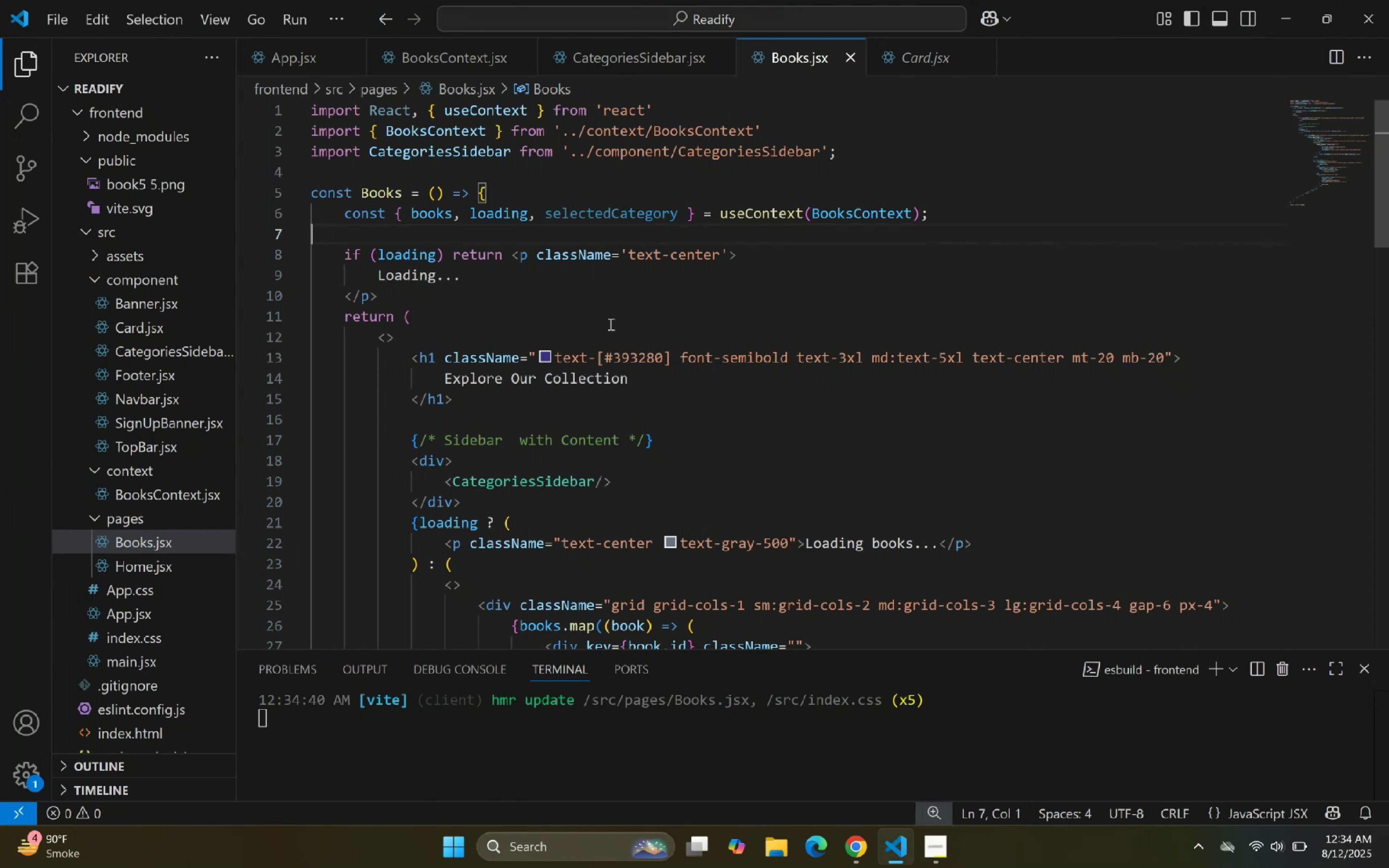 
key(ArrowDown)
 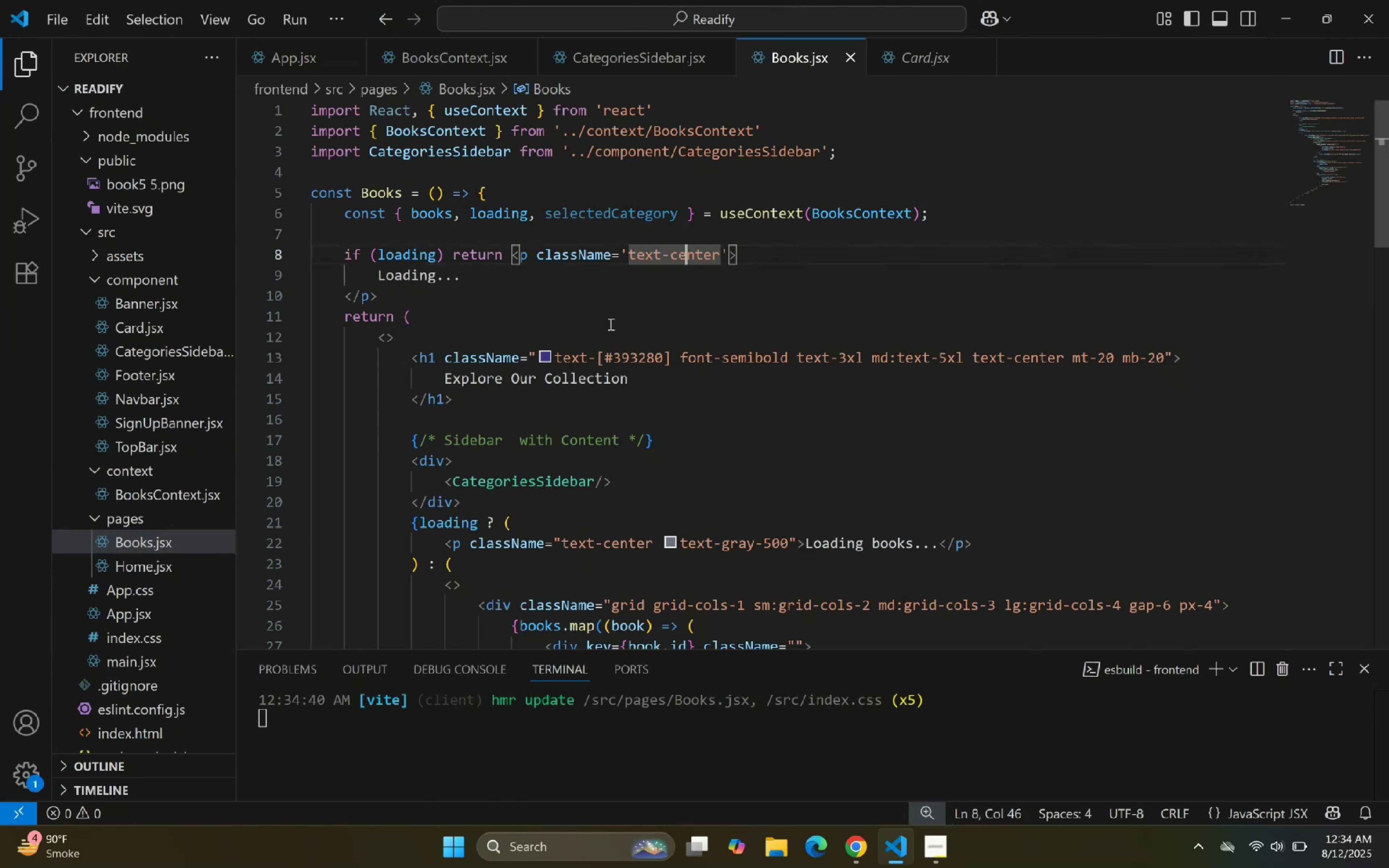 
key(ArrowDown)
 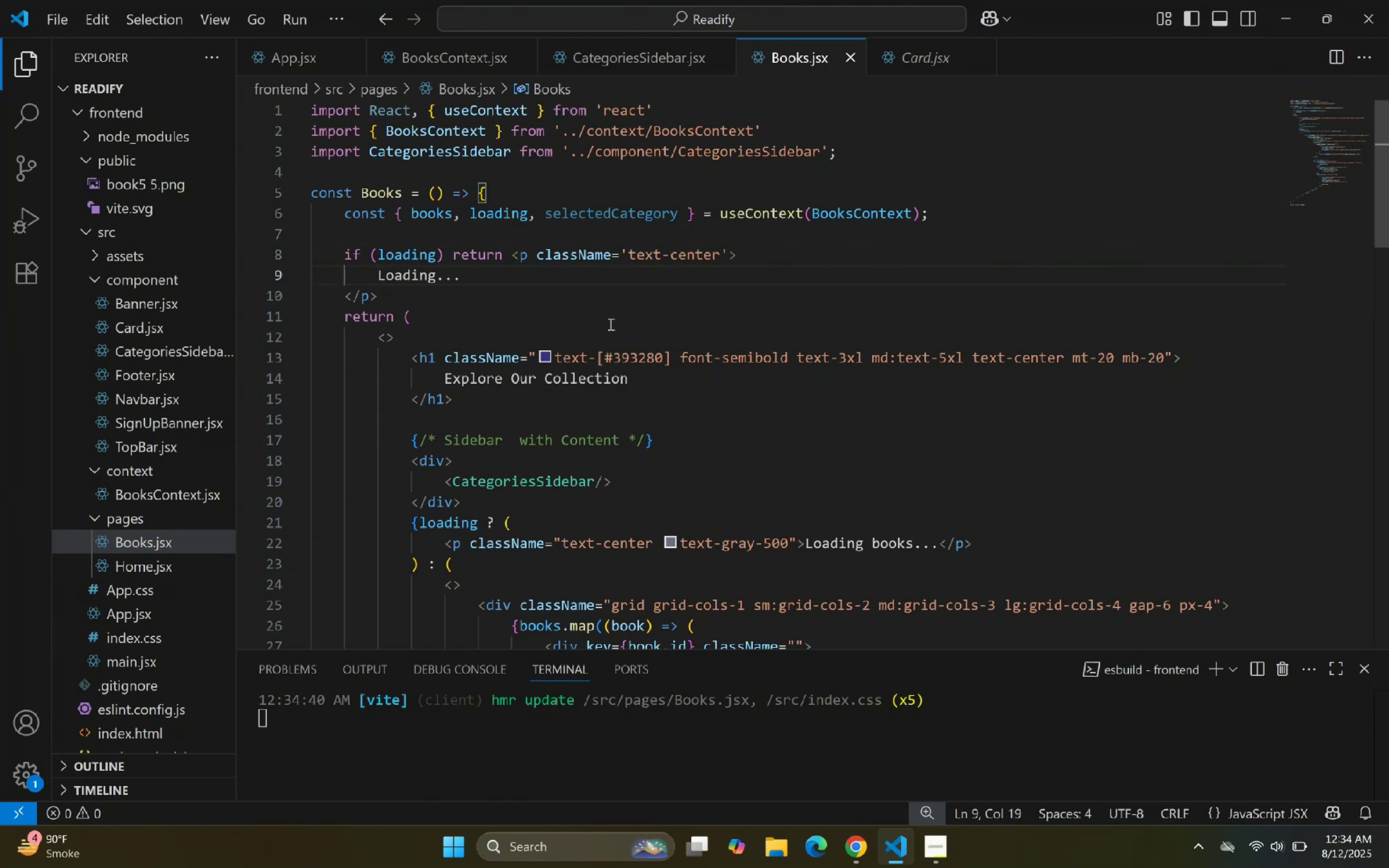 
key(ArrowDown)
 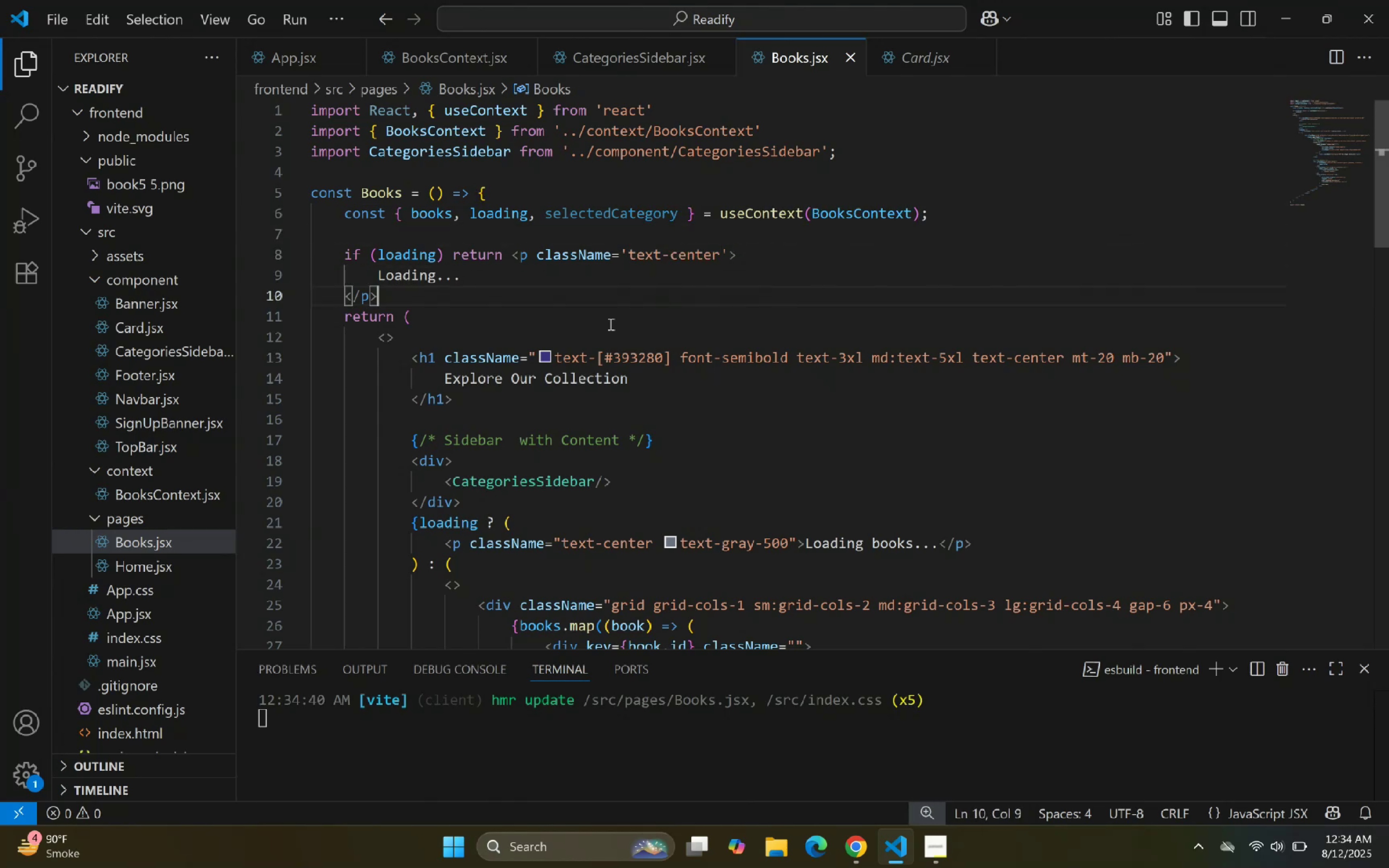 
key(ArrowUp)
 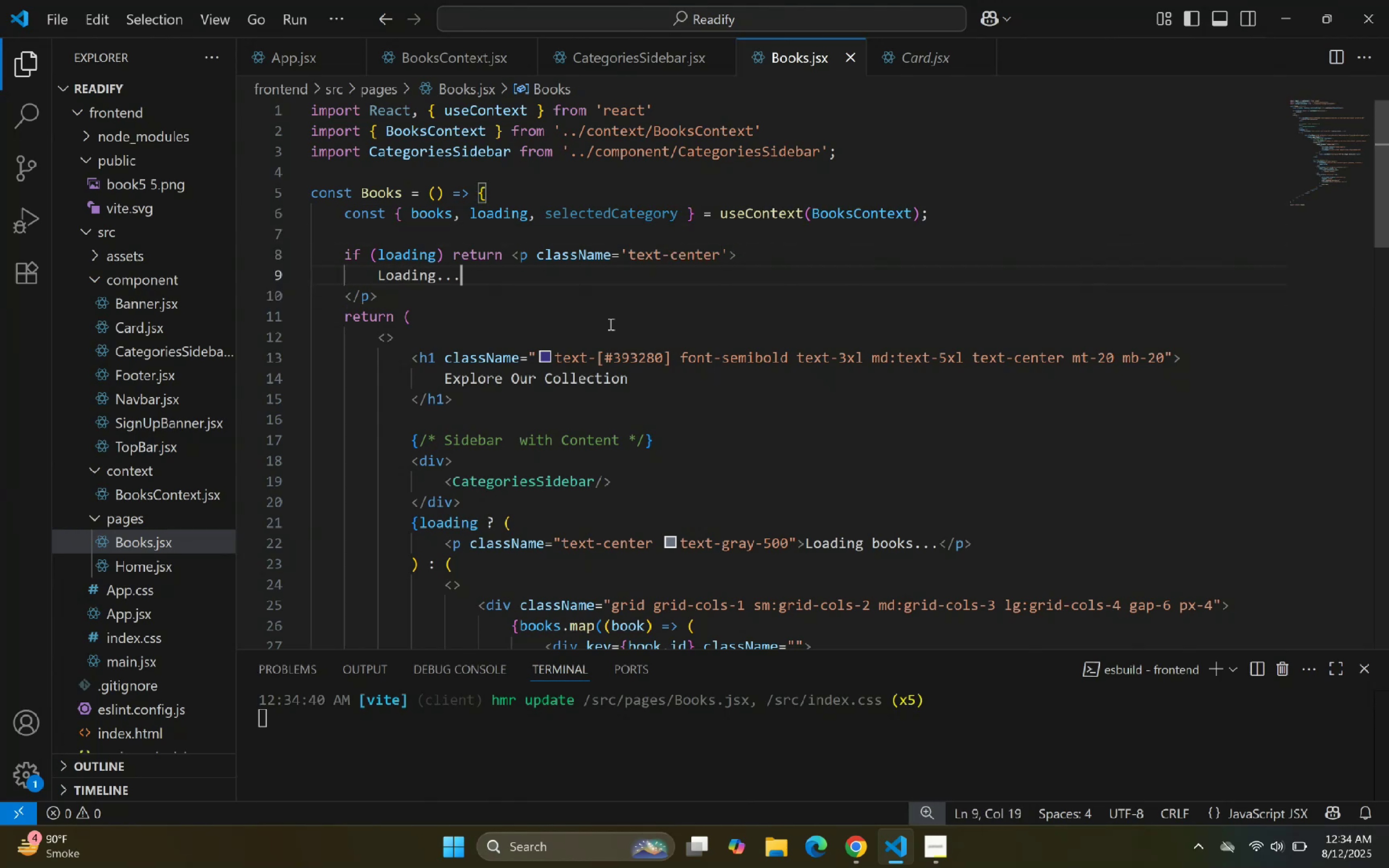 
key(ArrowUp)
 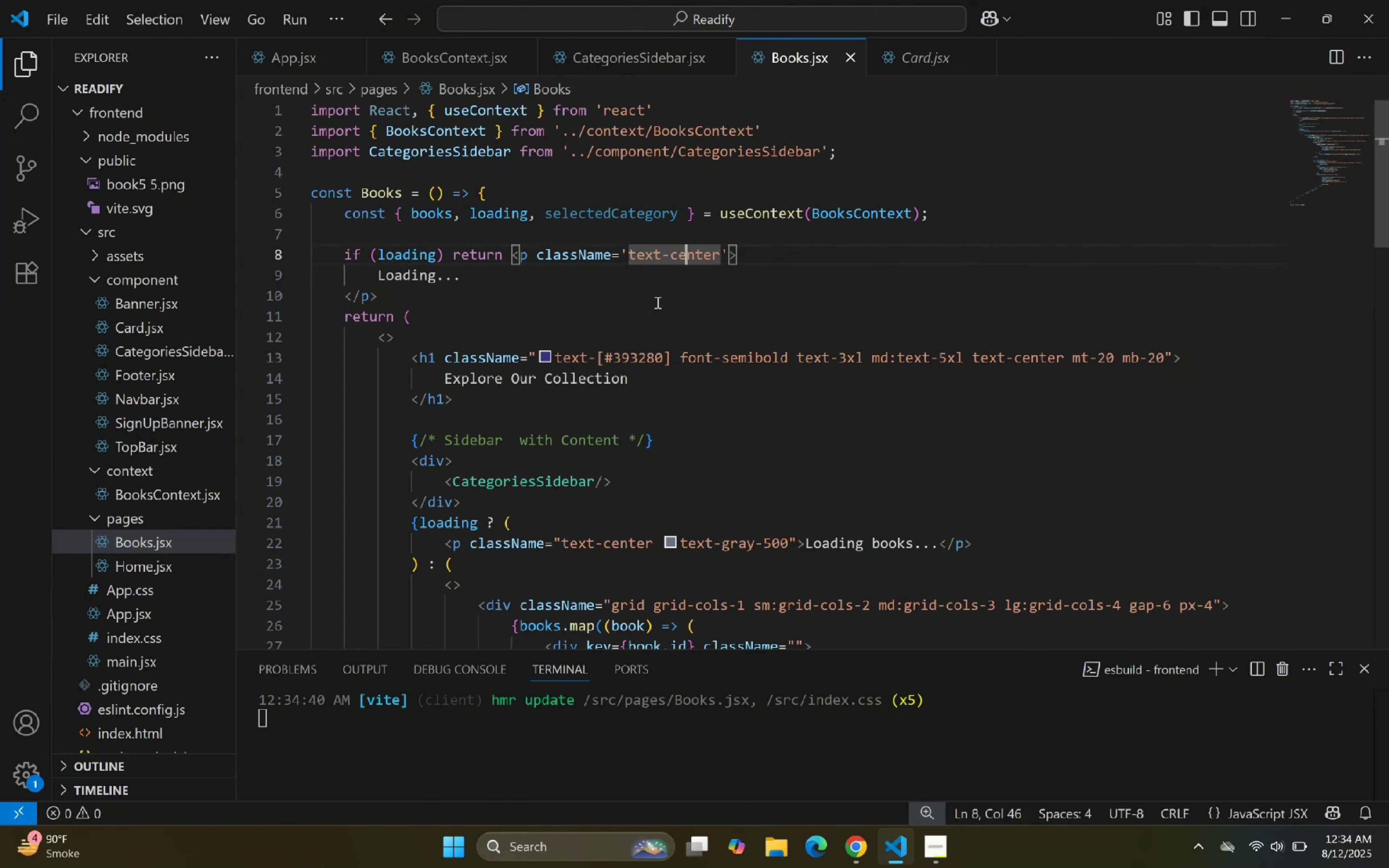 
left_click([975, 211])
 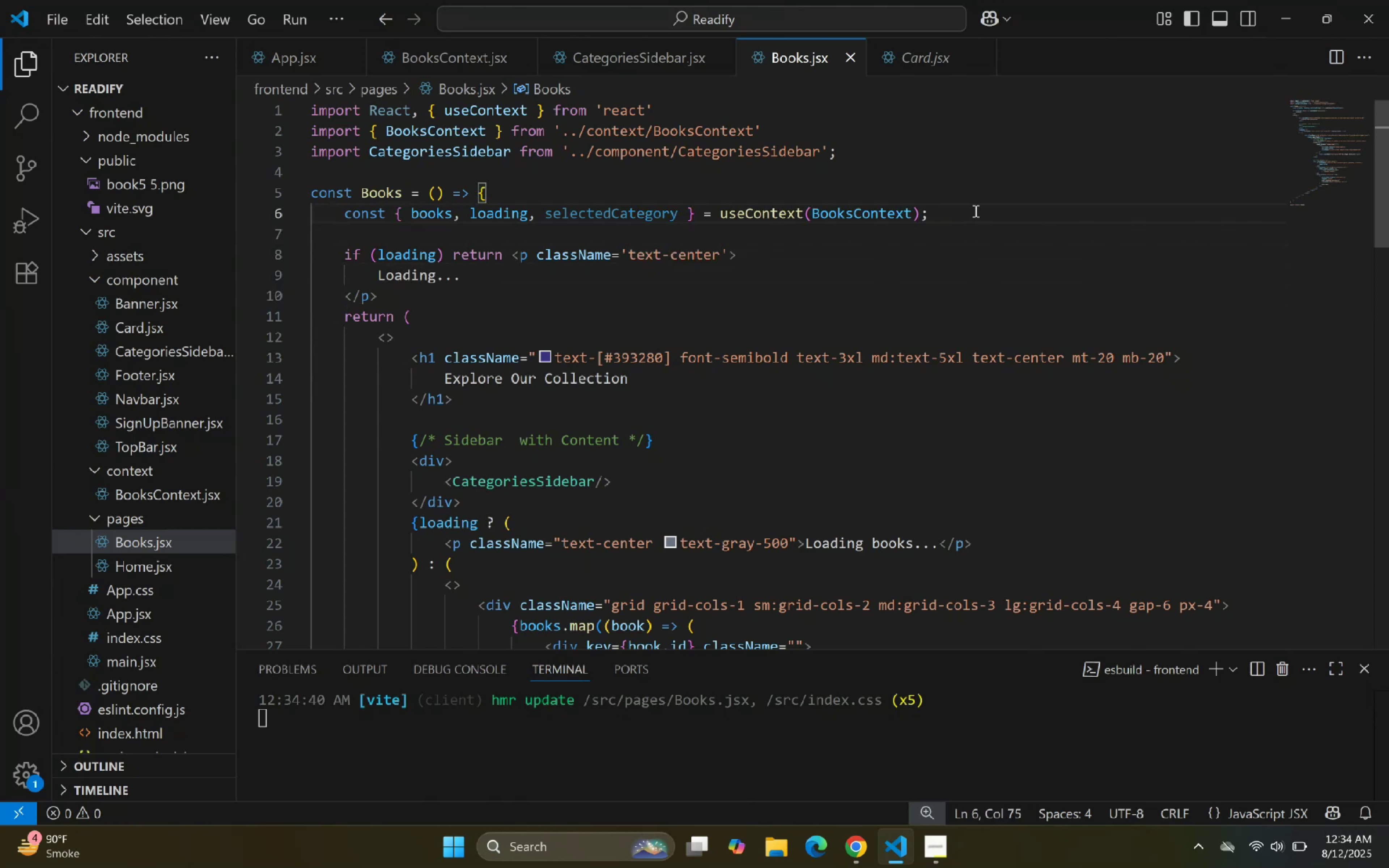 
key(Enter)
 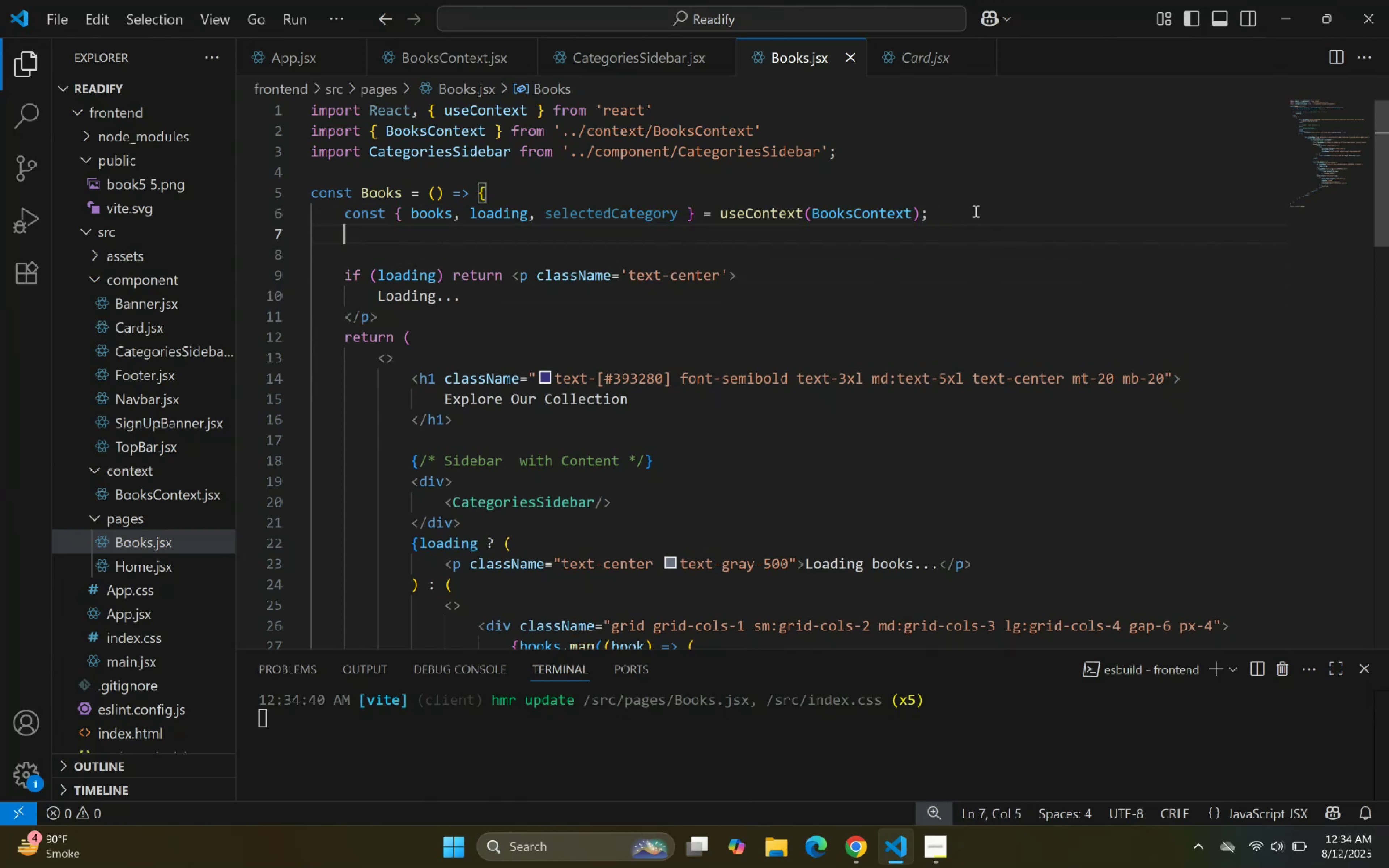 
key(Enter)
 